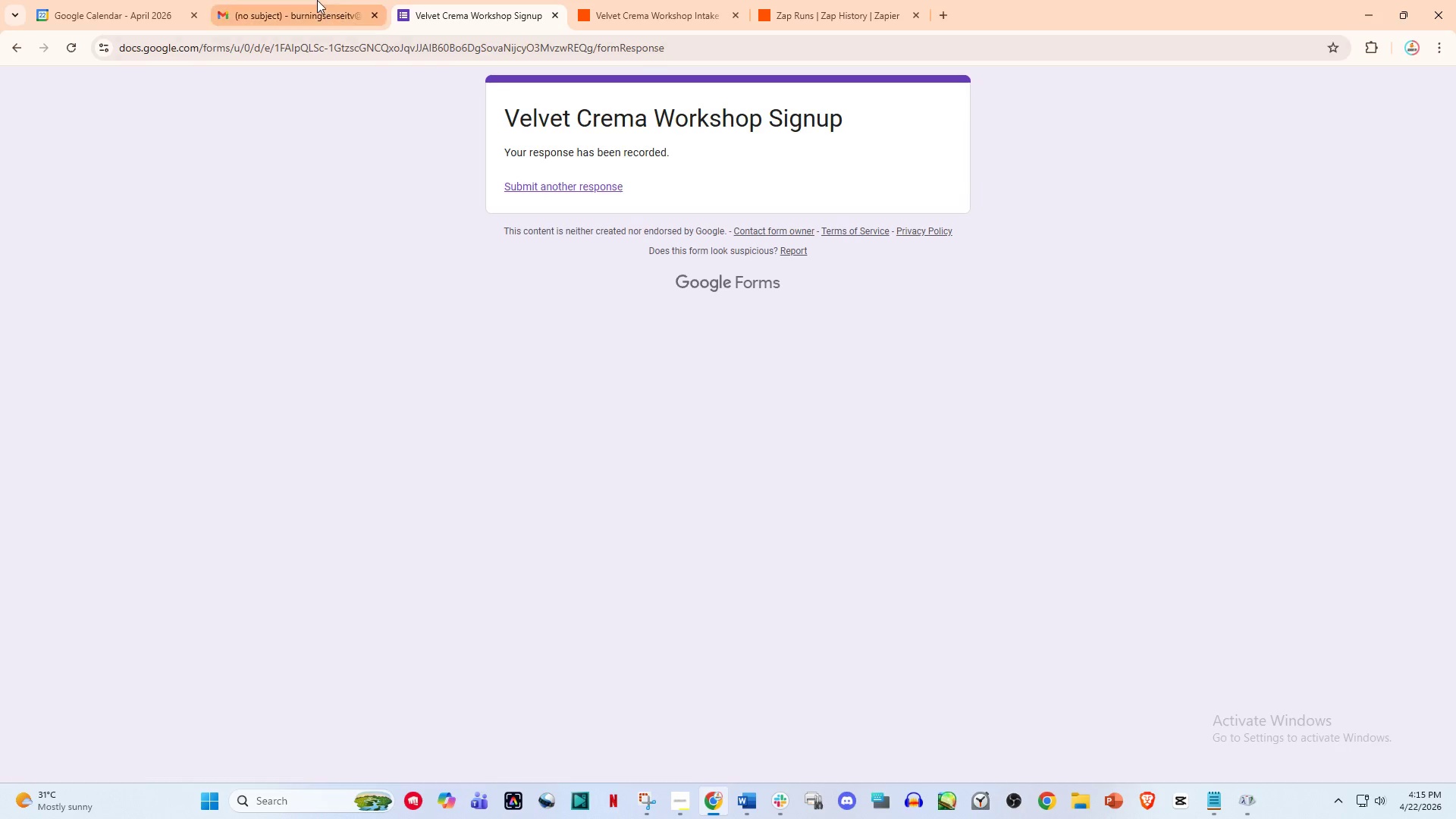 
double_click([137, 0])
 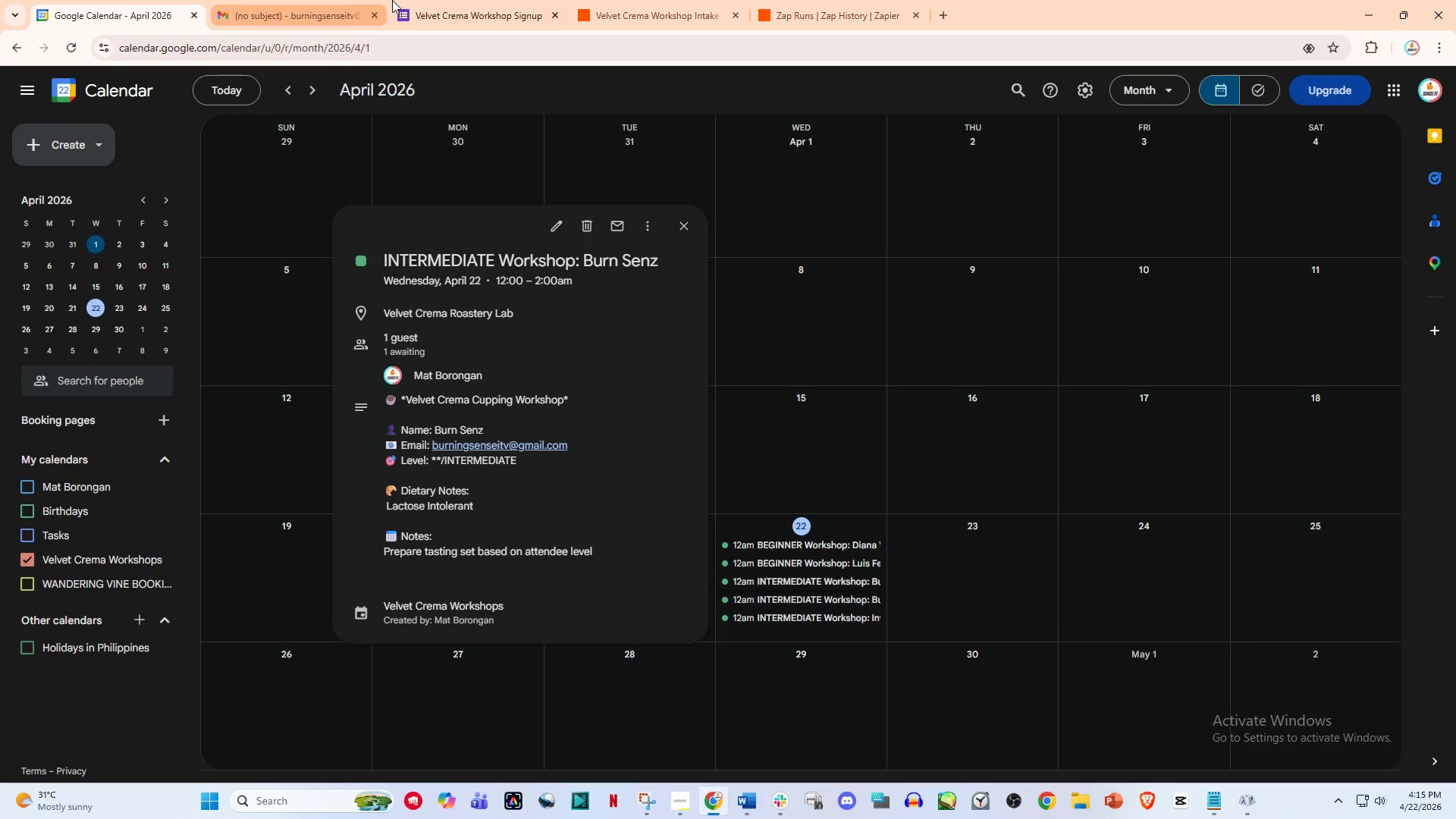 
left_click([645, 0])
 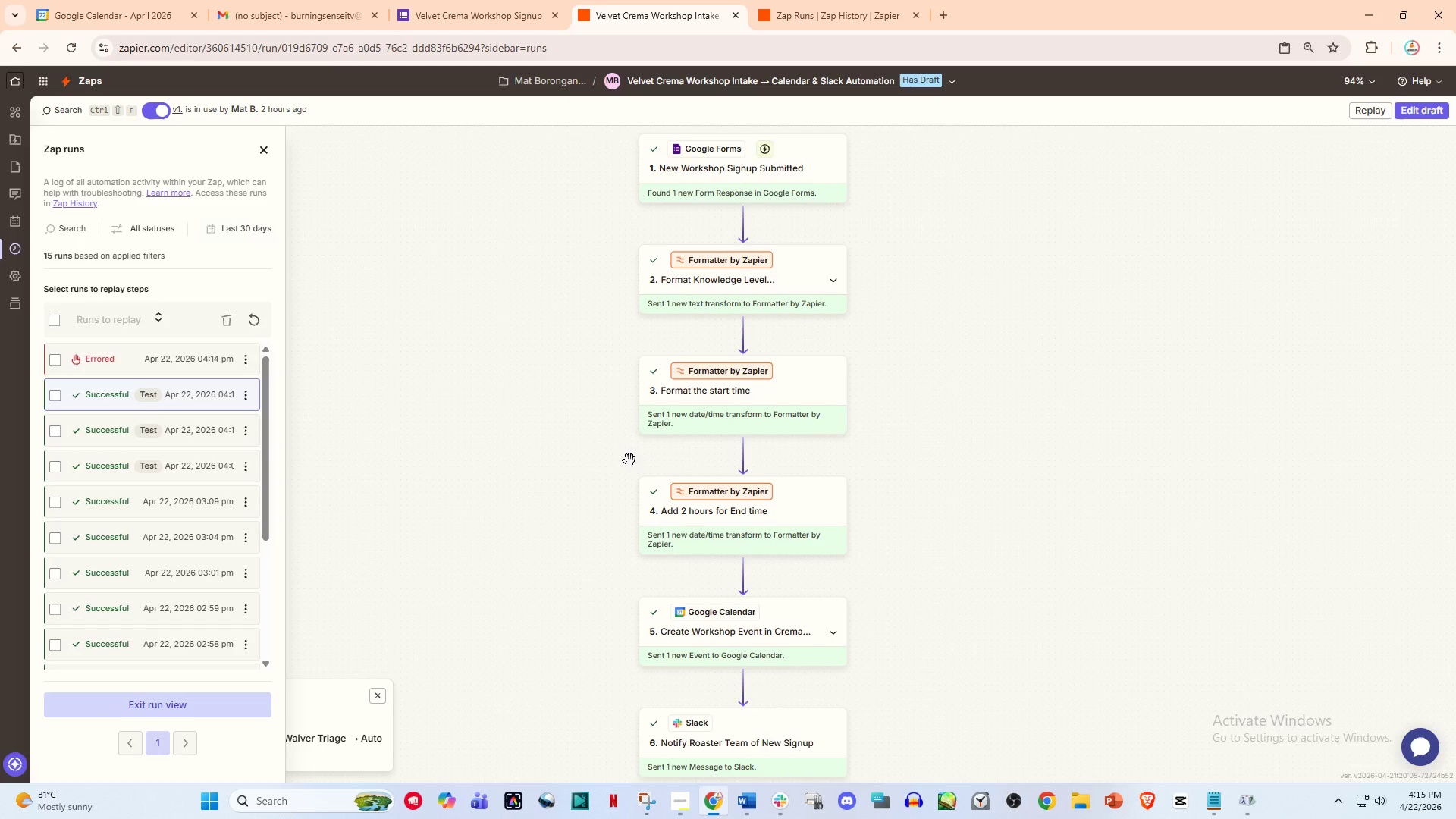 
scroll: coordinate [658, 542], scroll_direction: down, amount: 5.0
 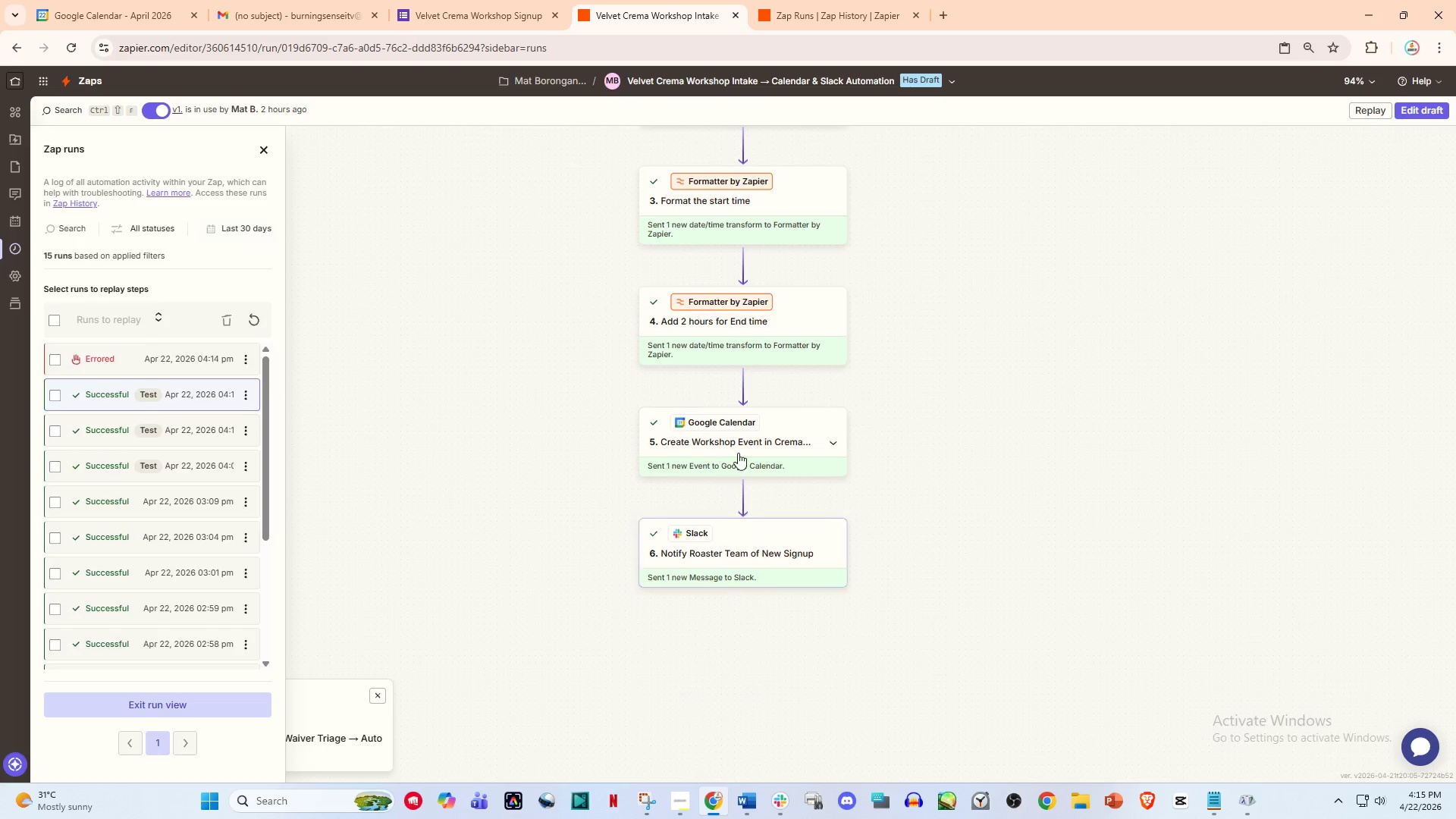 
left_click([738, 453])
 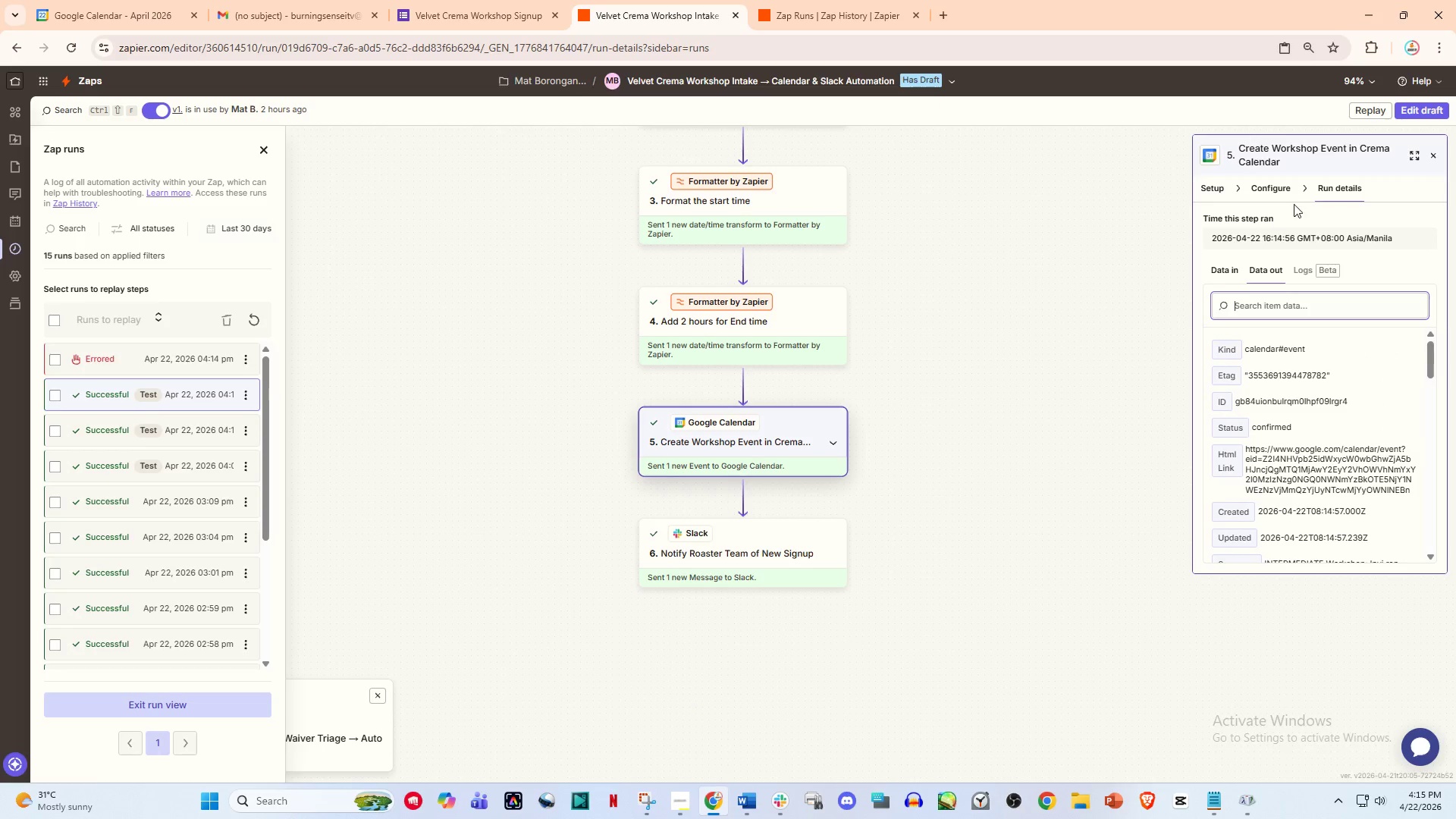 
double_click([1277, 186])
 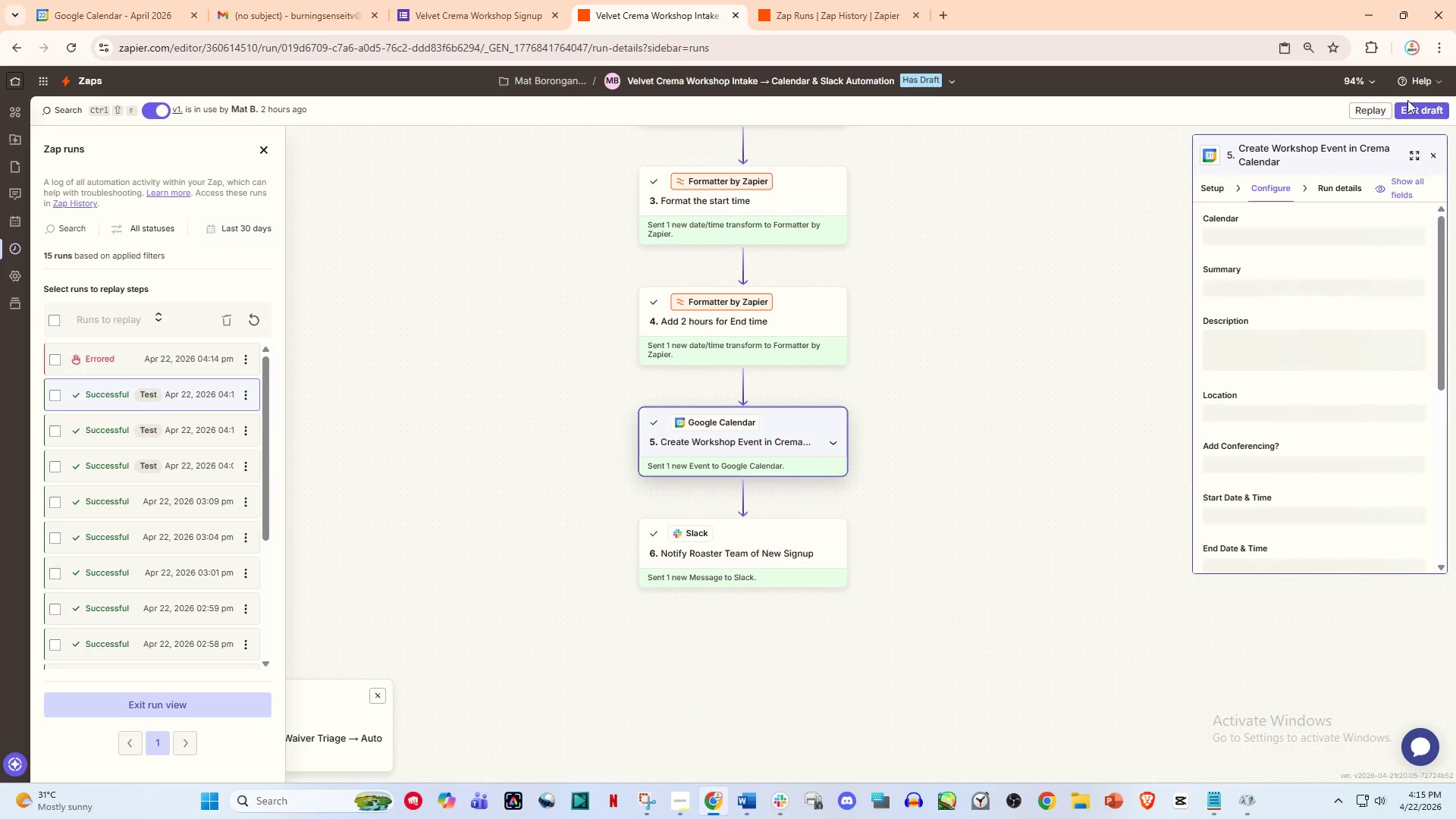 
left_click([1409, 109])
 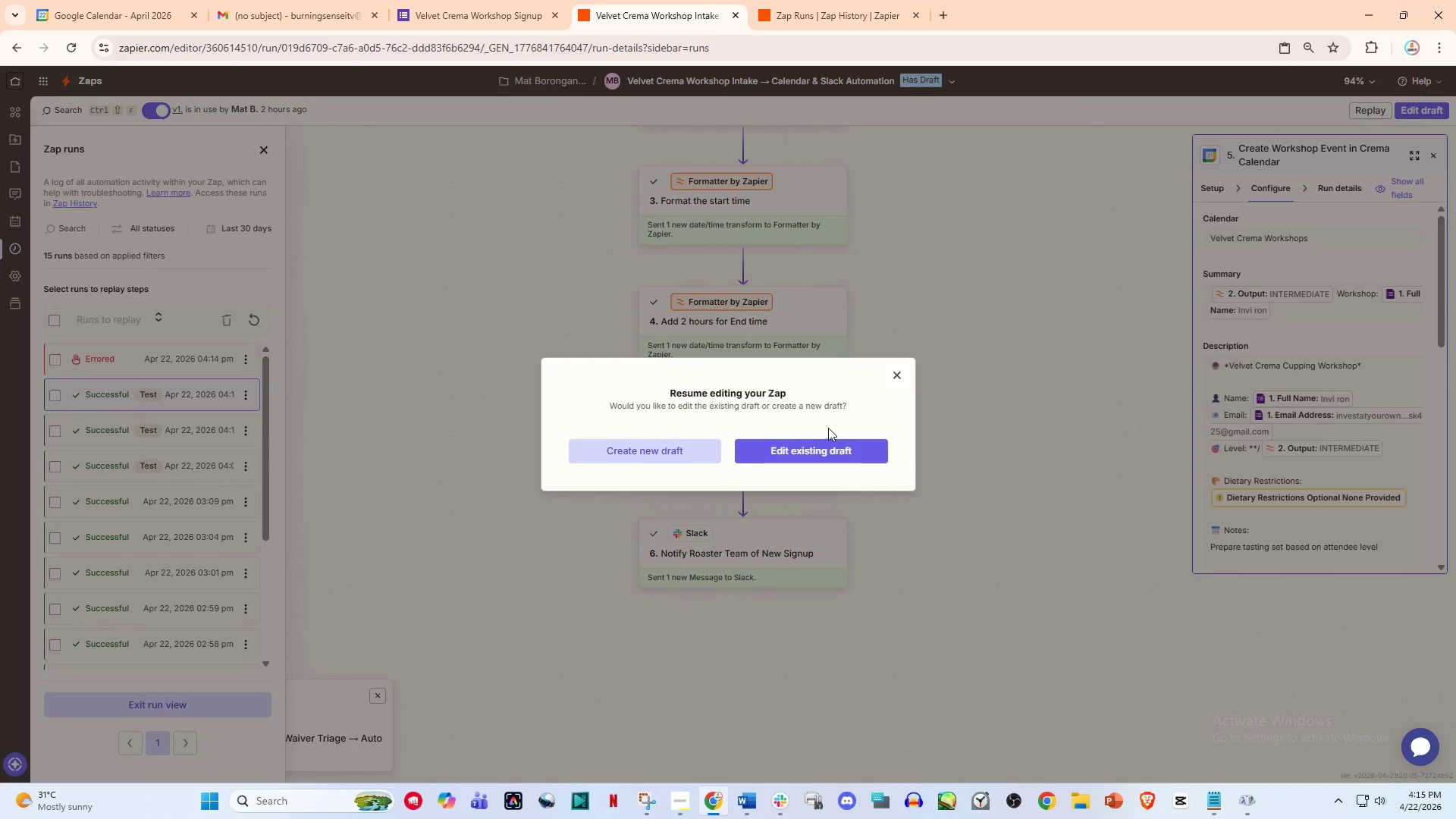 
left_click([814, 440])
 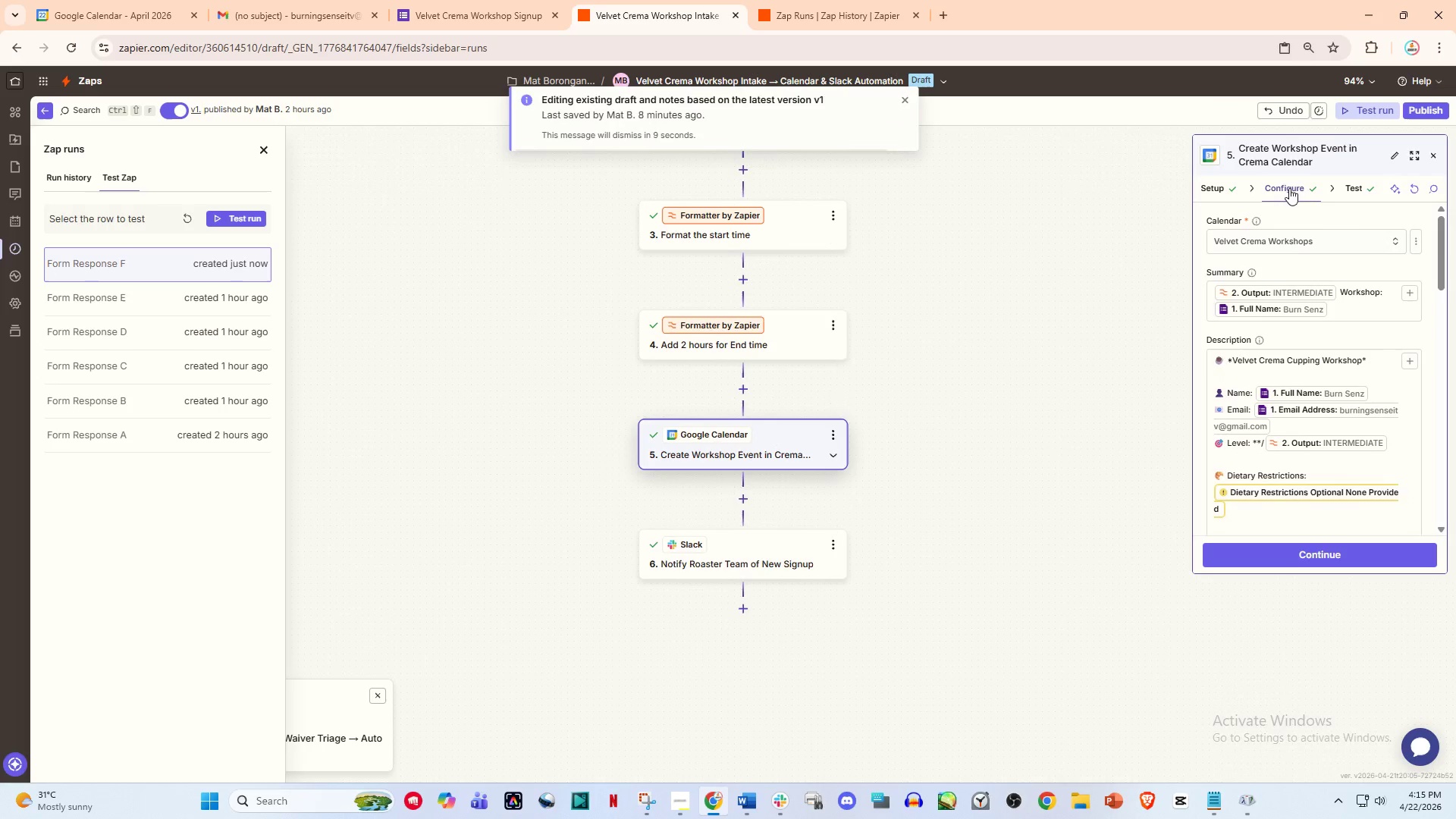 
left_click_drag(start_coordinate=[1352, 190], to_coordinate=[1288, 194])
 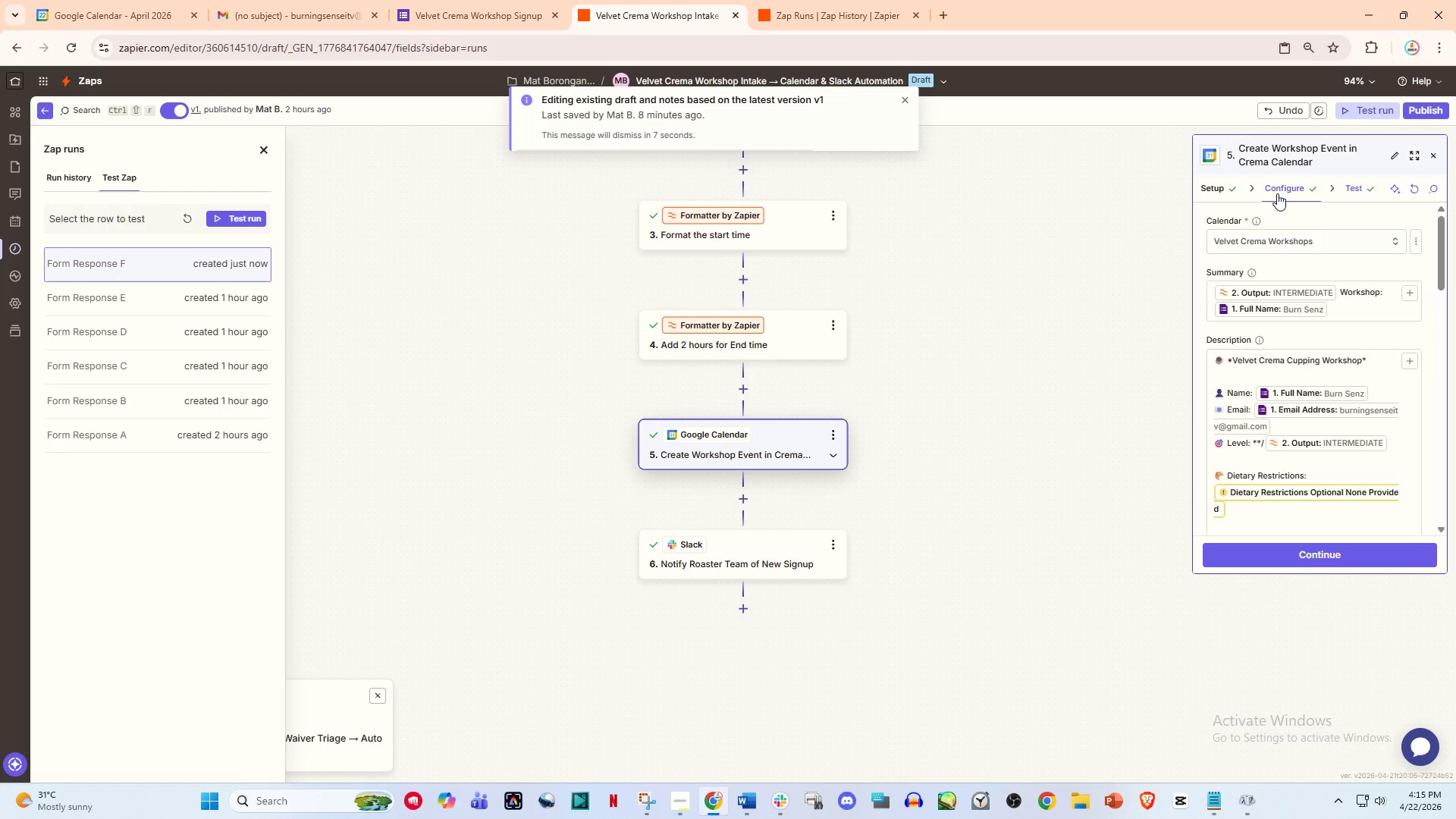 
left_click([1277, 193])
 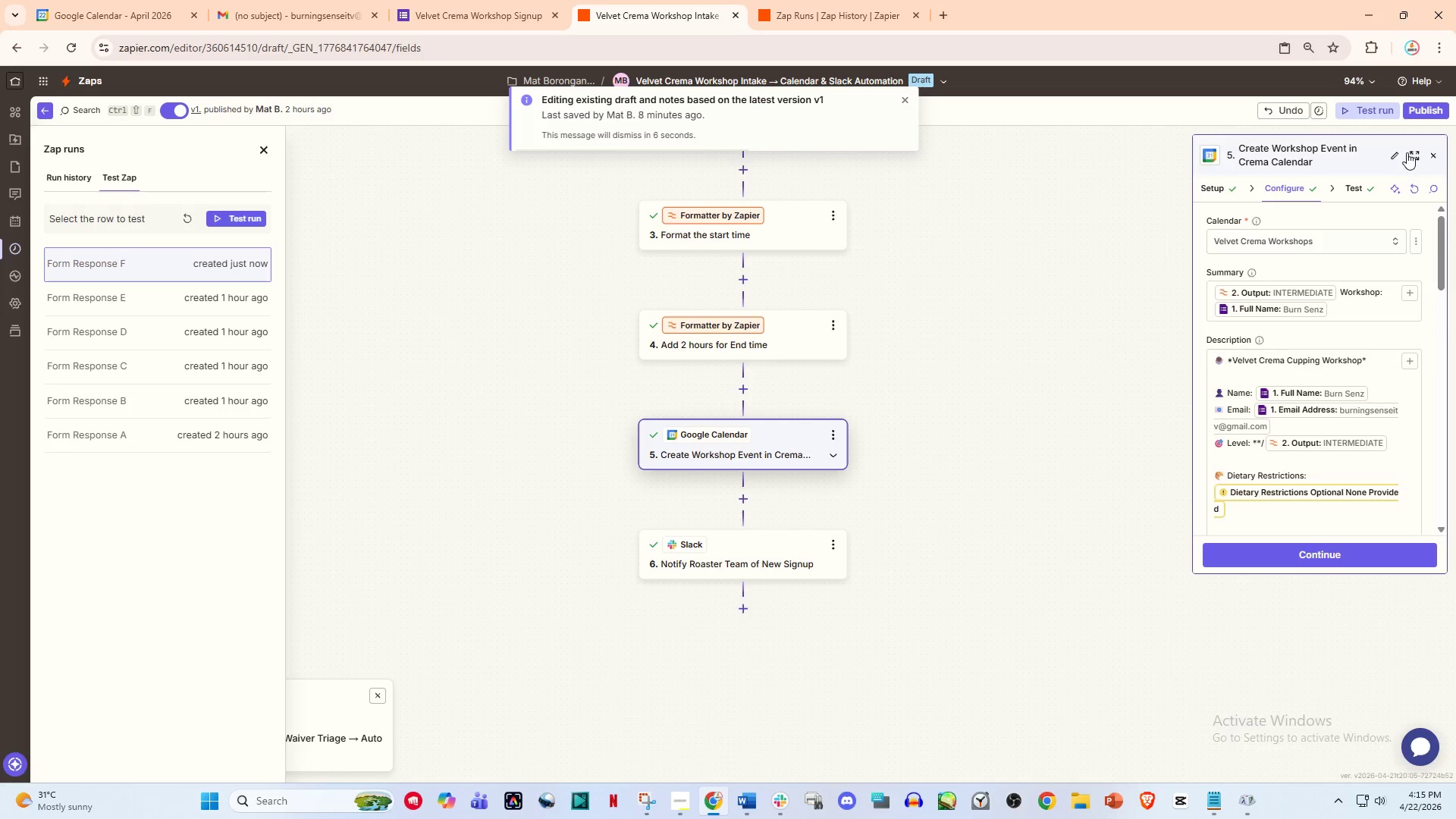 
left_click([1412, 152])
 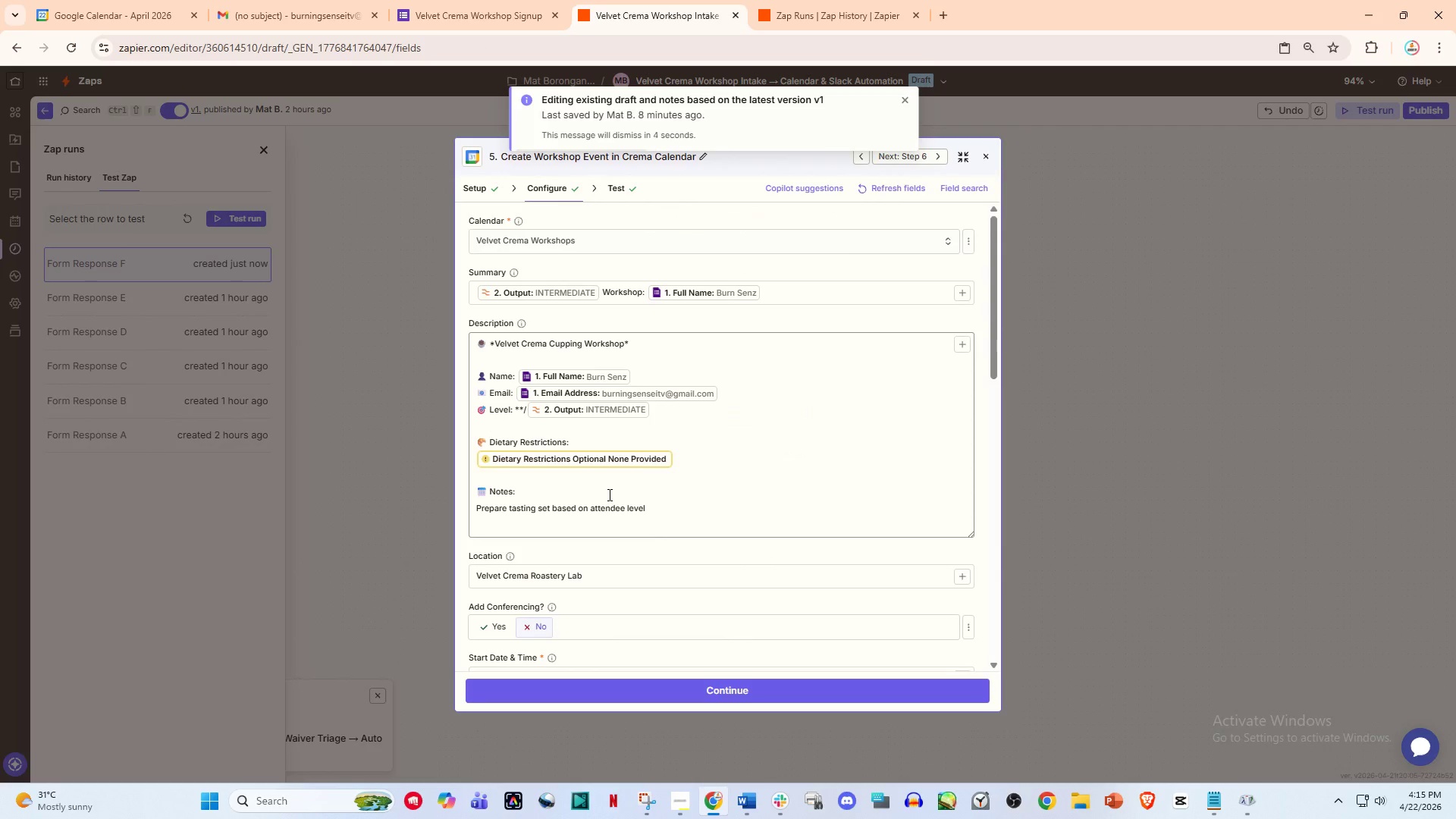 
scroll: coordinate [670, 505], scroll_direction: down, amount: 3.0
 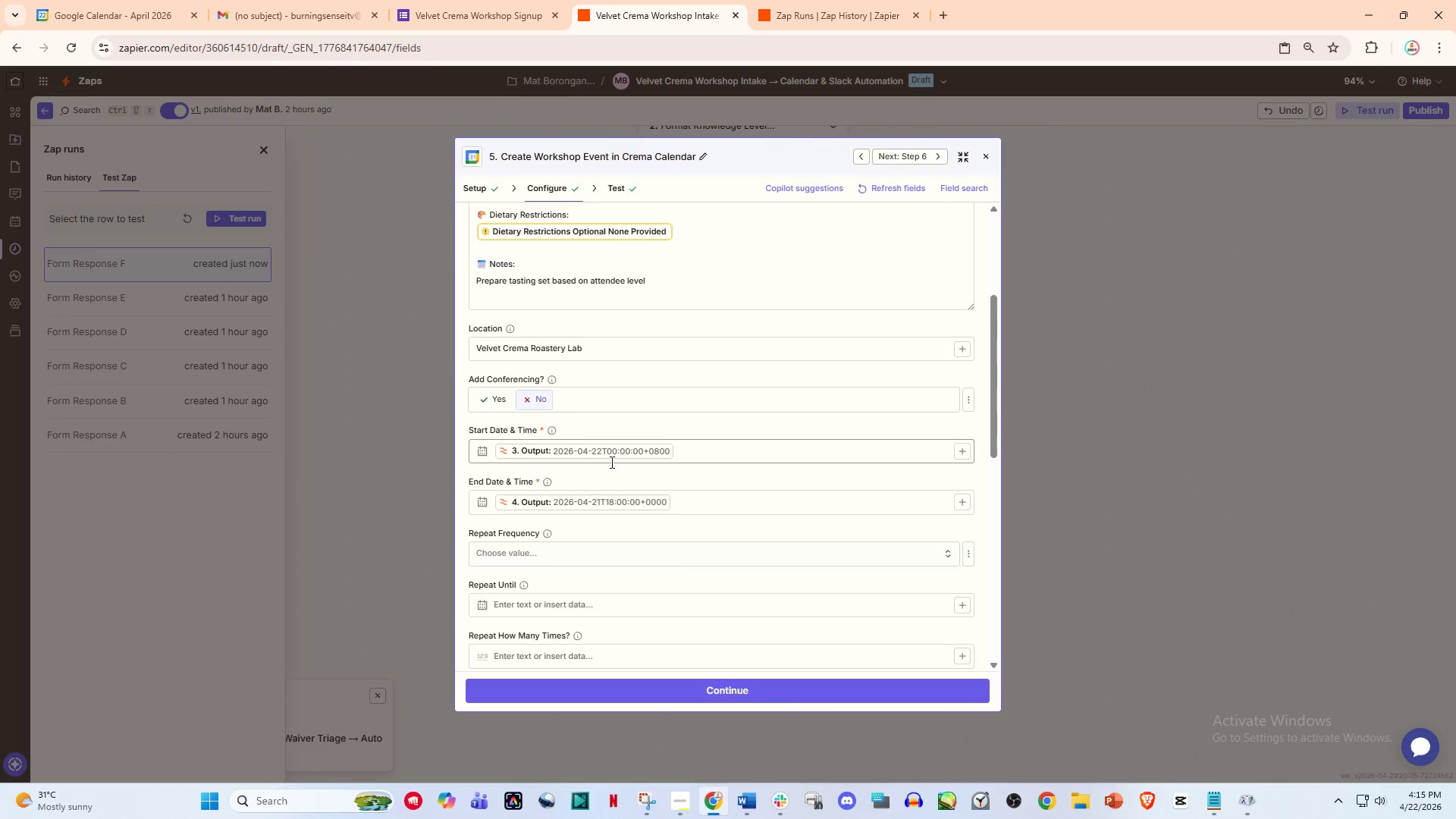 
mouse_move([635, 456])
 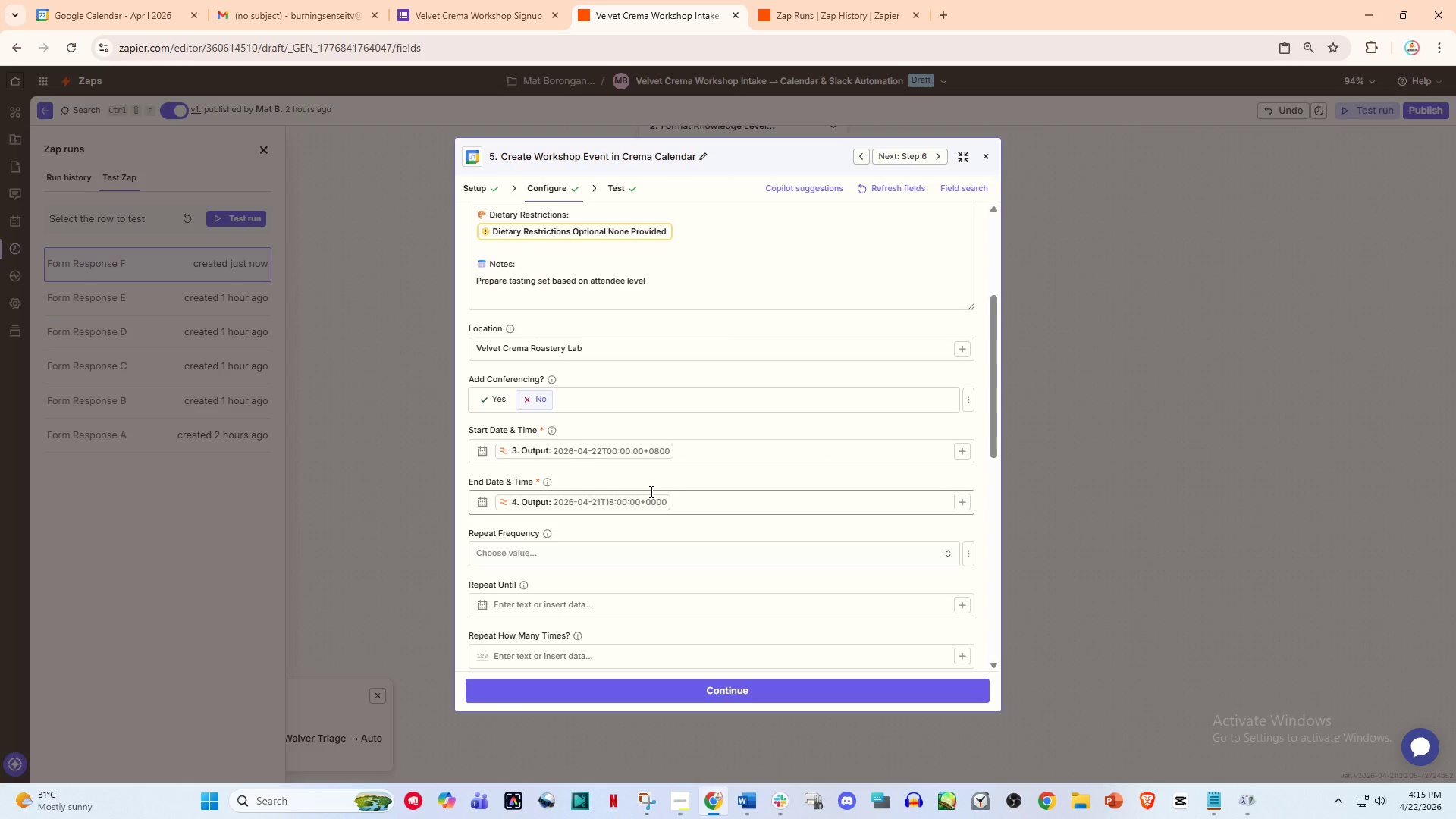 
scroll: coordinate [634, 526], scroll_direction: down, amount: 5.0
 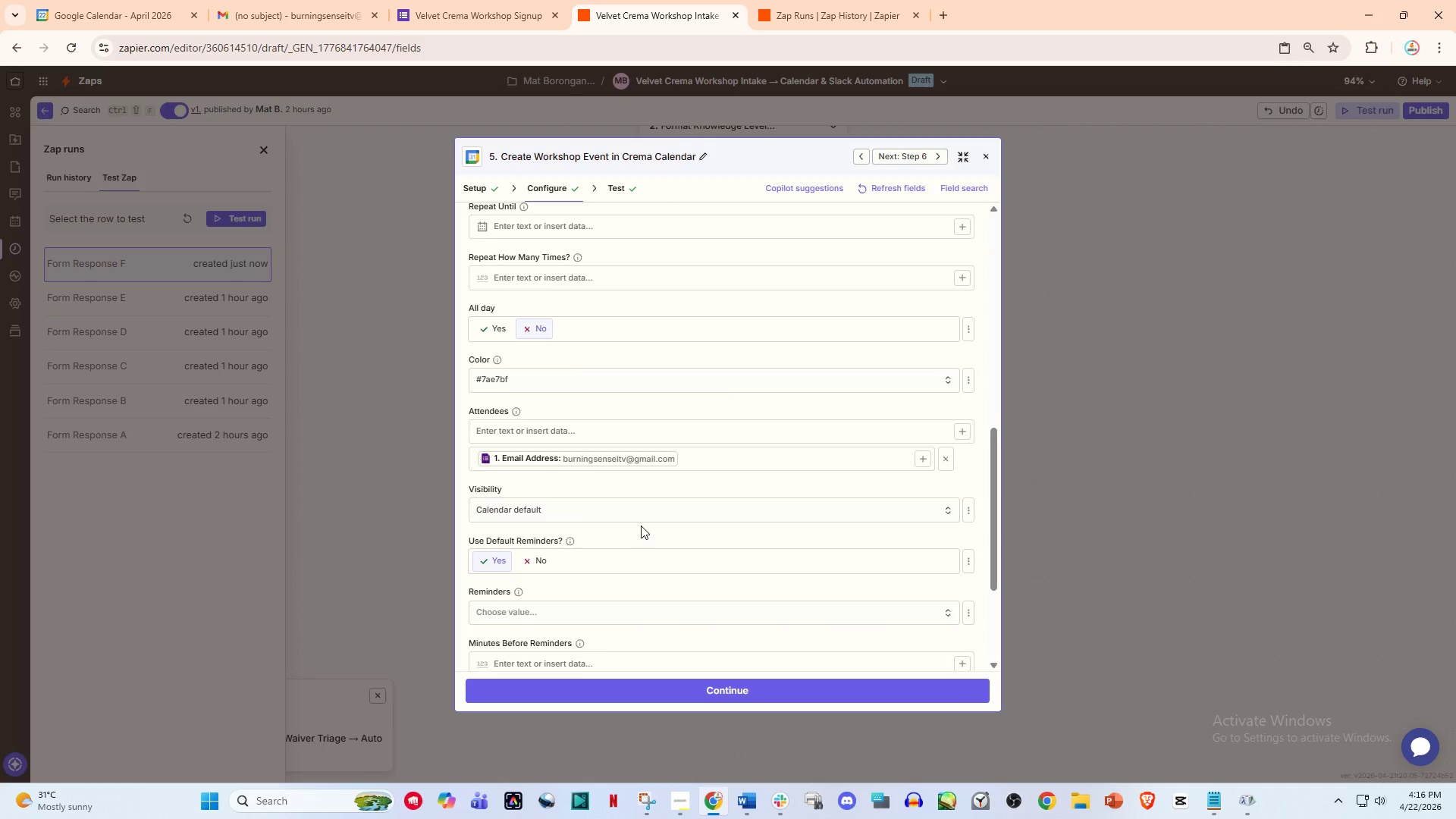 
scroll: coordinate [645, 489], scroll_direction: up, amount: 3.0
 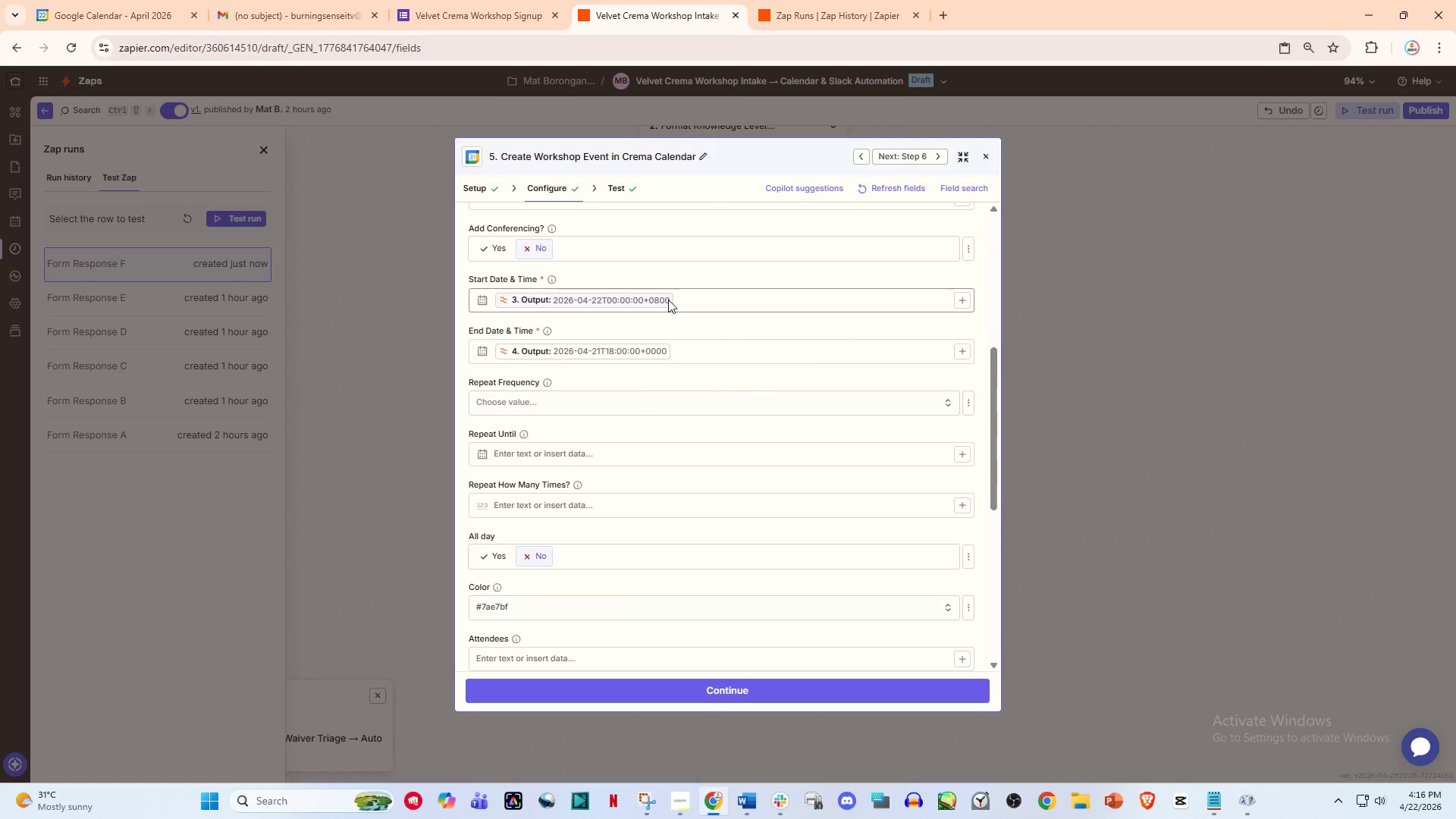 
left_click([677, 293])
 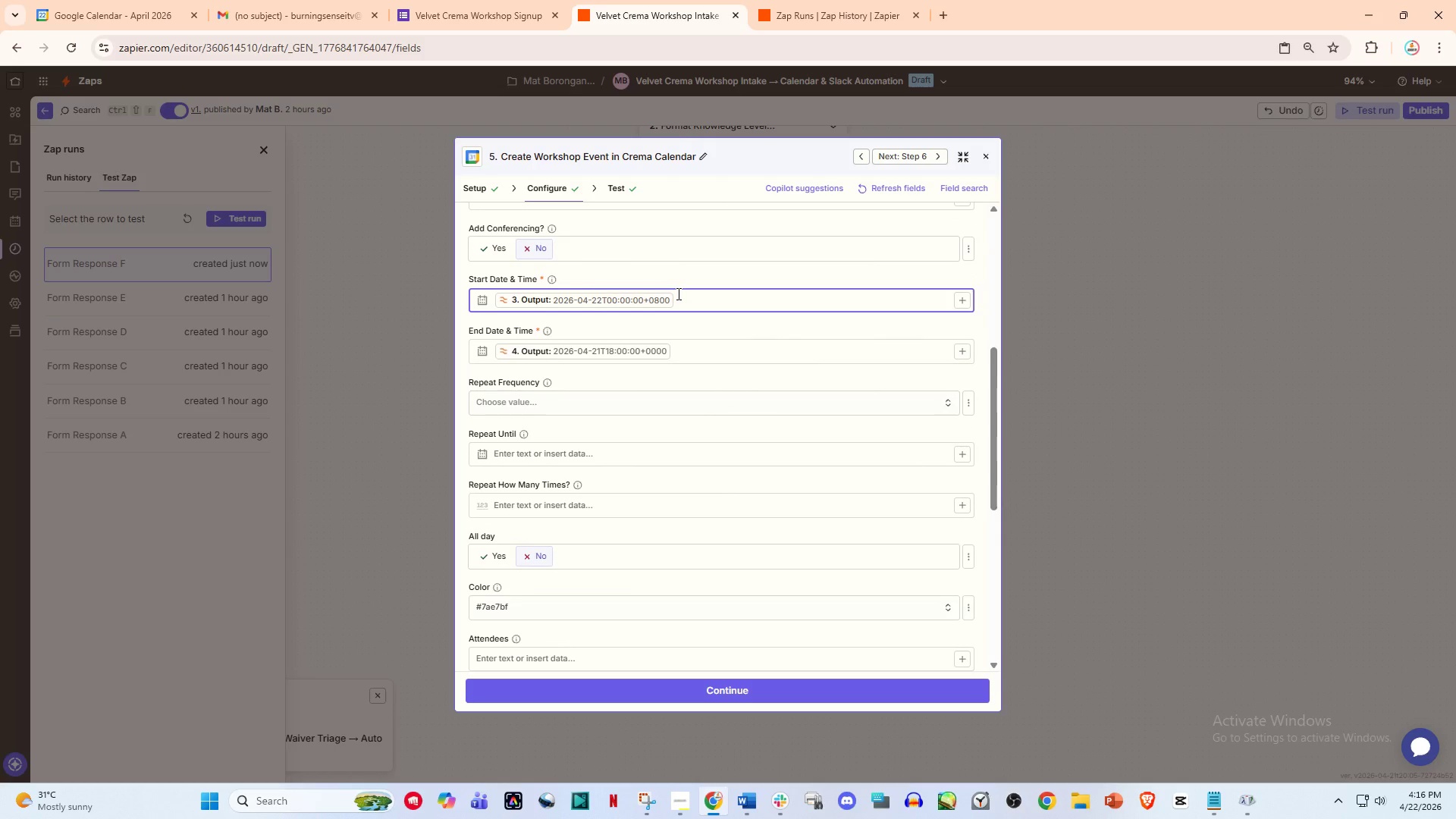 
key(Backspace)
 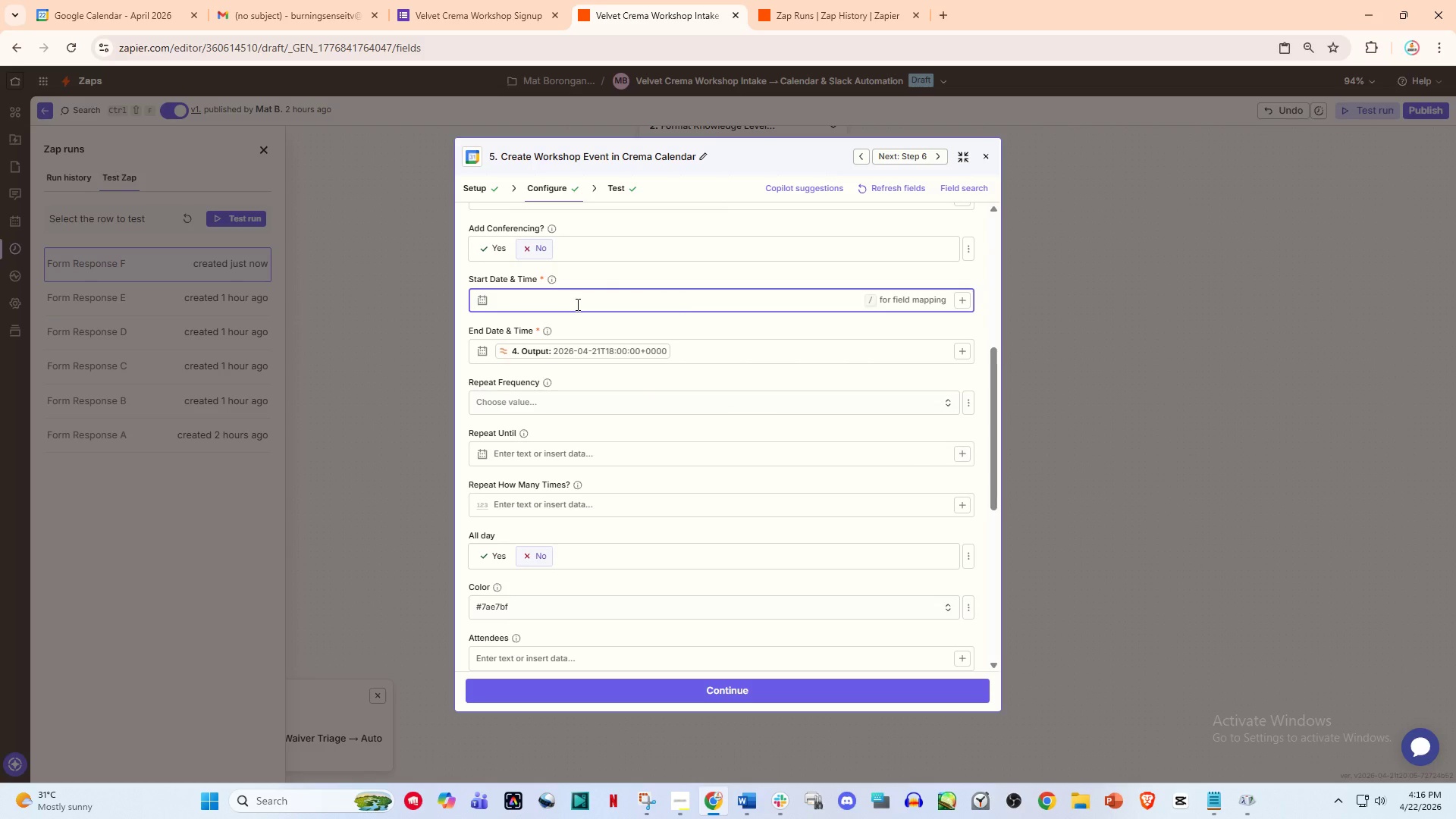 
left_click([674, 348])
 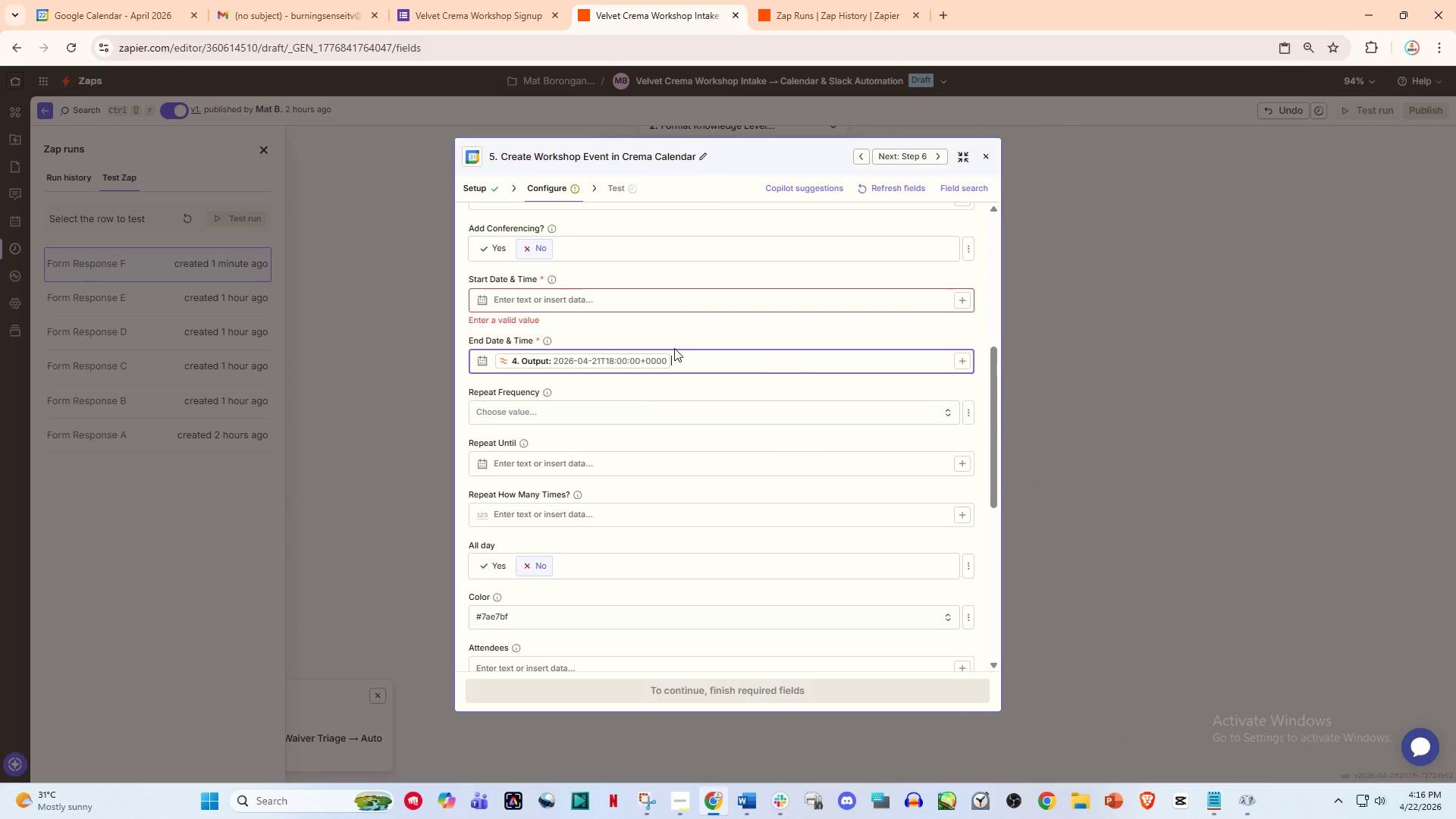 
key(Backspace)
 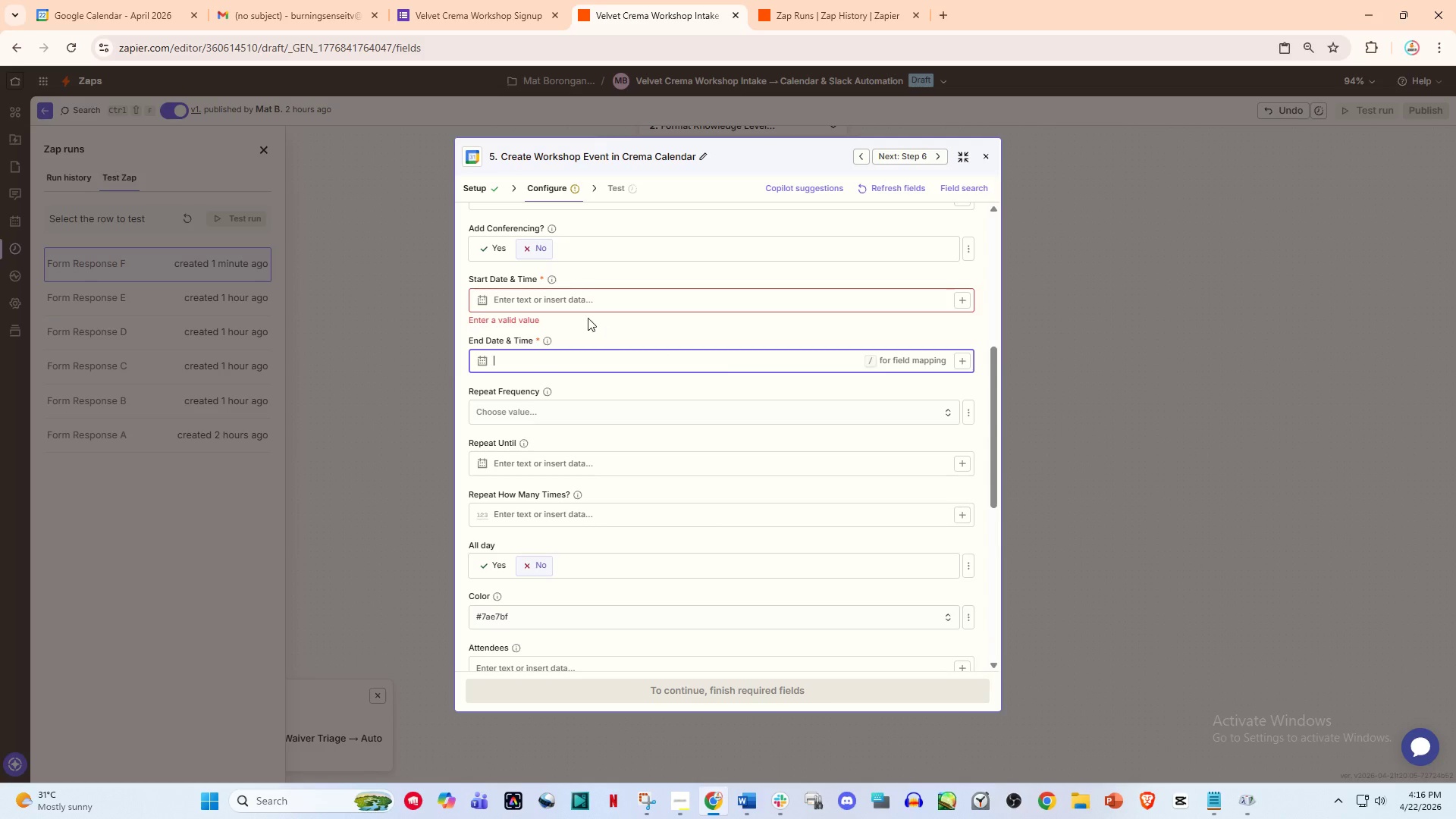 
left_click([573, 302])
 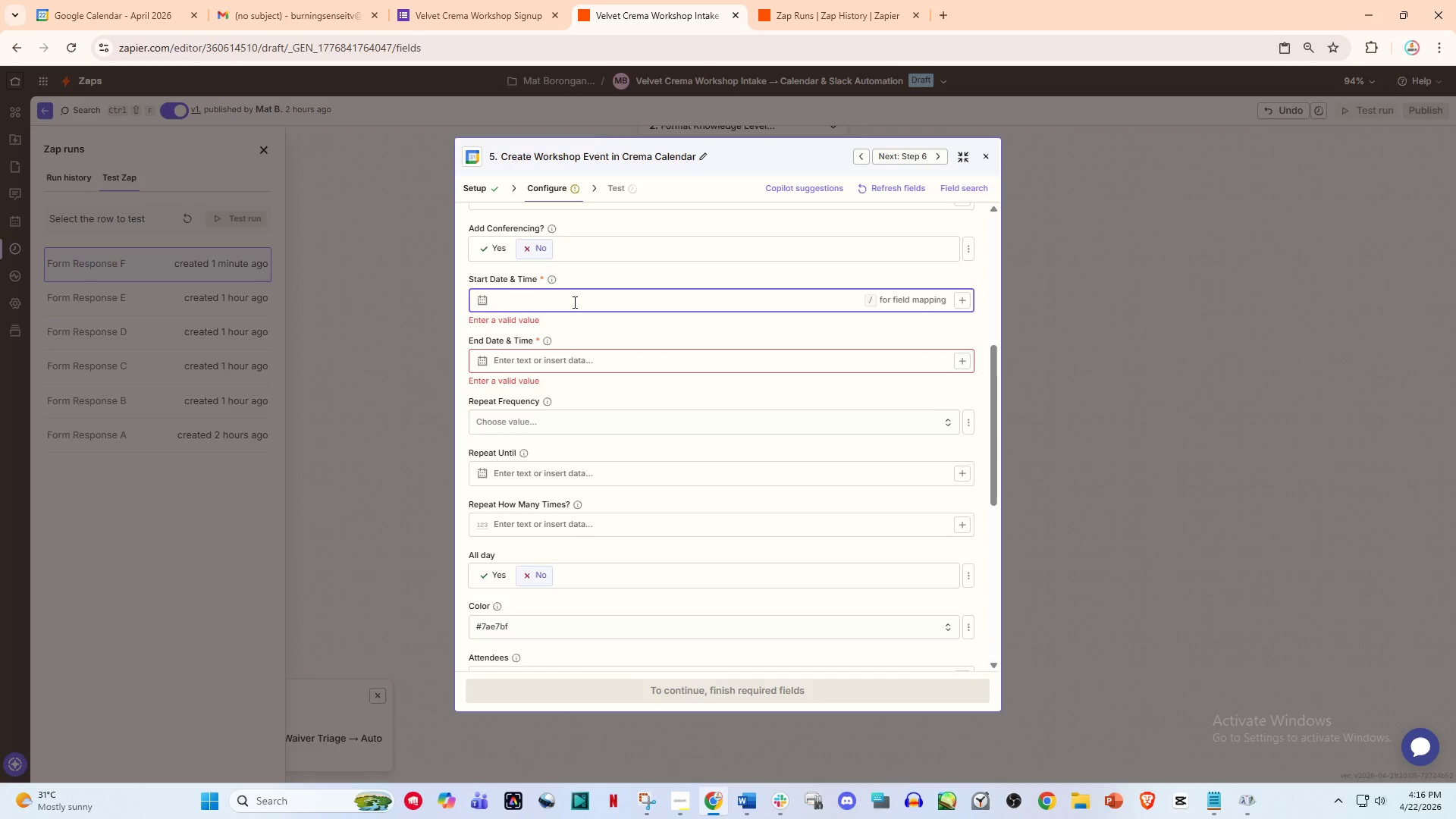 
key(Slash)
 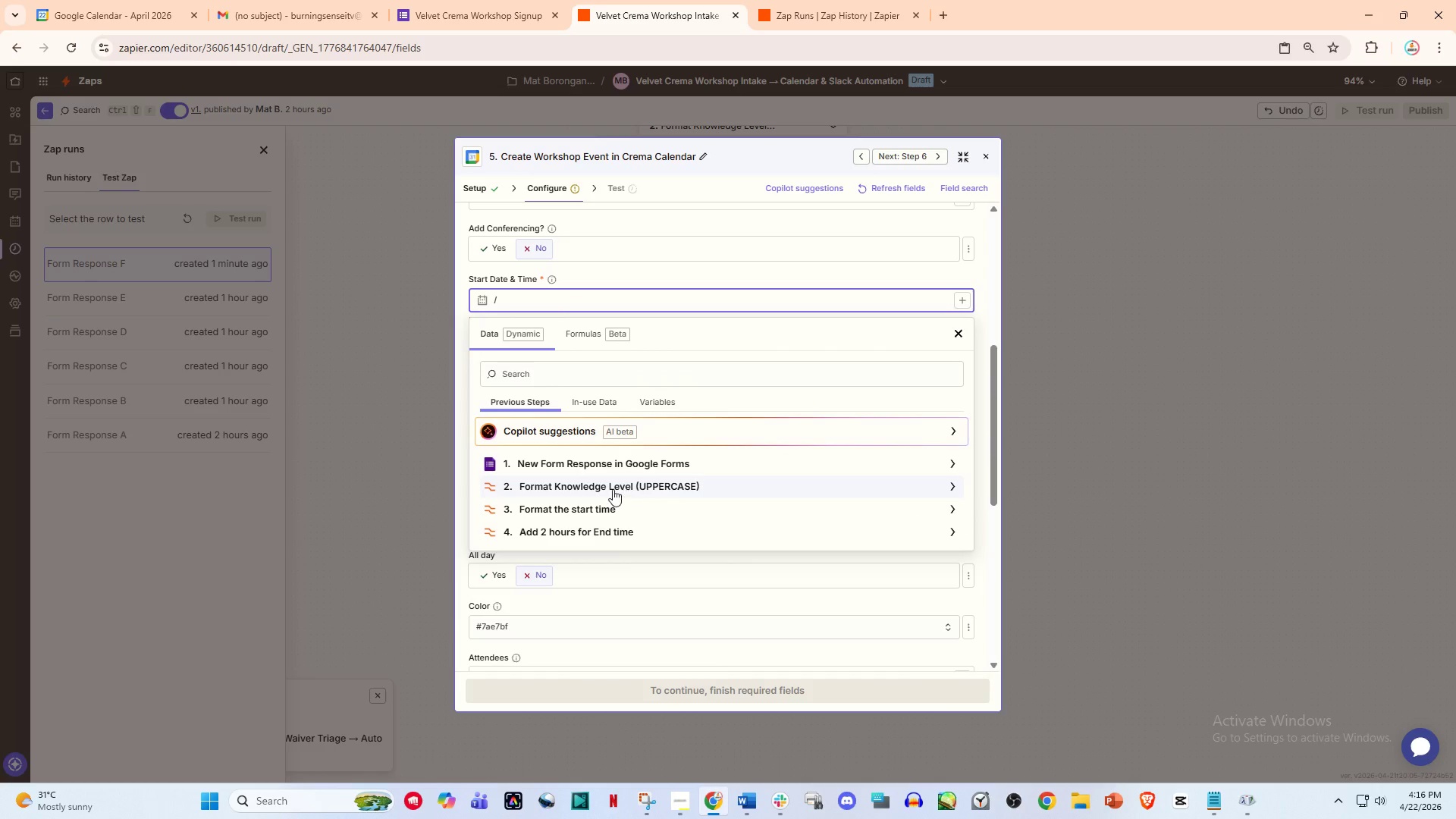 
left_click([620, 459])
 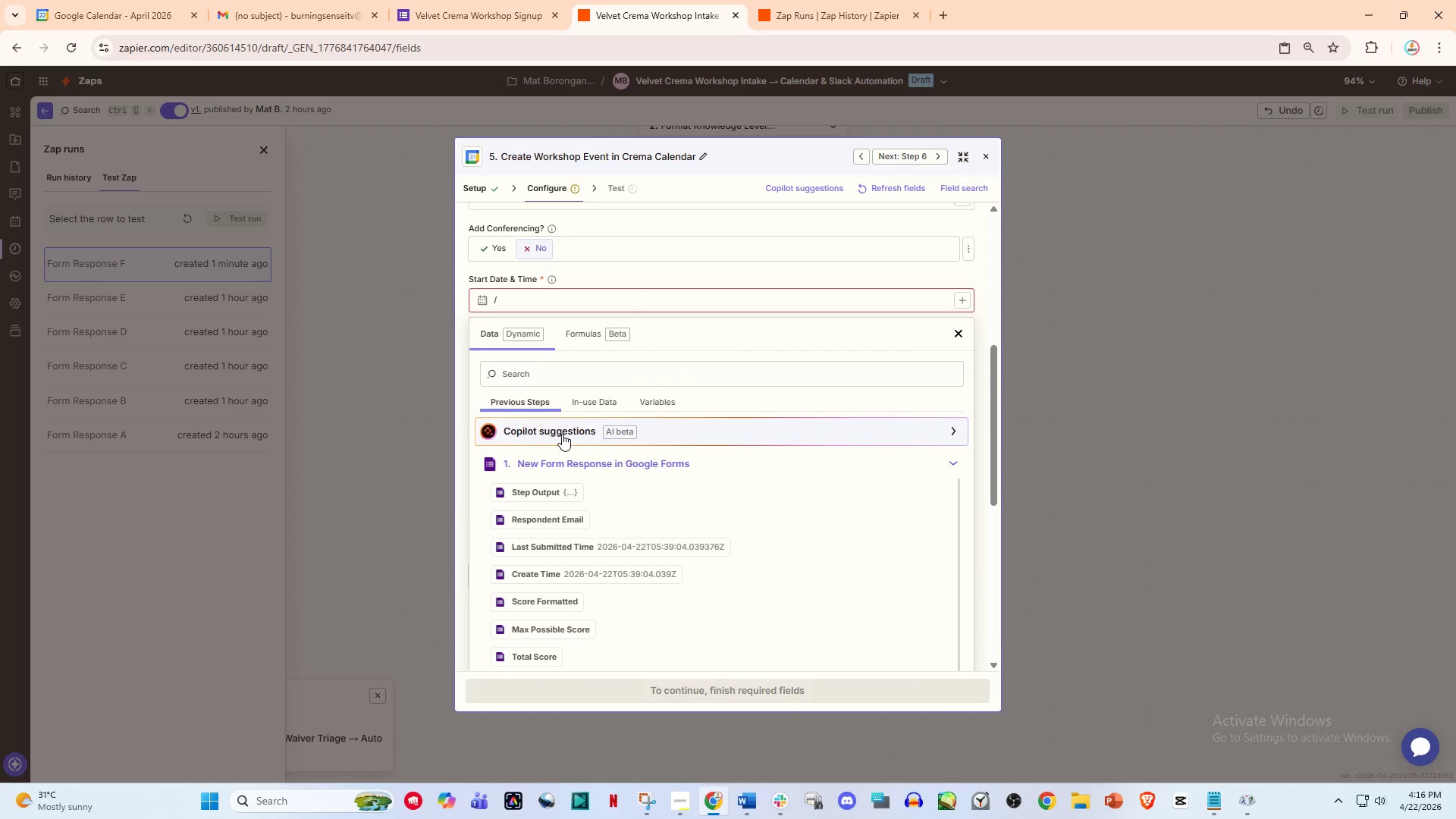 
left_click([540, 369])
 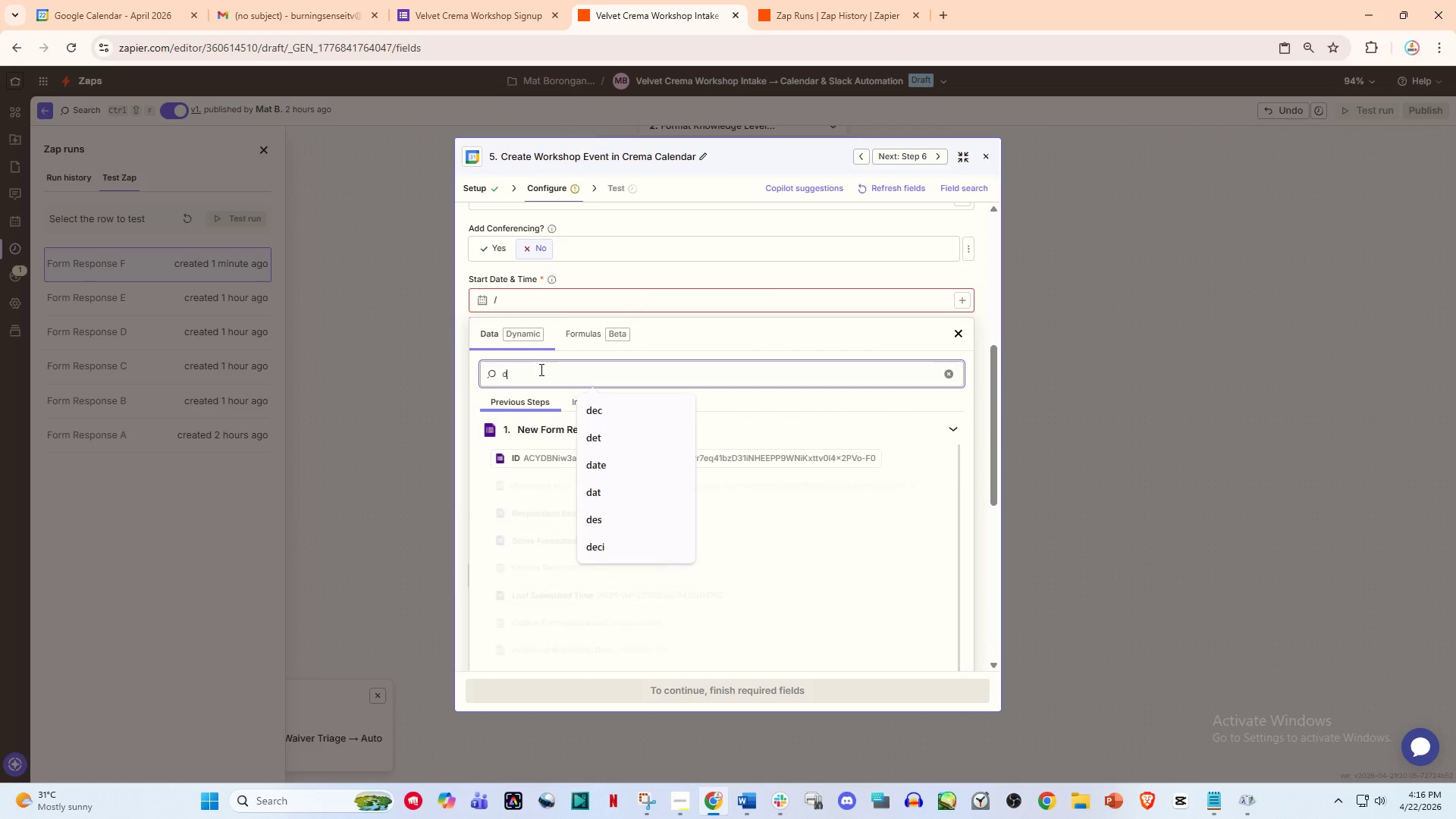 
type(dat)
 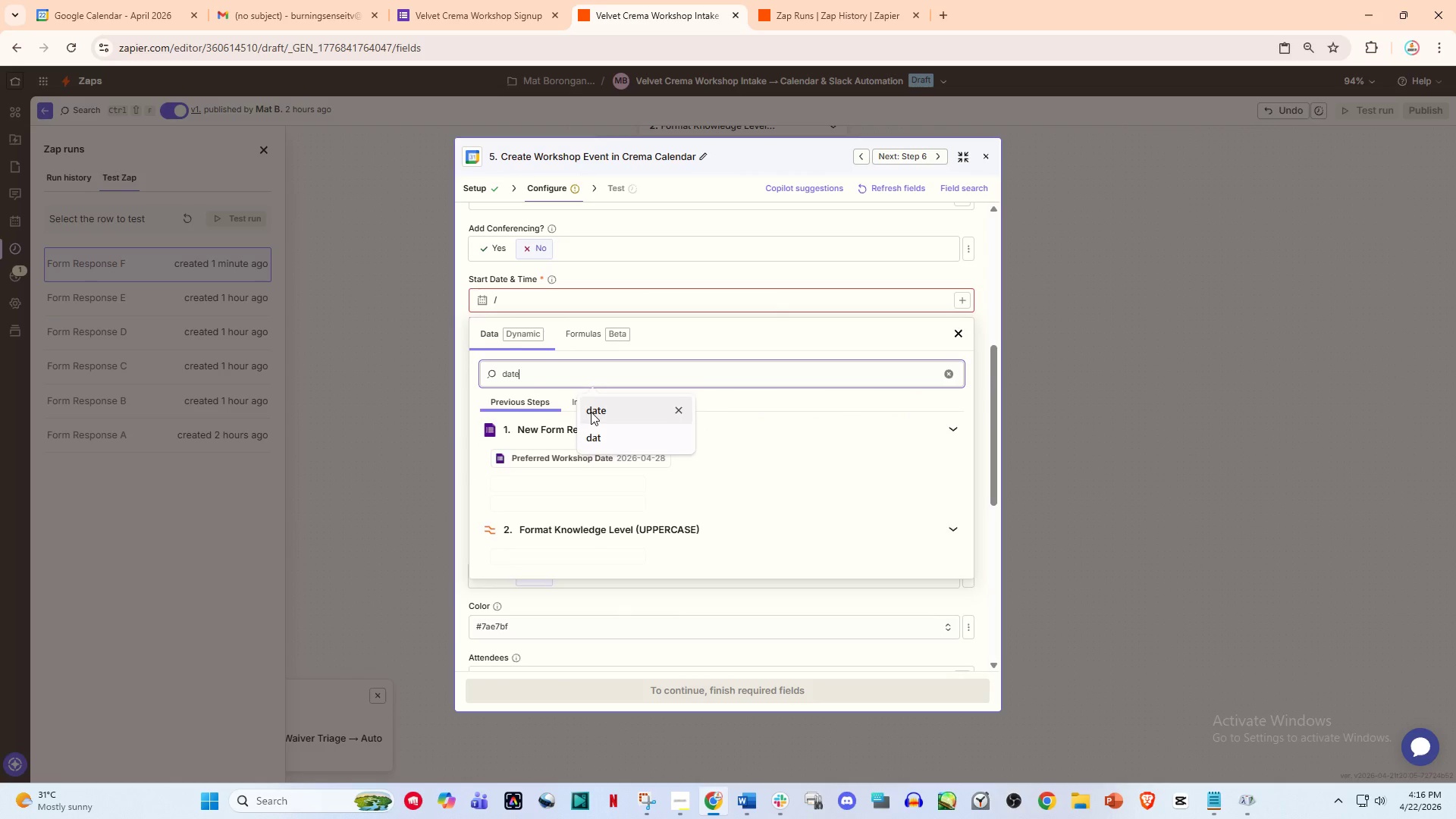 
key(E)
 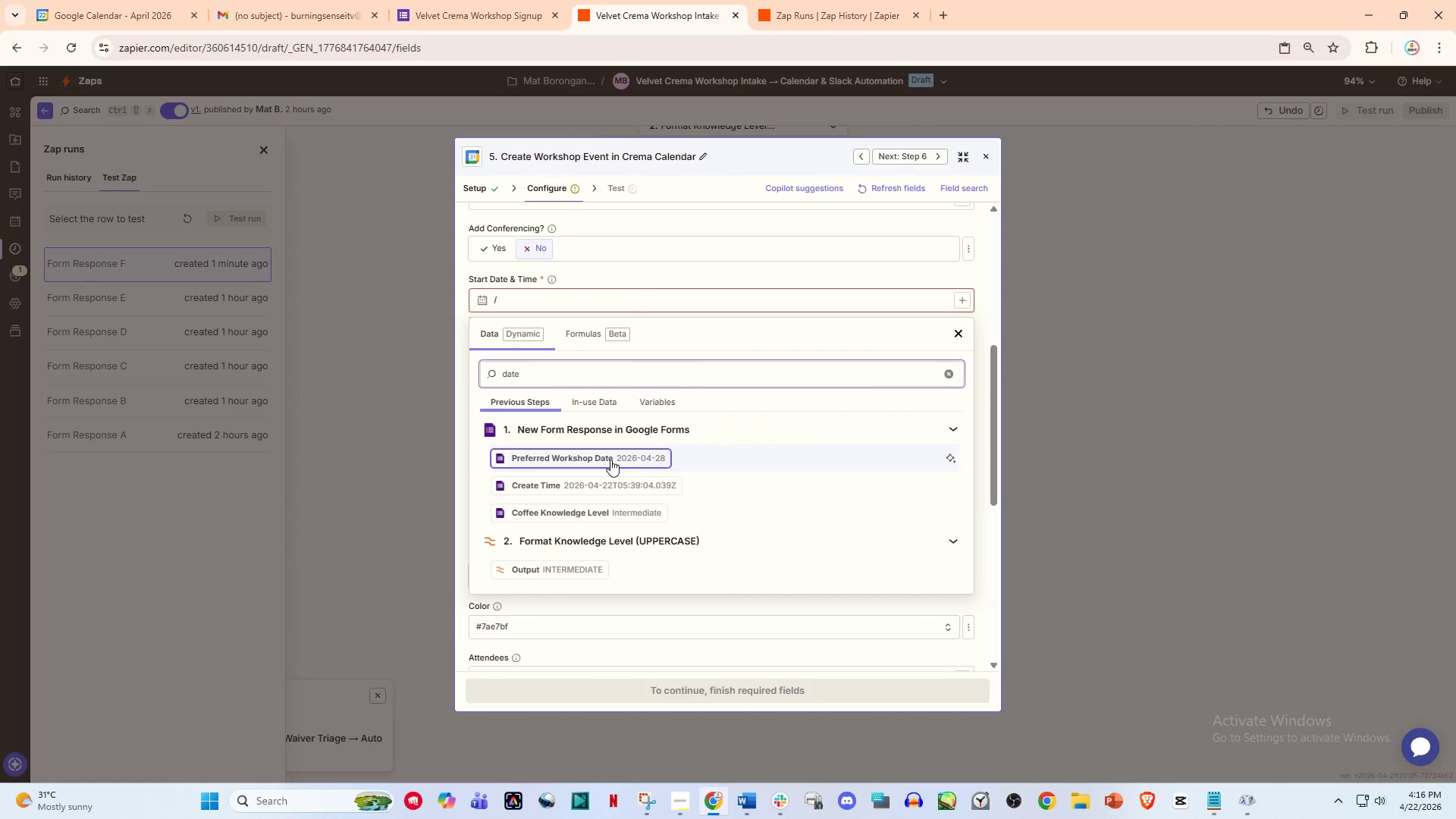 
left_click([611, 459])
 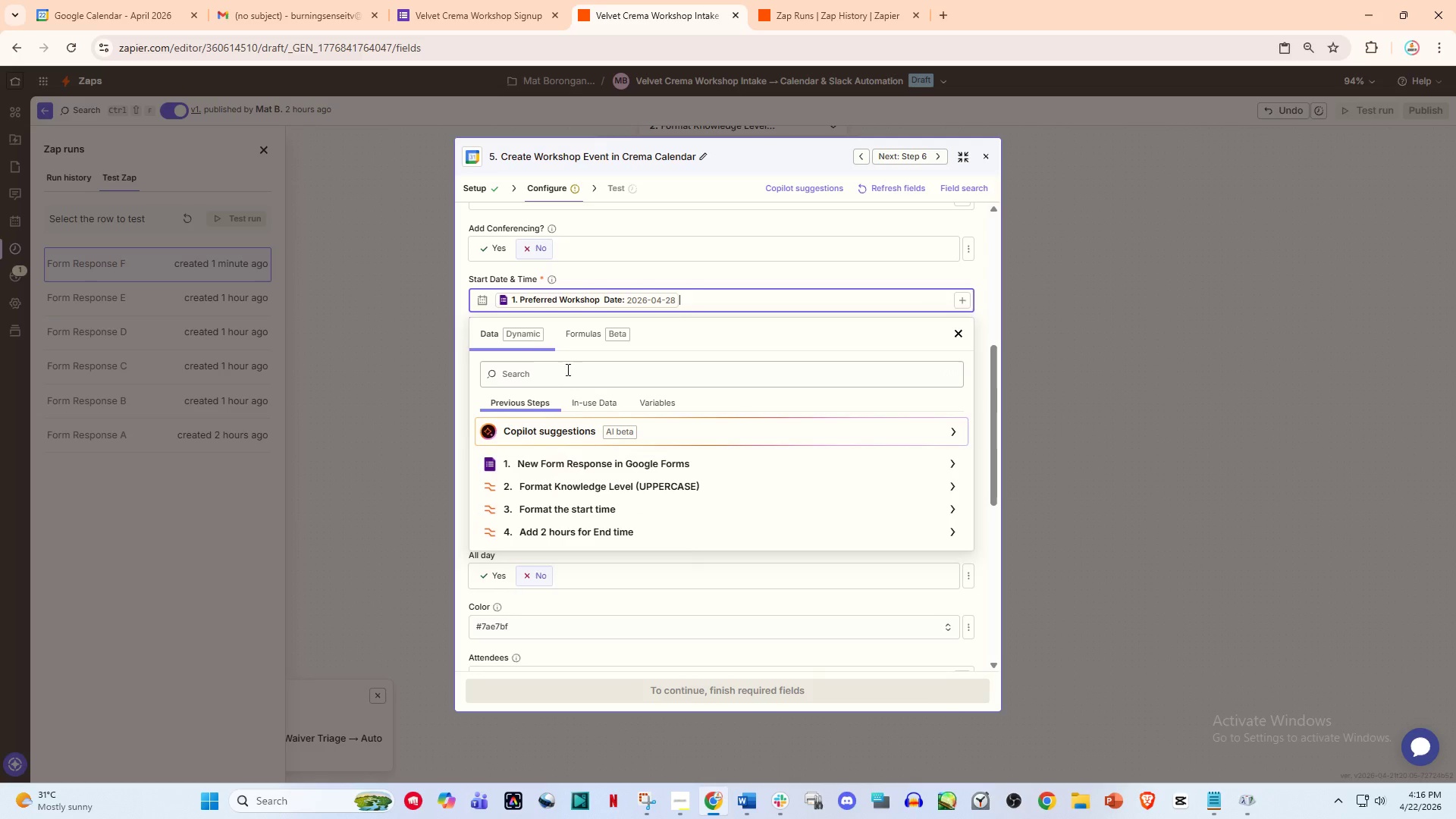 
left_click([558, 374])
 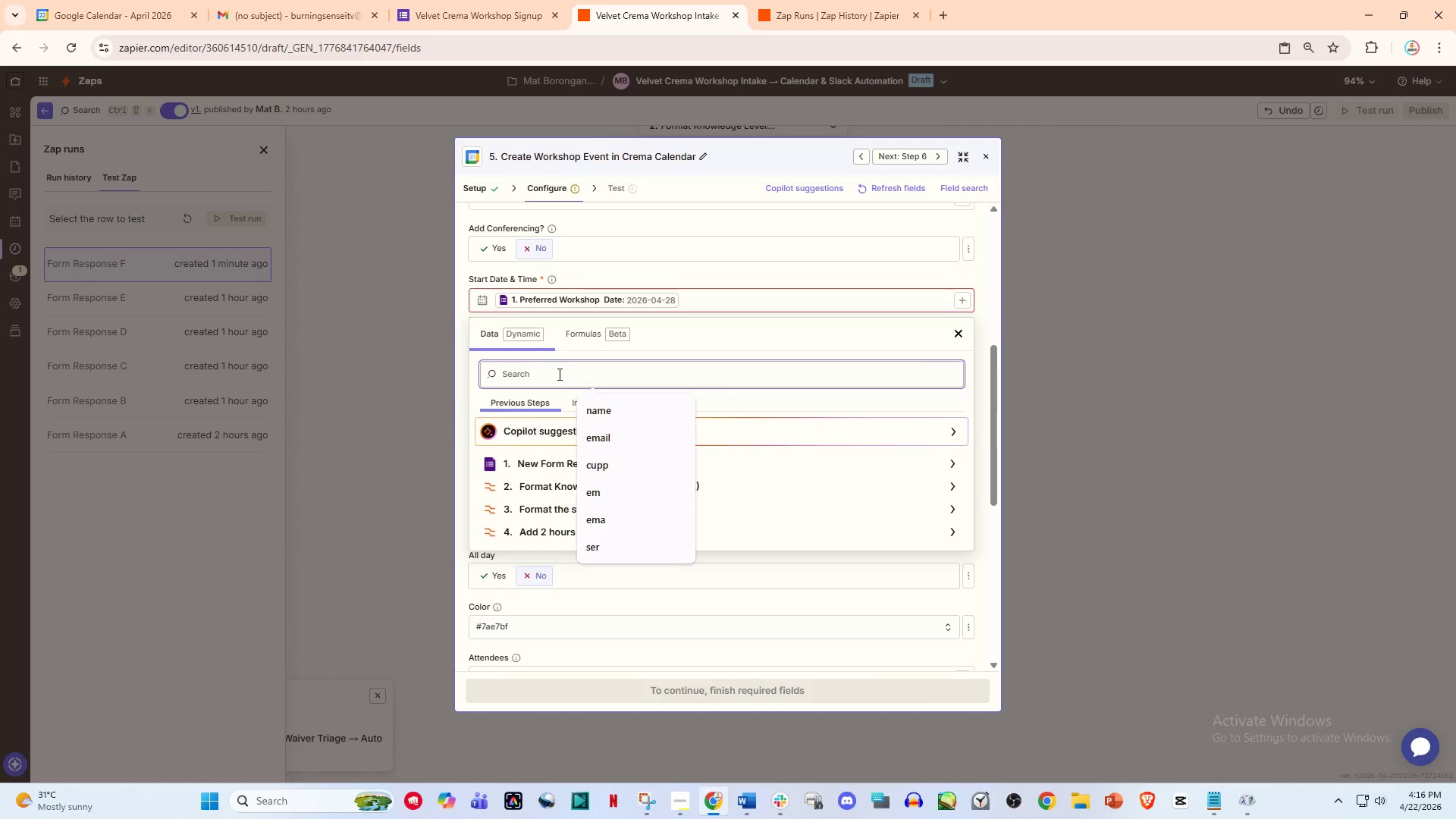 
type(time)
 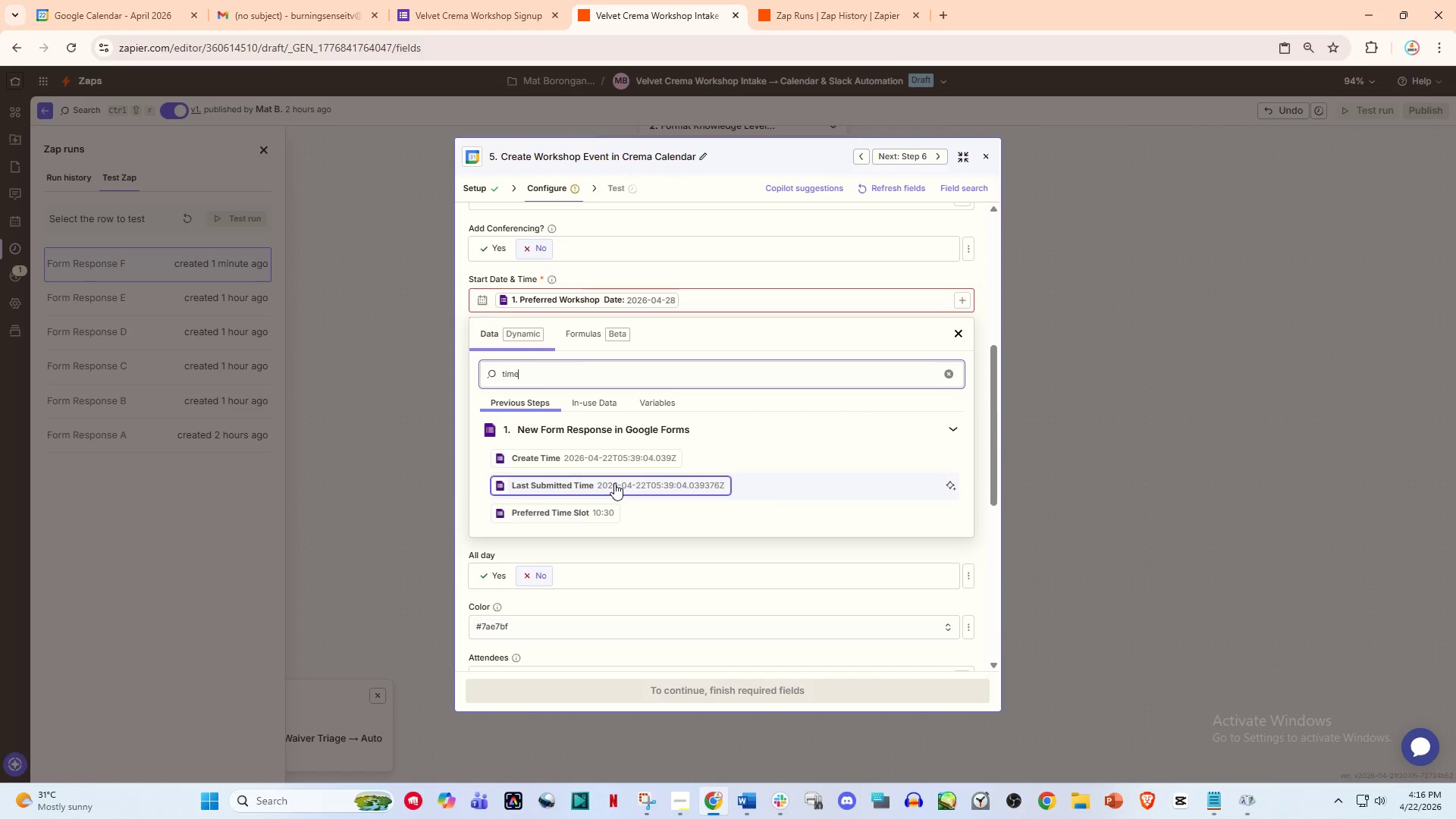 
left_click([614, 483])
 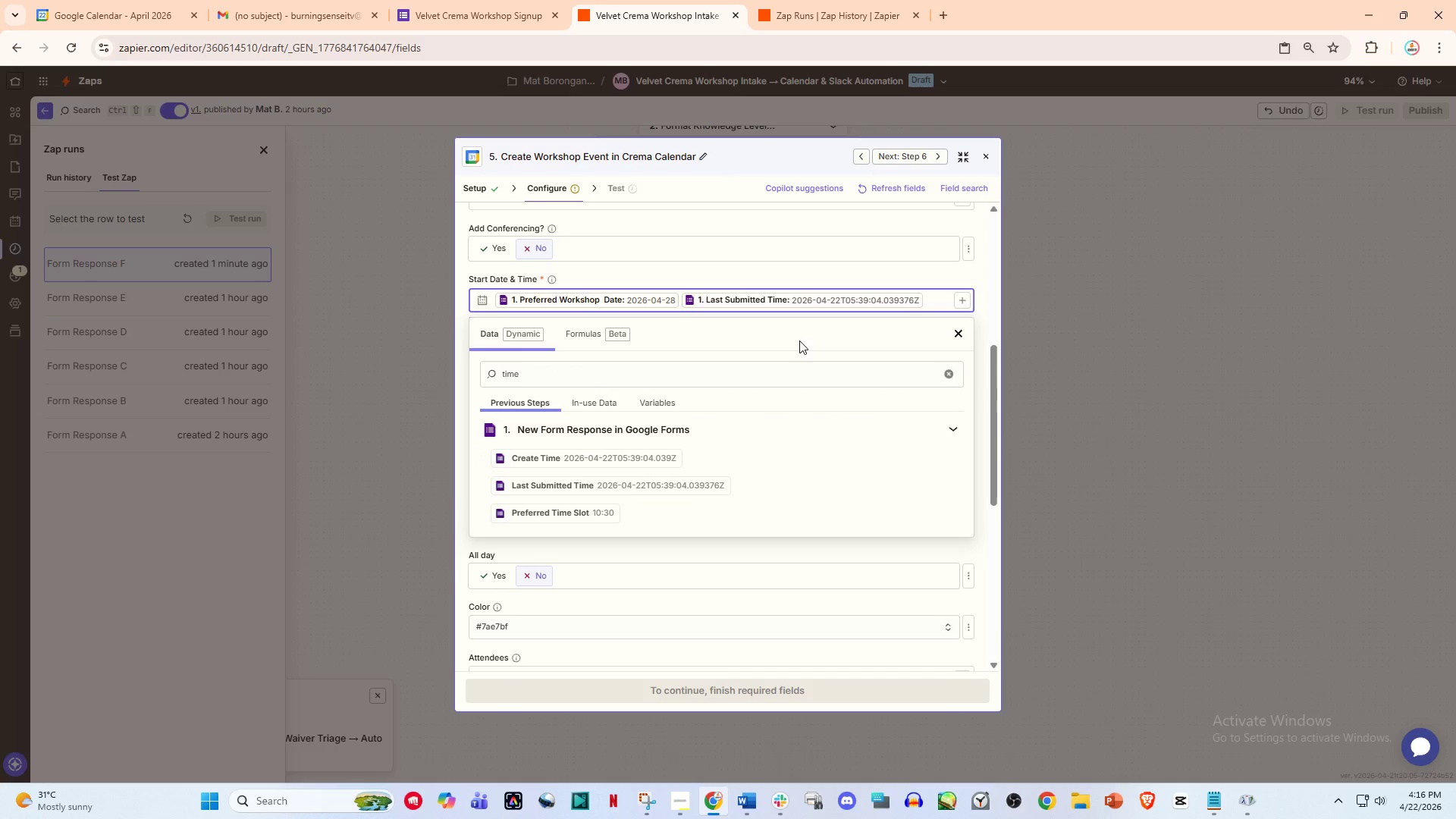 
left_click([796, 339])
 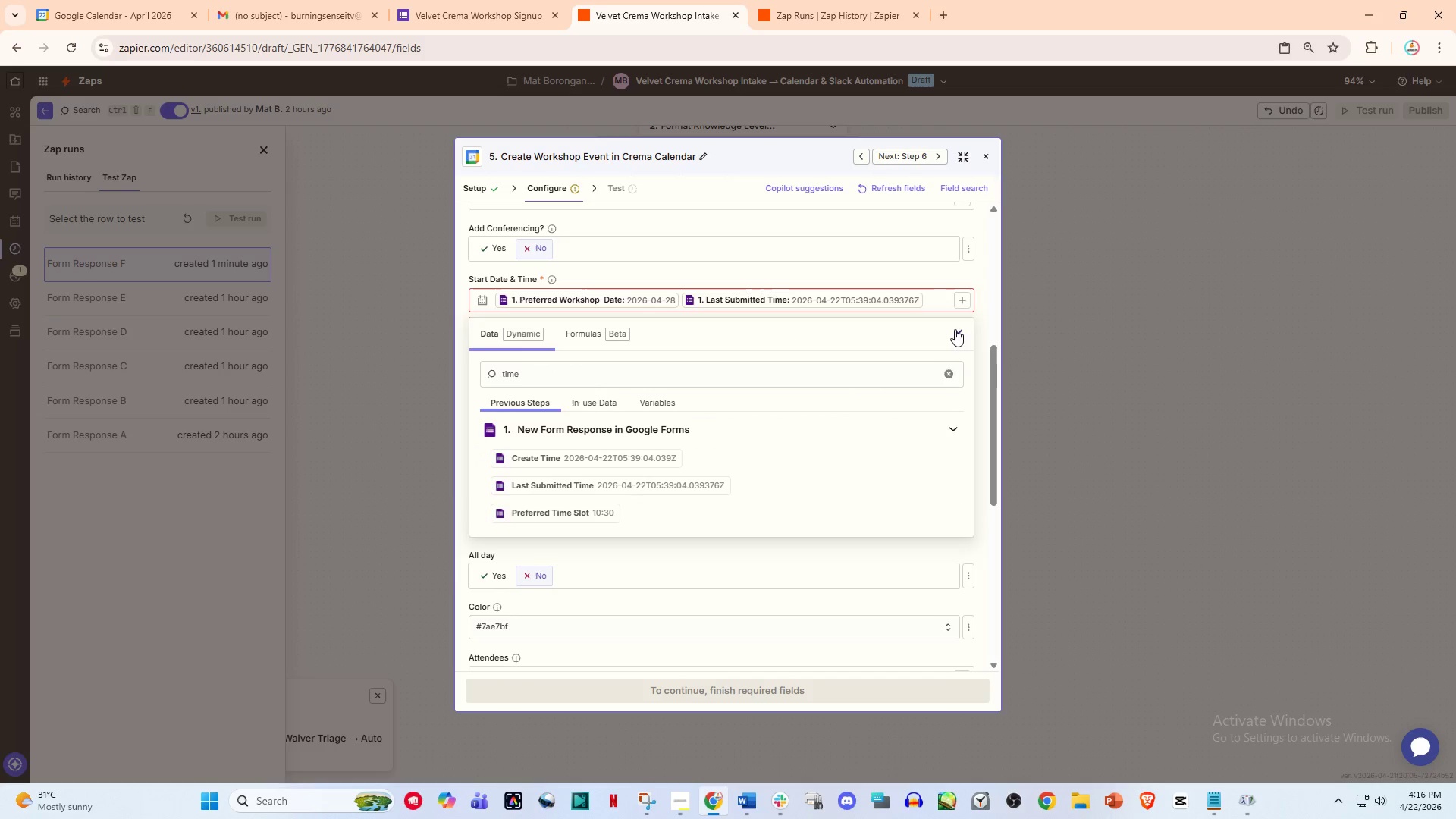 
left_click([959, 329])
 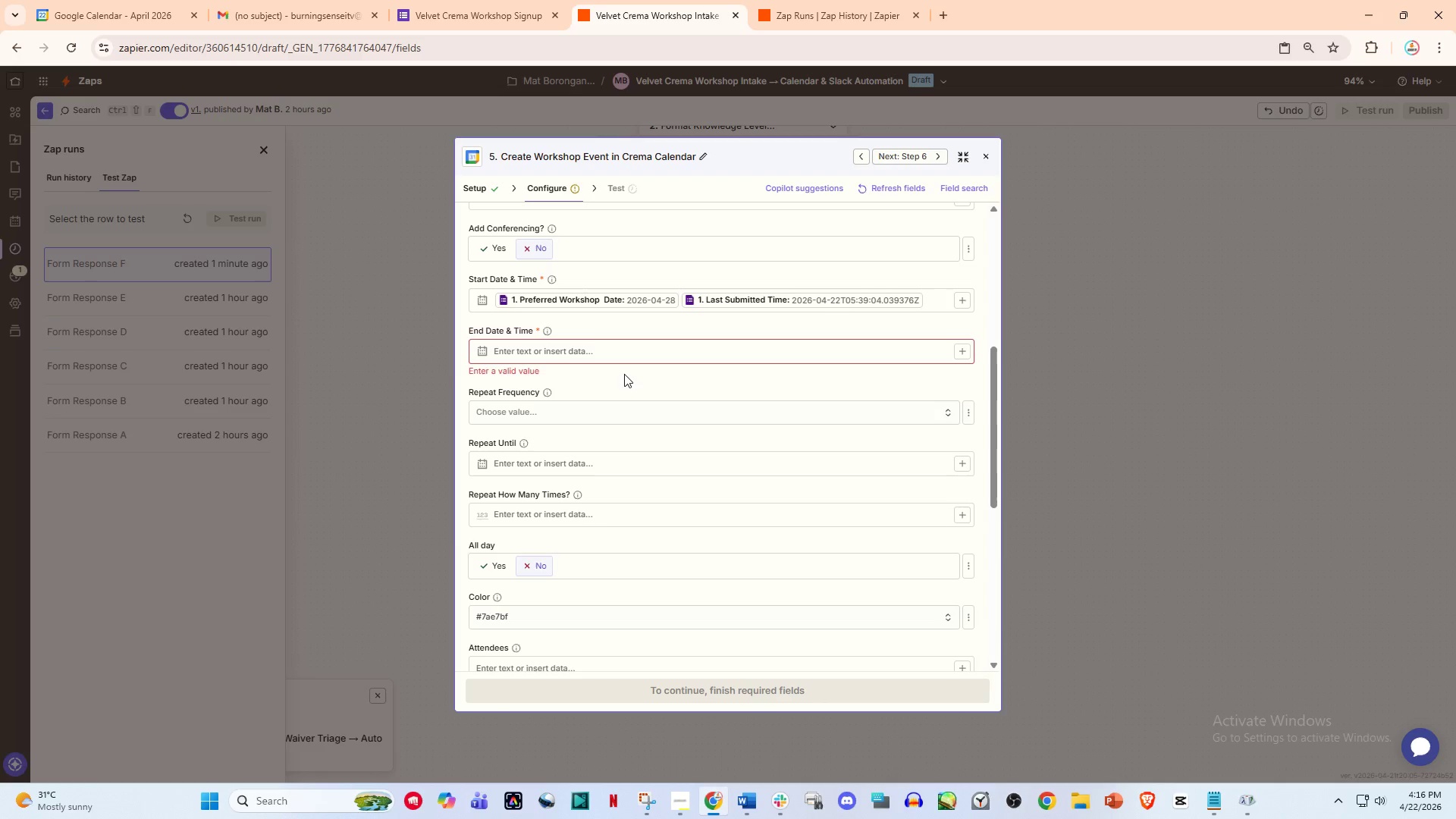 
left_click([575, 352])
 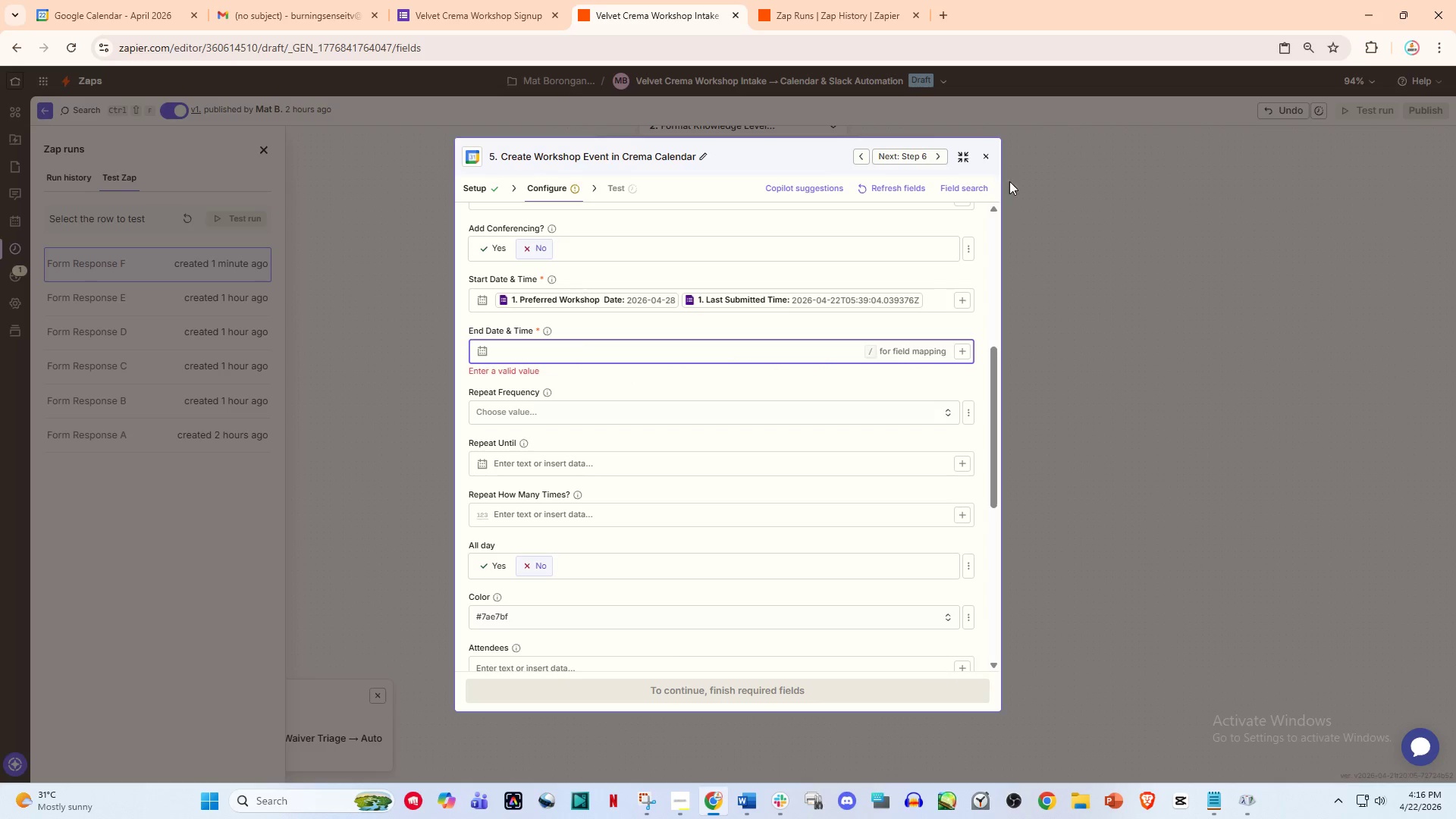 
wait(6.67)
 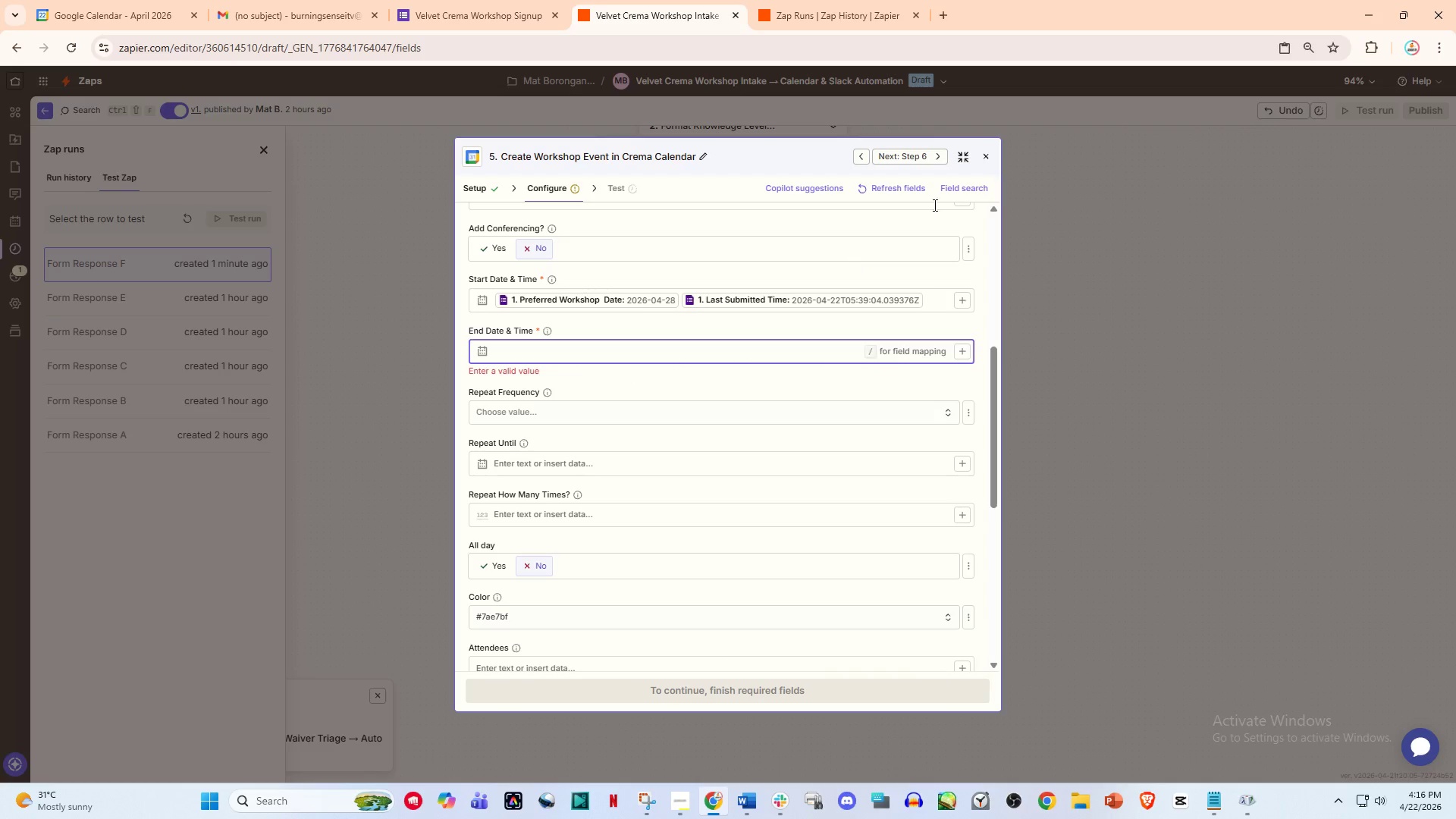 
left_click([986, 155])
 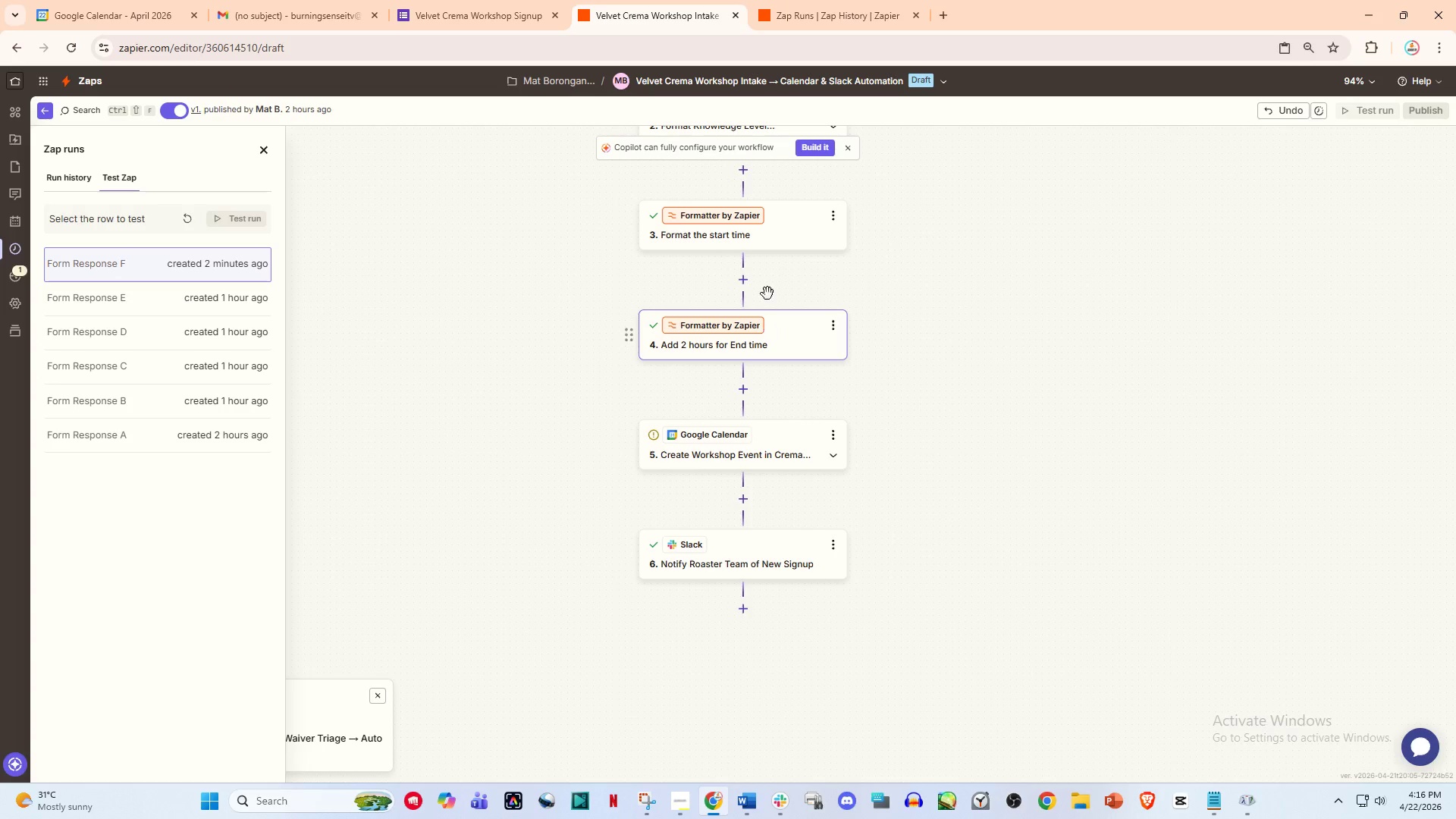 
left_click([767, 243])
 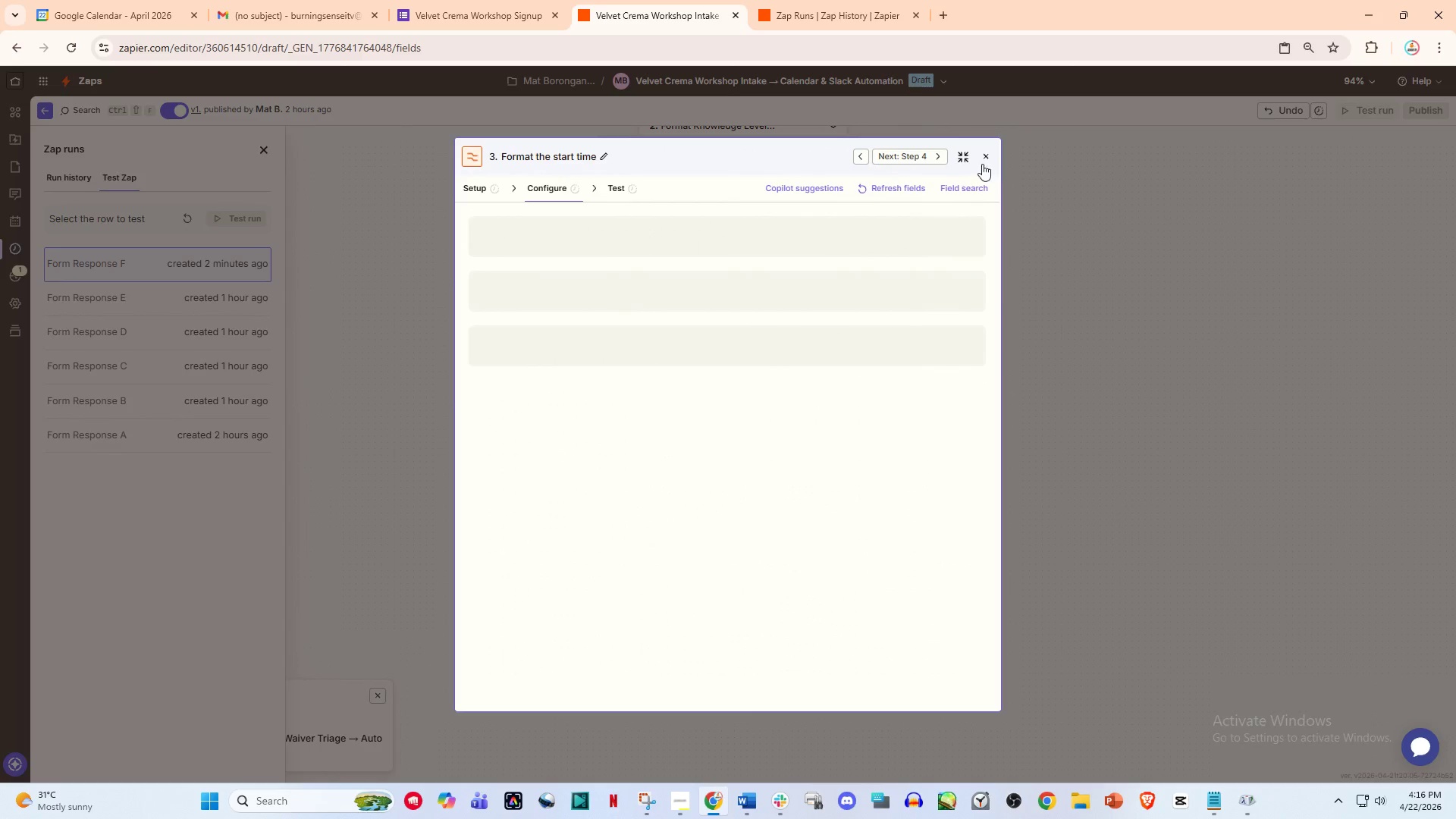 
left_click([984, 159])
 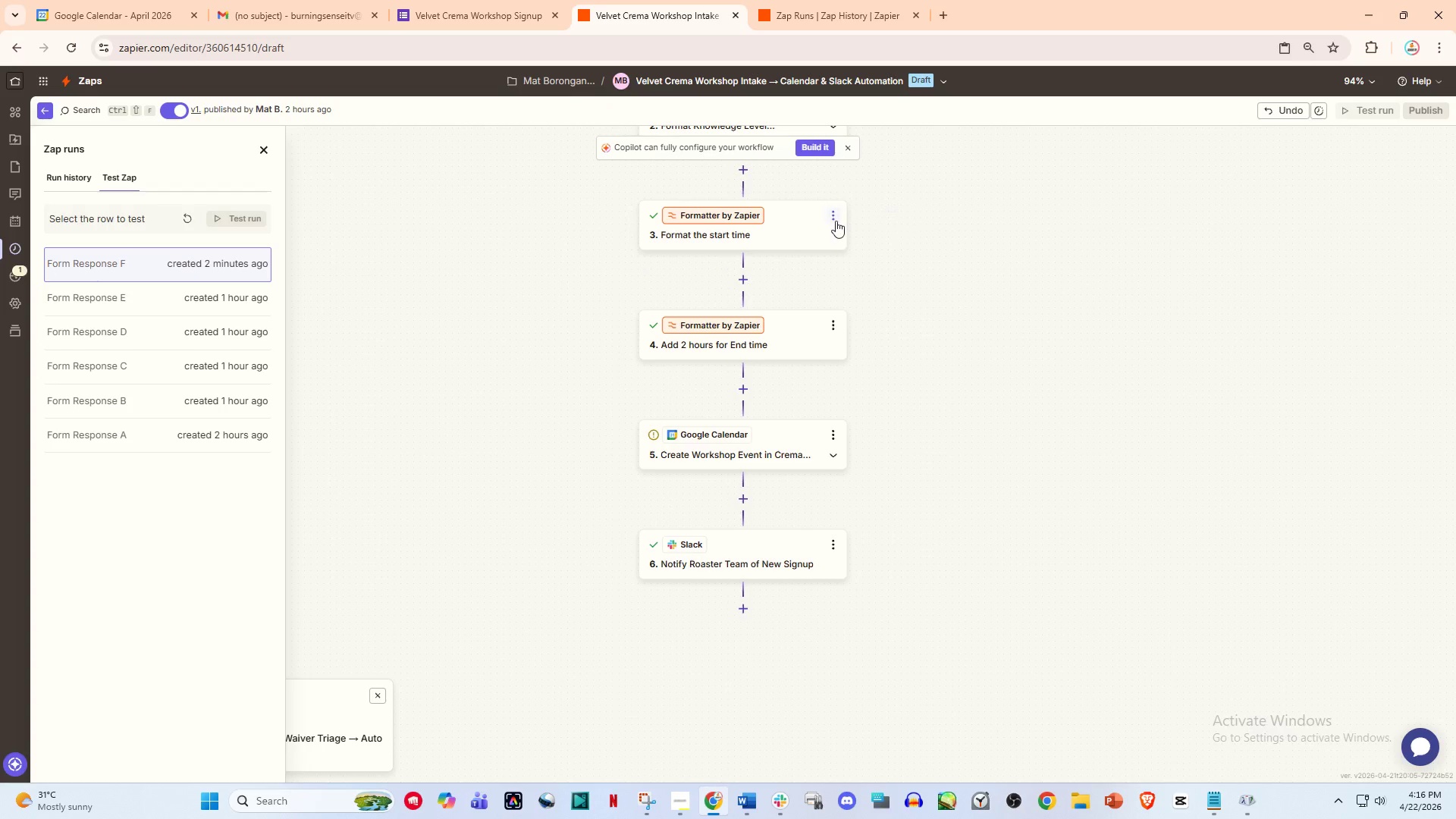 
left_click([836, 221])
 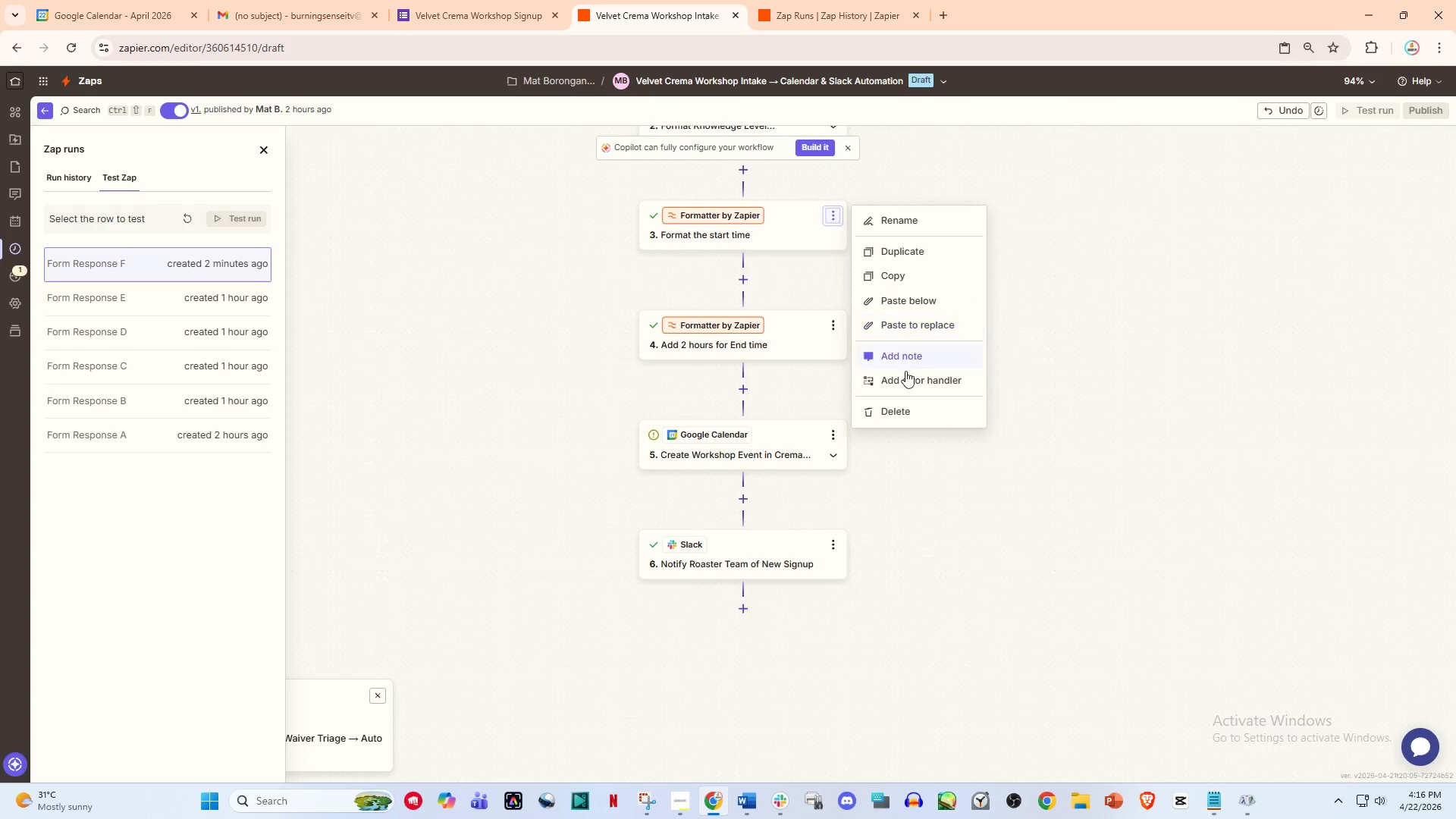 
left_click([892, 410])
 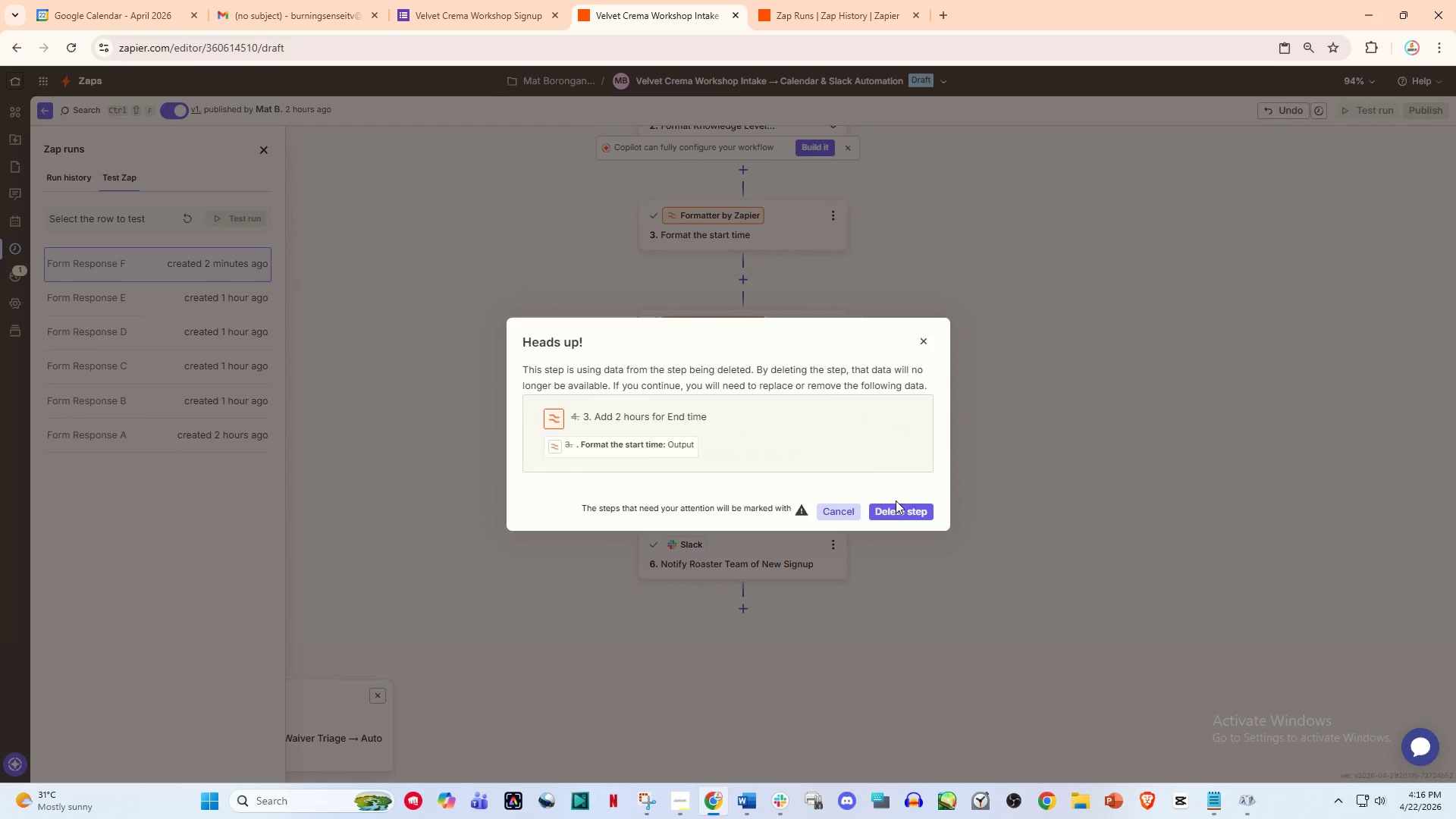 
left_click([895, 508])
 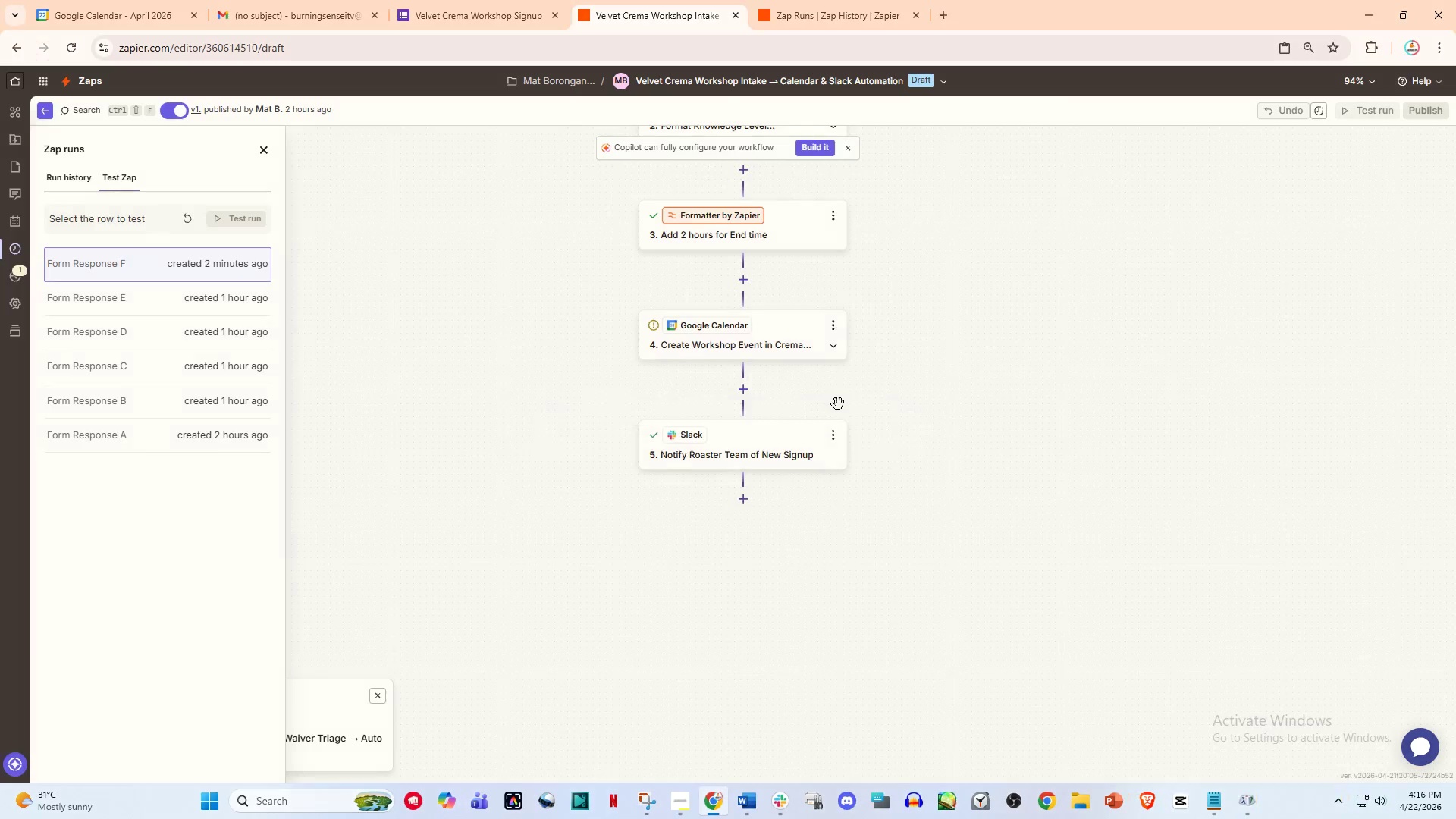 
scroll: coordinate [838, 403], scroll_direction: up, amount: 1.0
 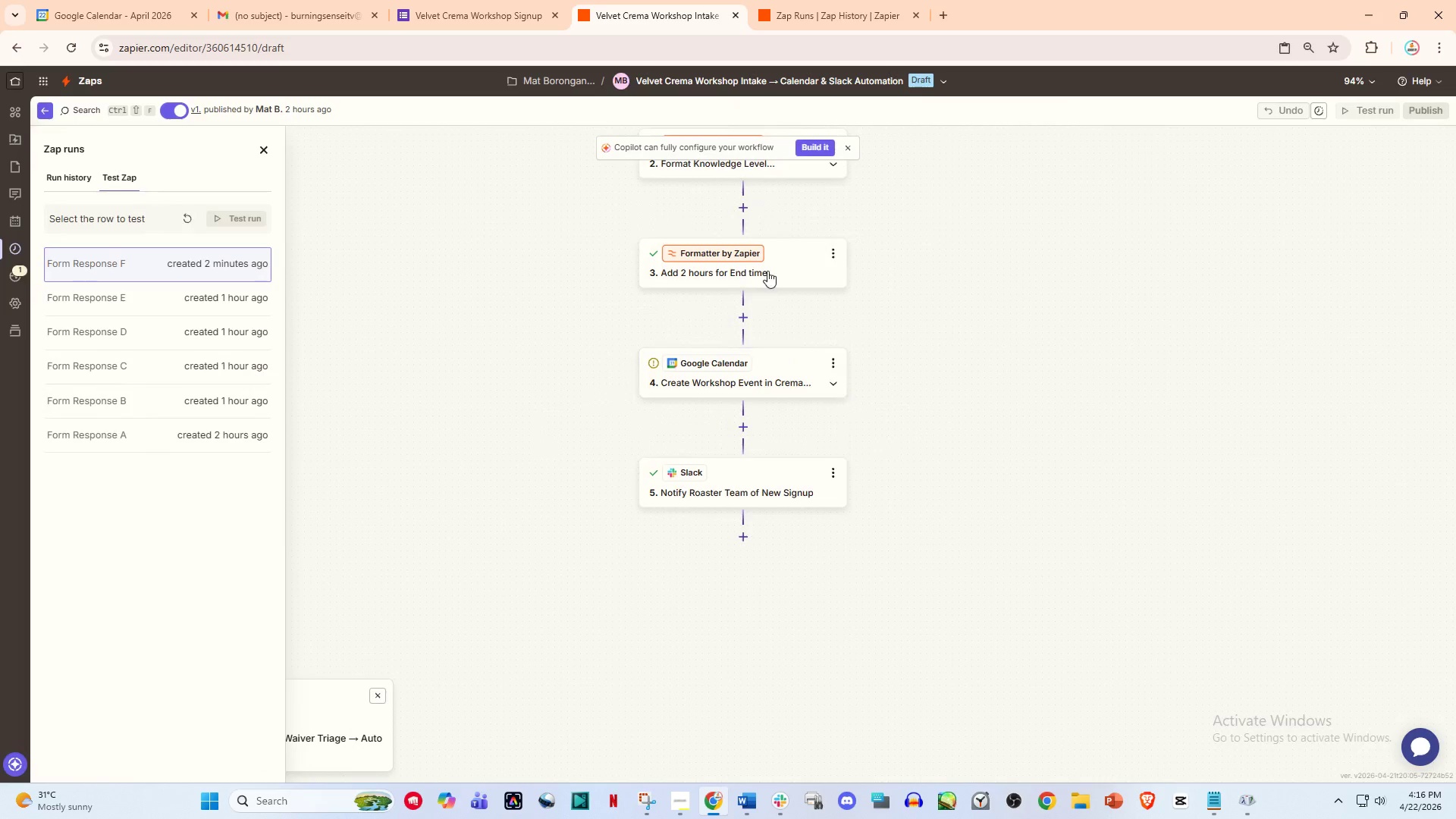 
left_click([767, 271])
 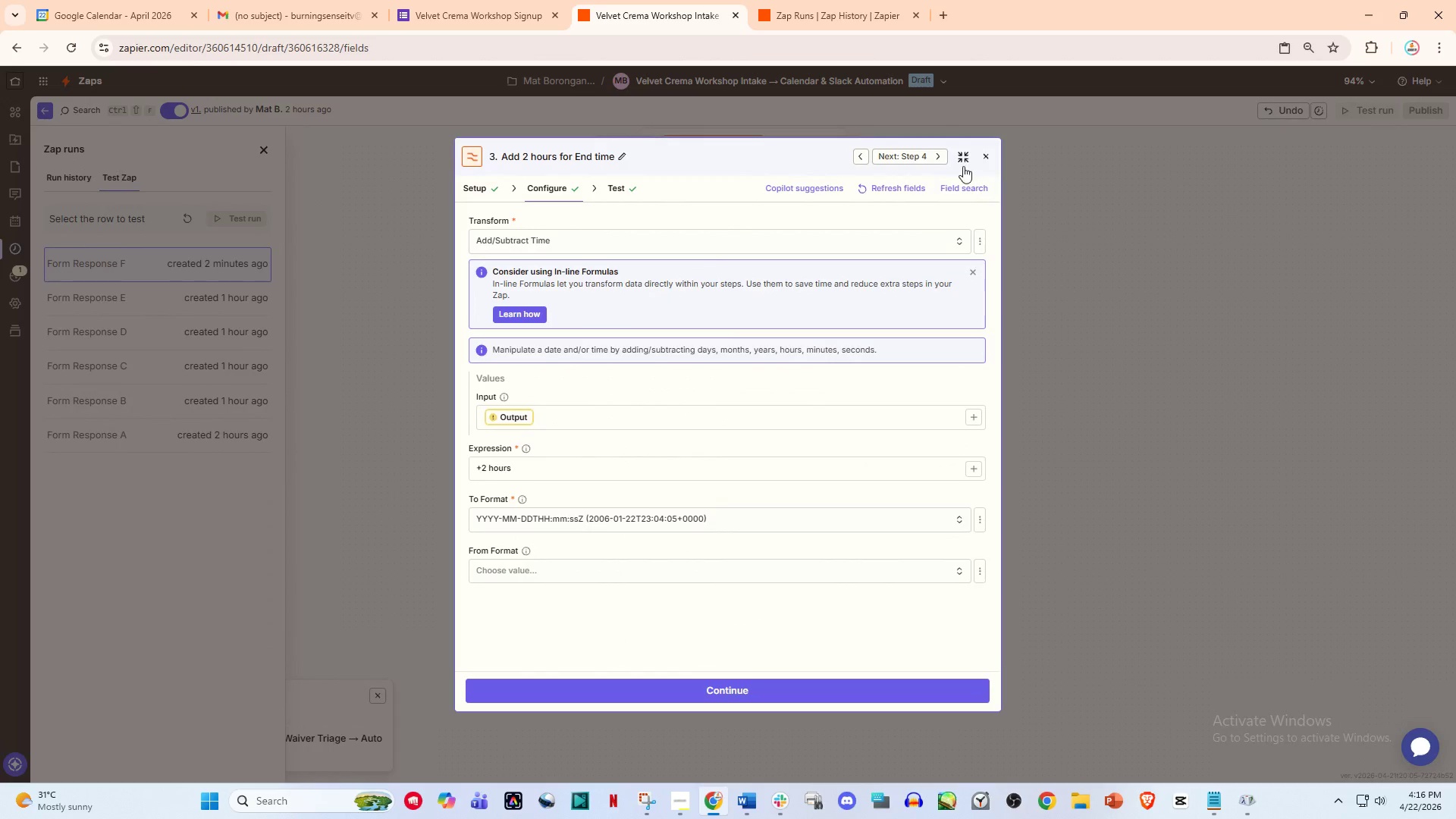 
left_click([580, 428])
 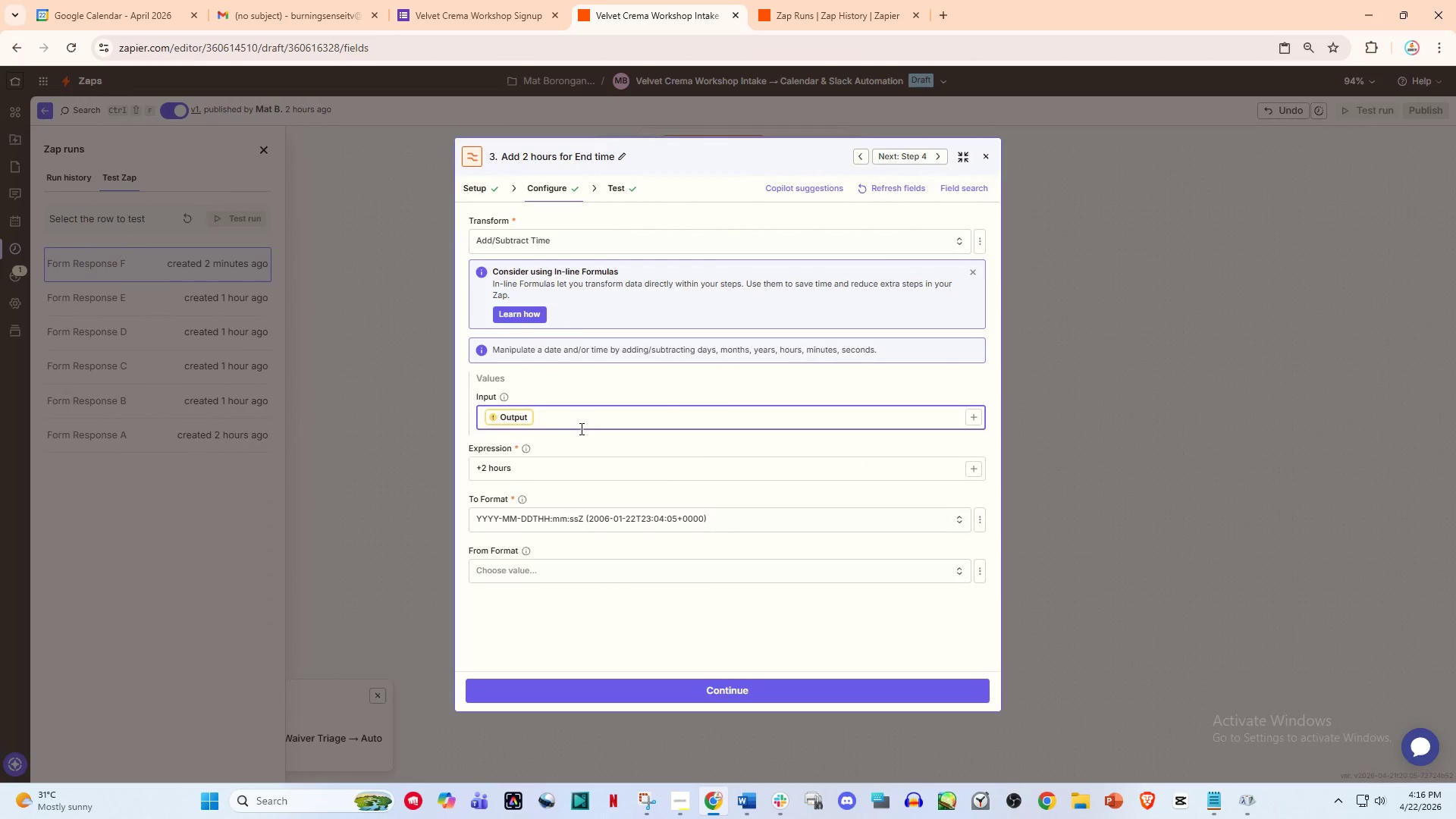 
key(Backspace)
 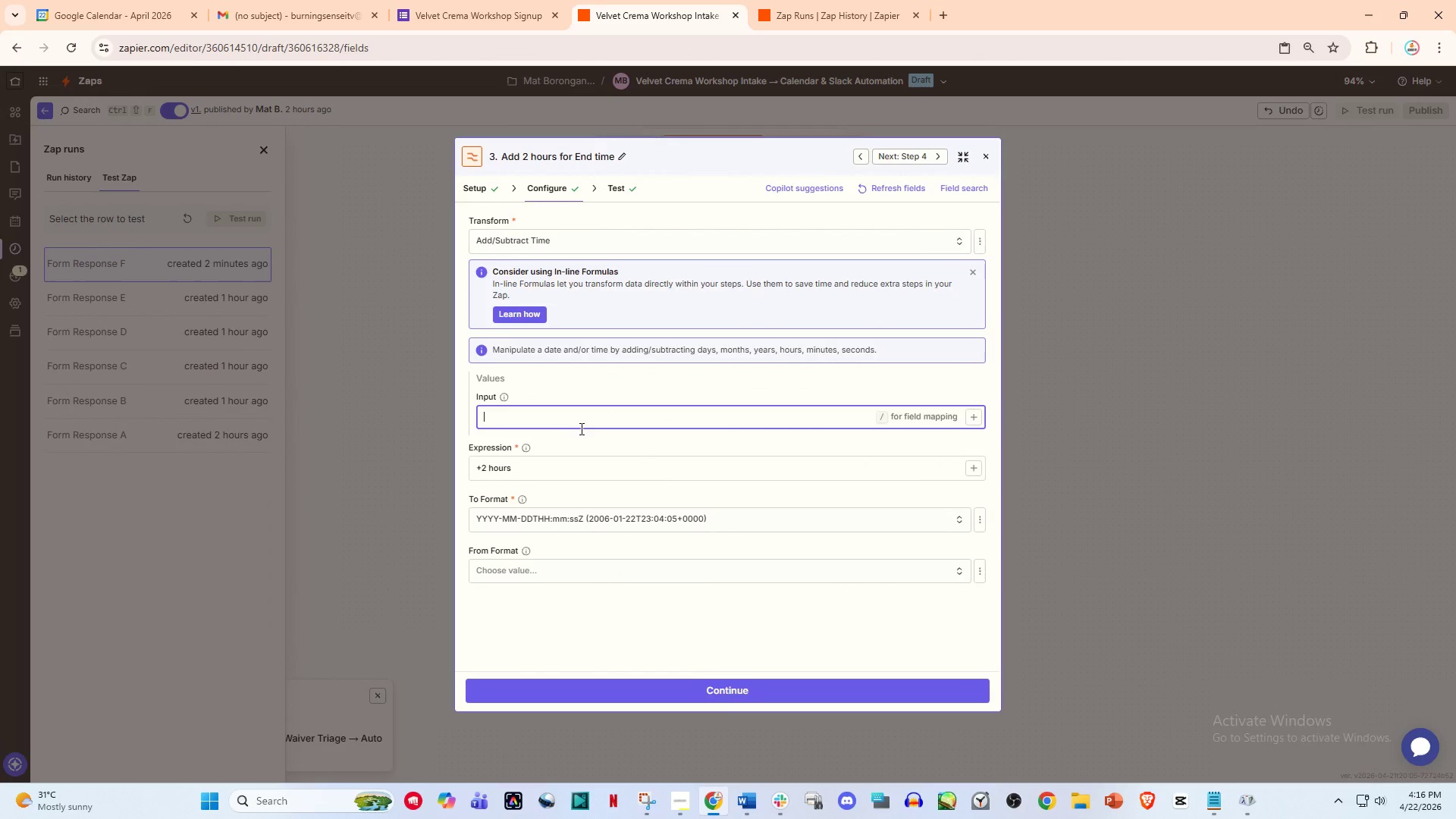 
key(Backspace)
 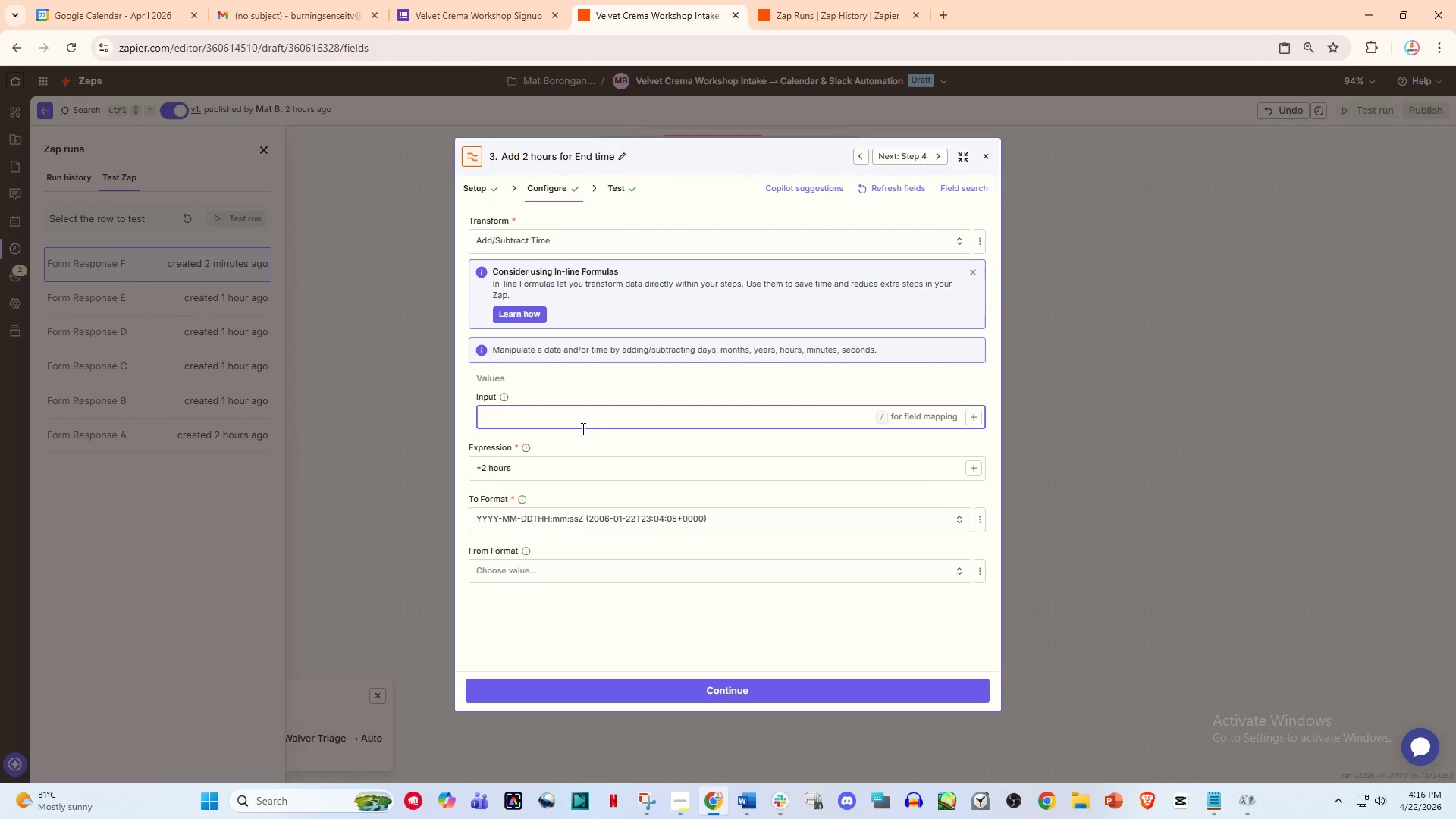 
key(Slash)
 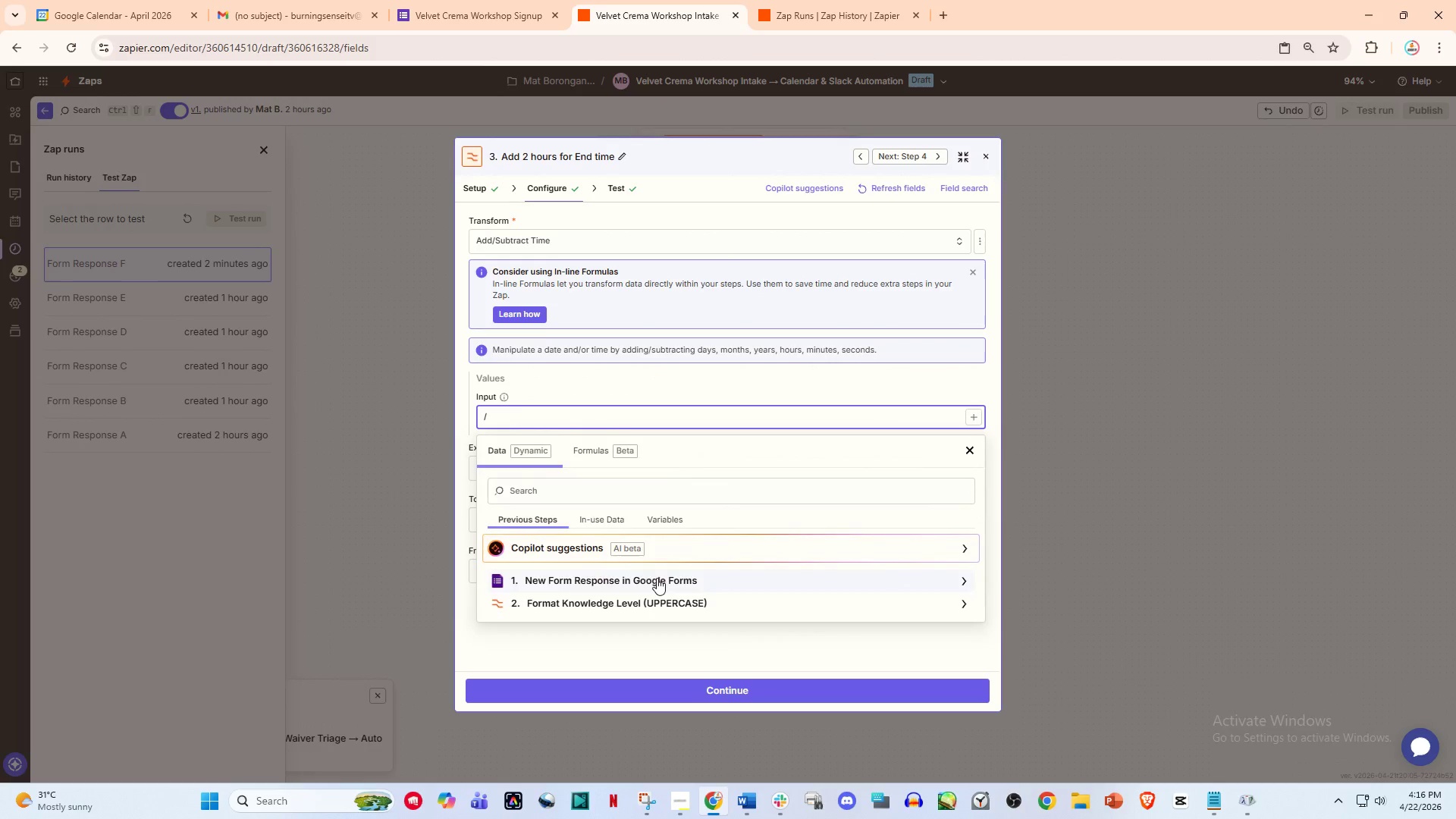 
left_click([657, 578])
 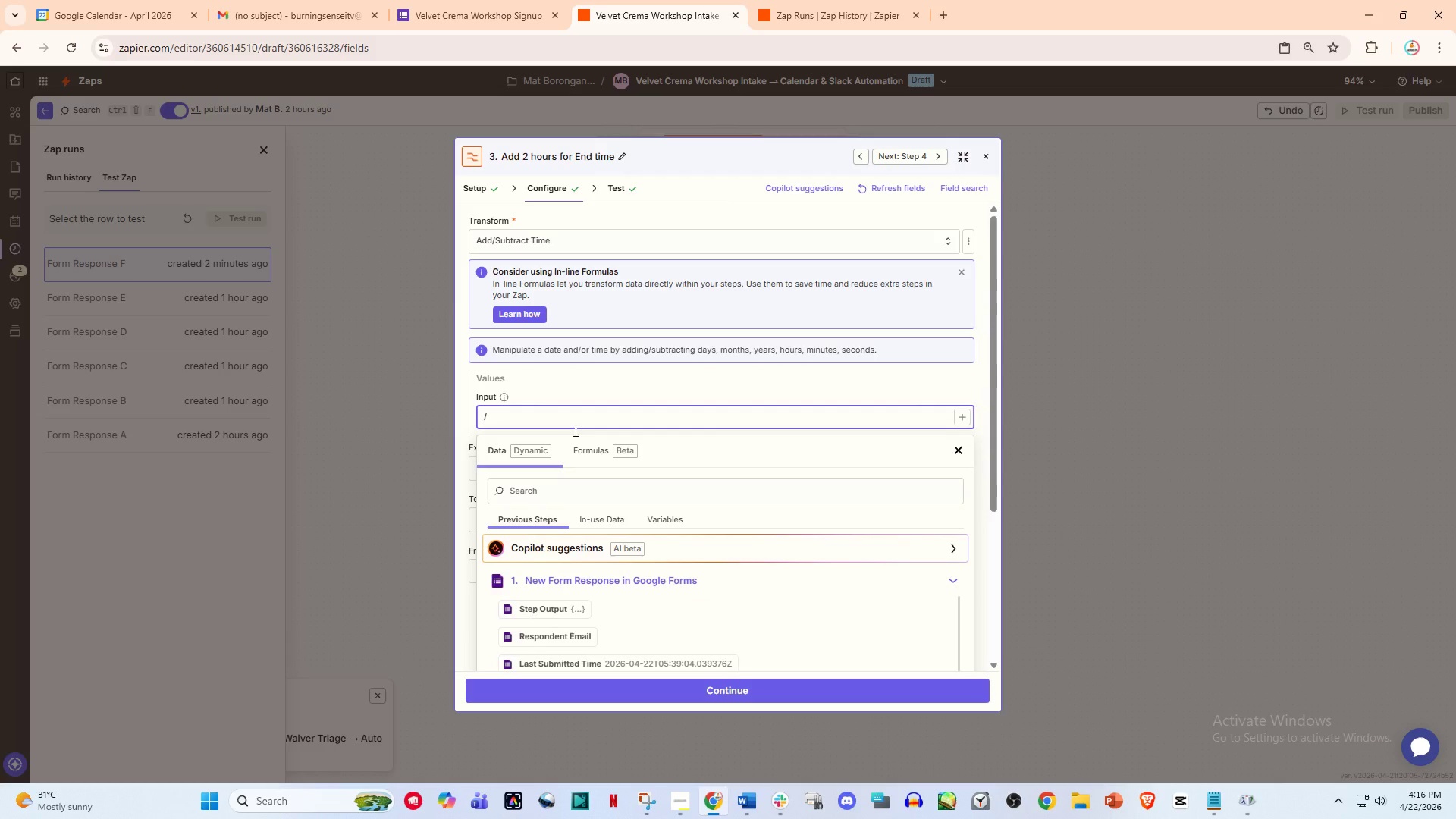 
scroll: coordinate [579, 465], scroll_direction: down, amount: 1.0
 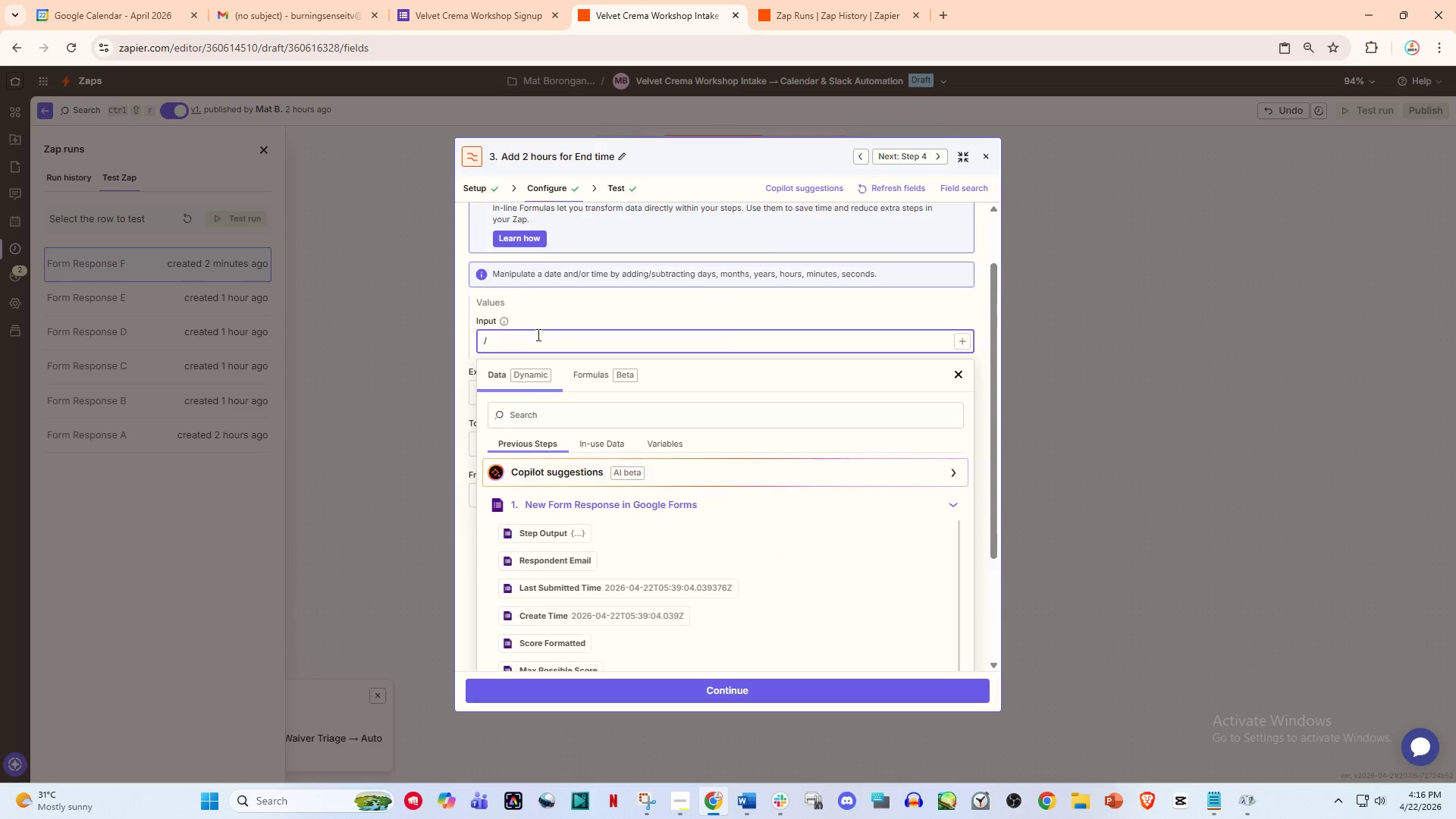 
left_click([537, 334])
 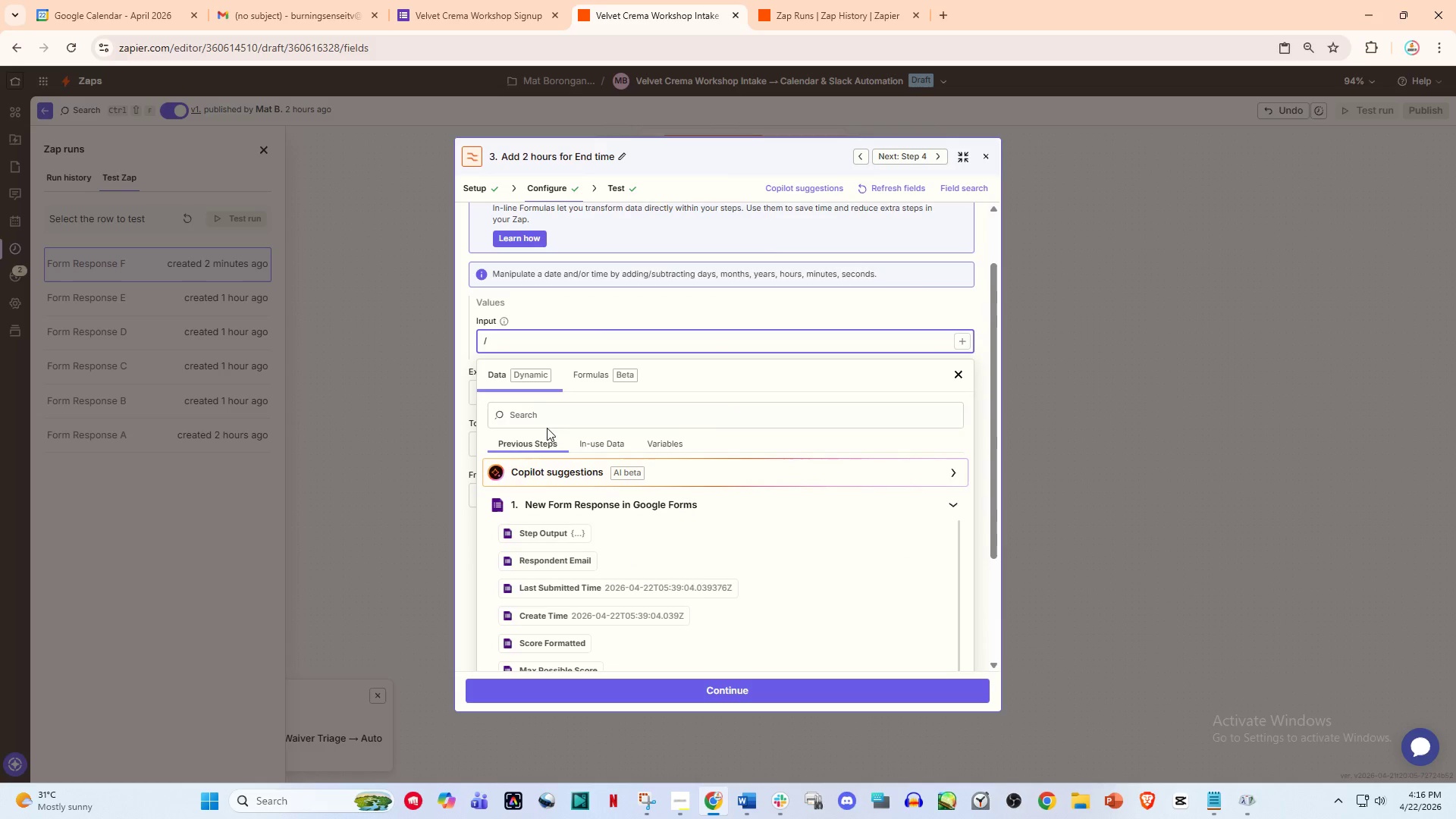 
left_click([547, 420])
 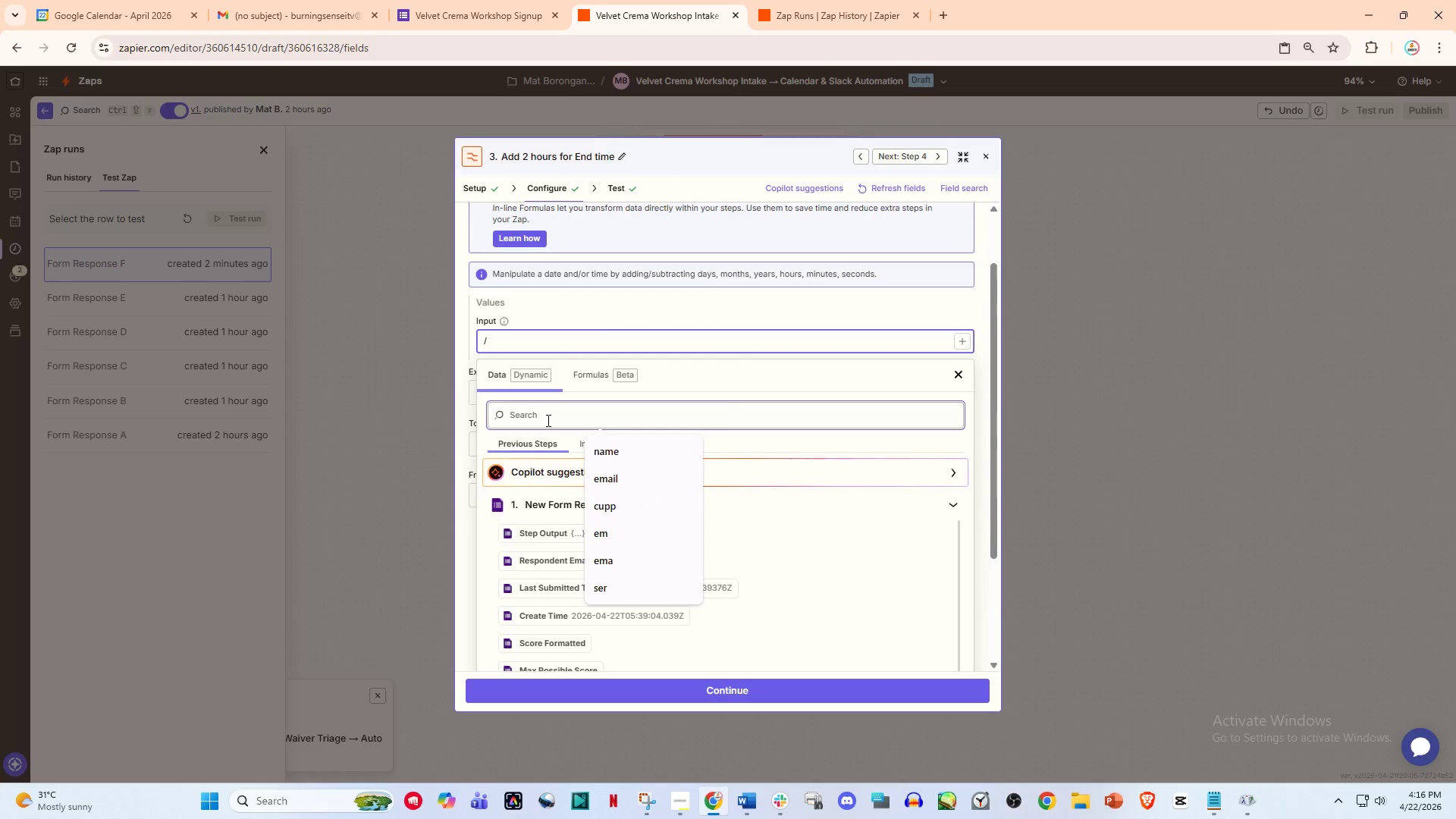 
type(dat)
 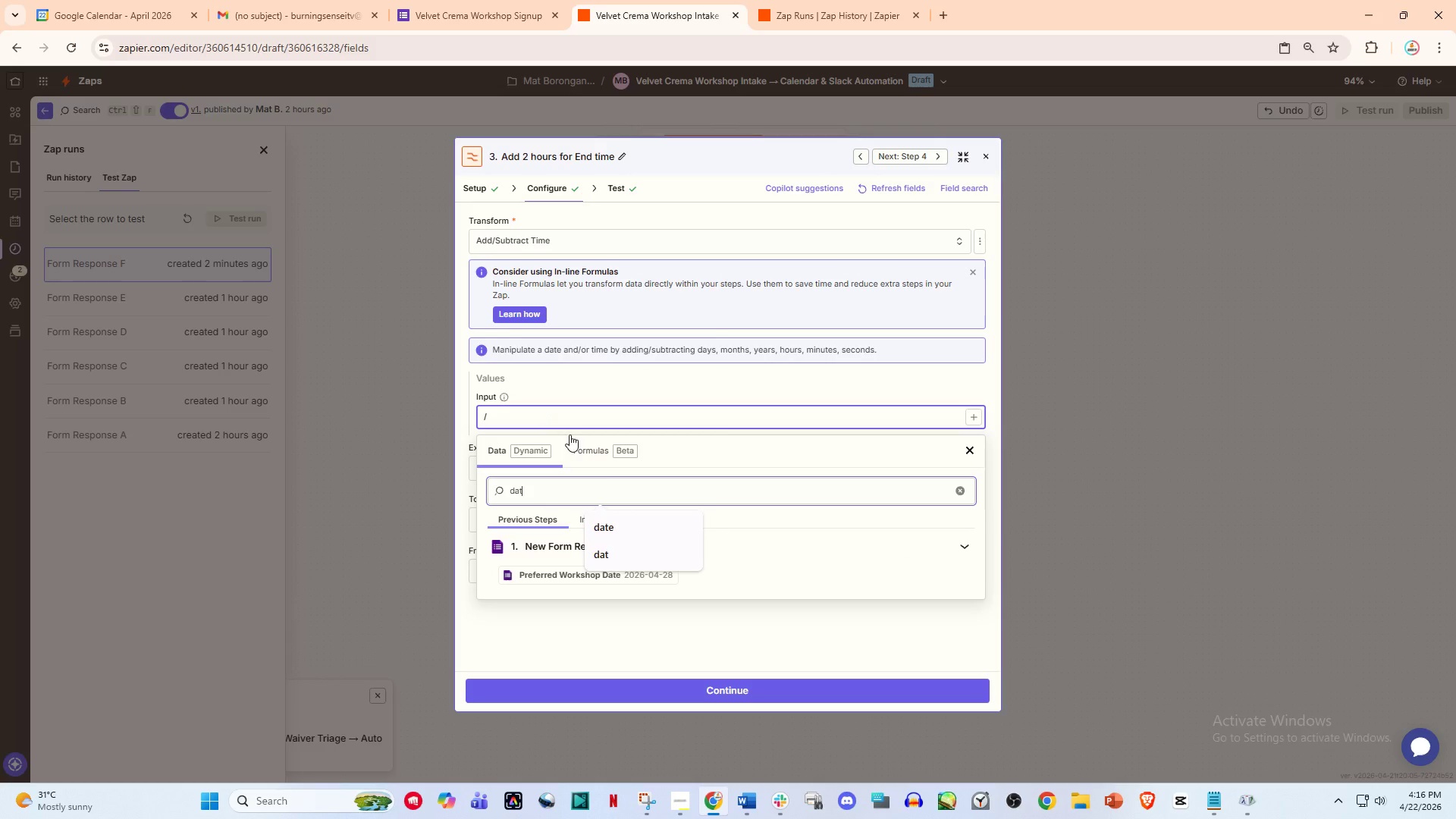 
type(er)
key(Backspace)
 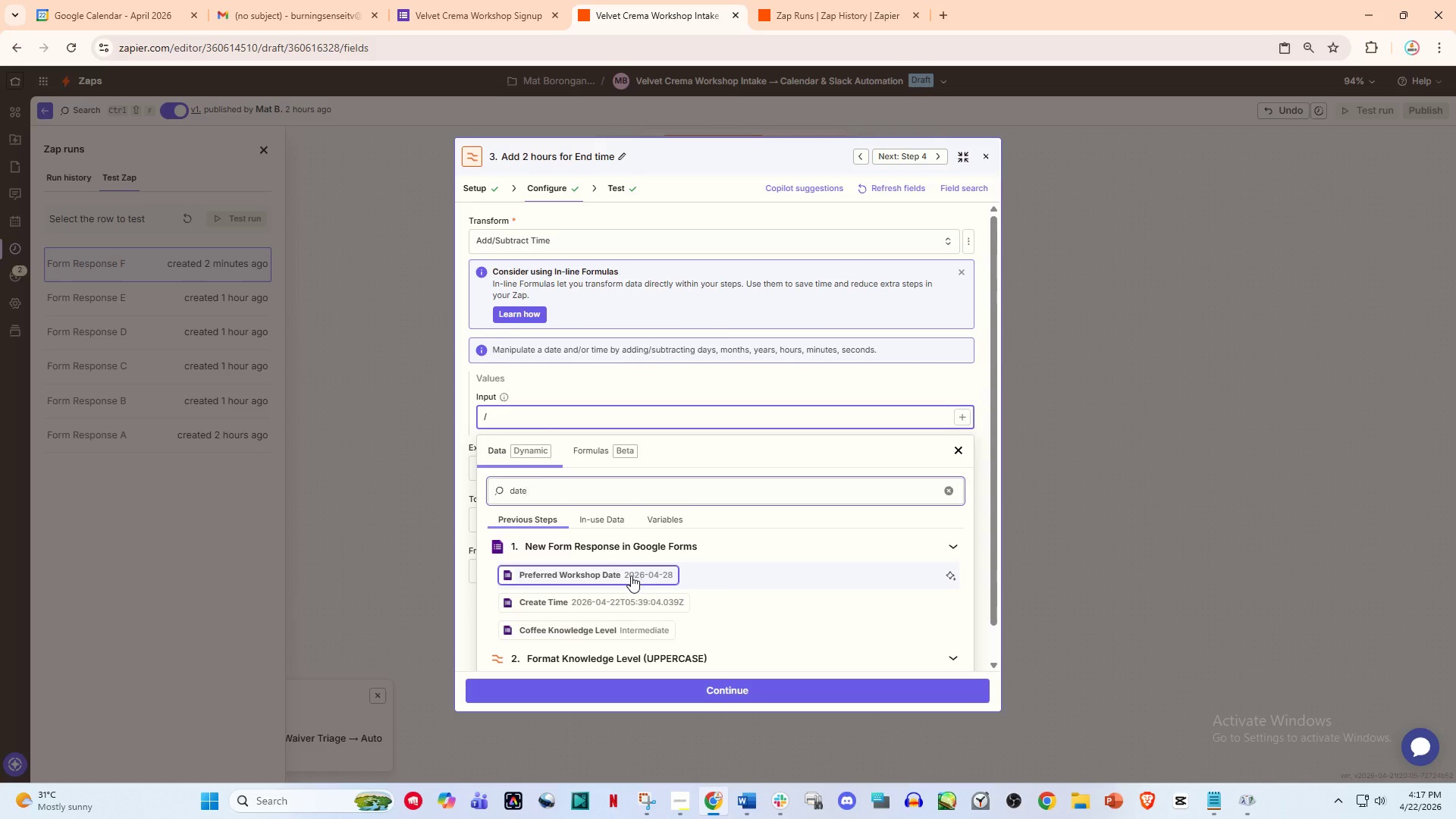 
left_click([631, 576])
 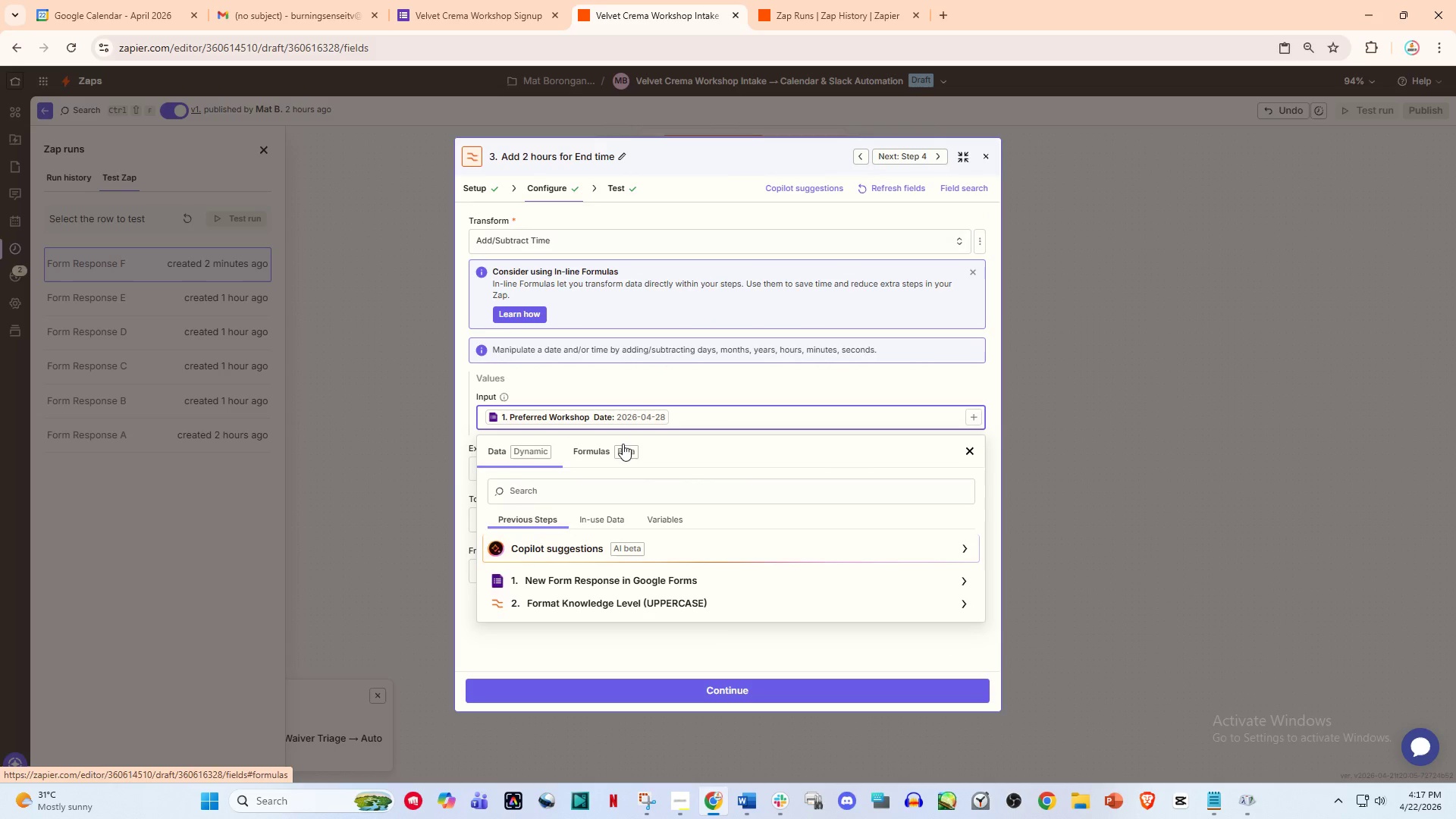 
key(Slash)
 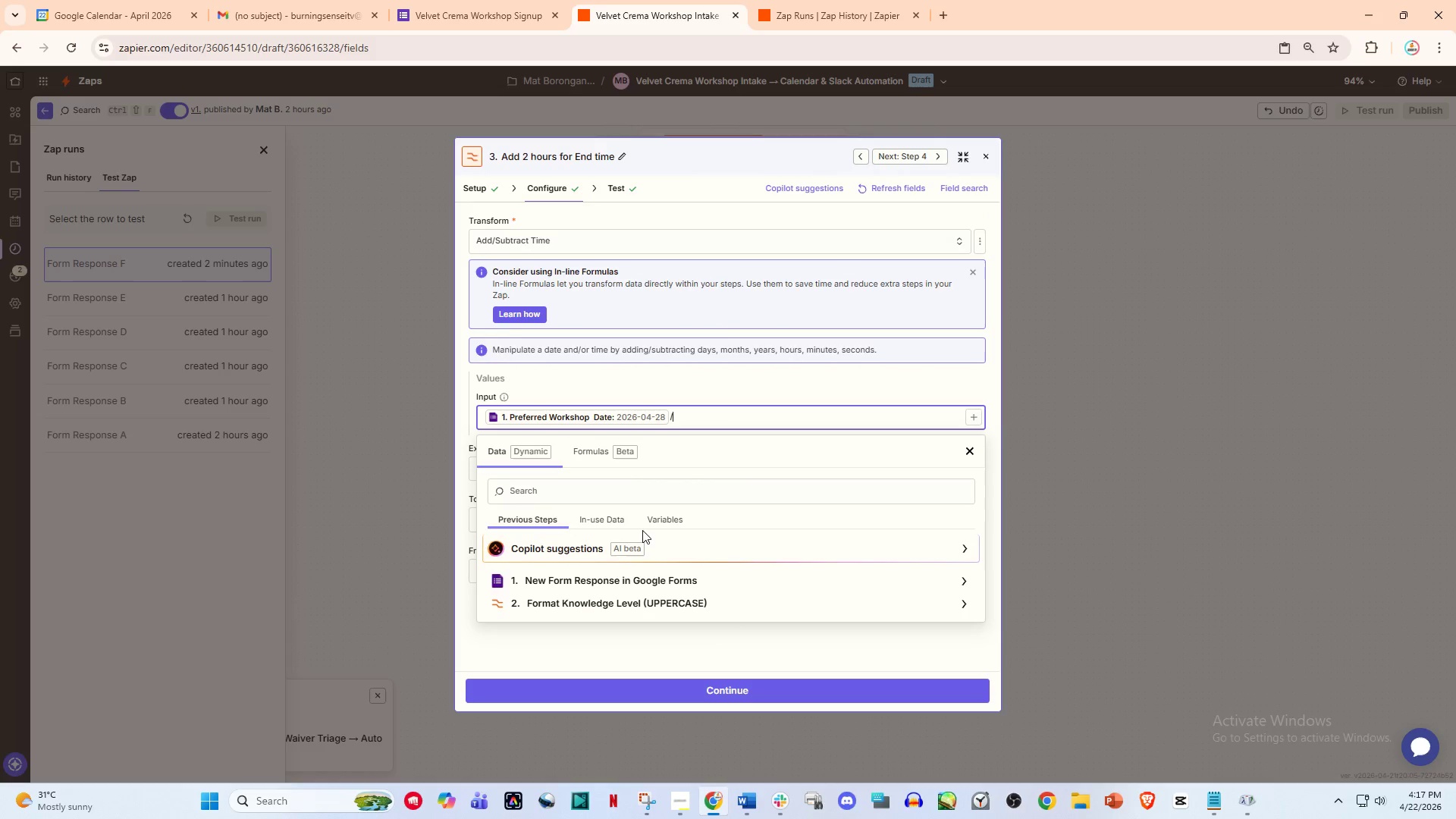 
scroll: coordinate [637, 531], scroll_direction: down, amount: 1.0
 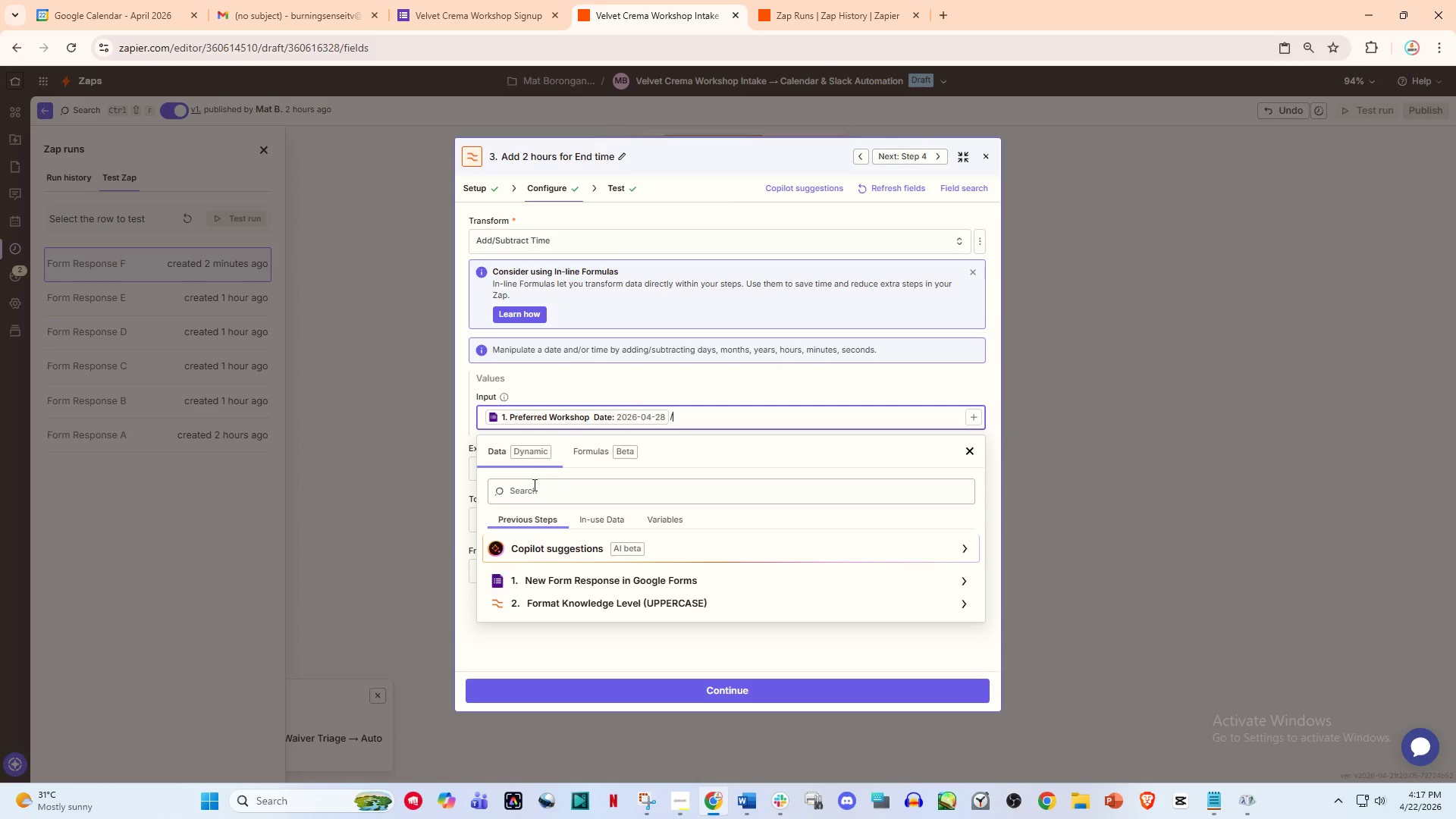 
left_click([533, 485])
 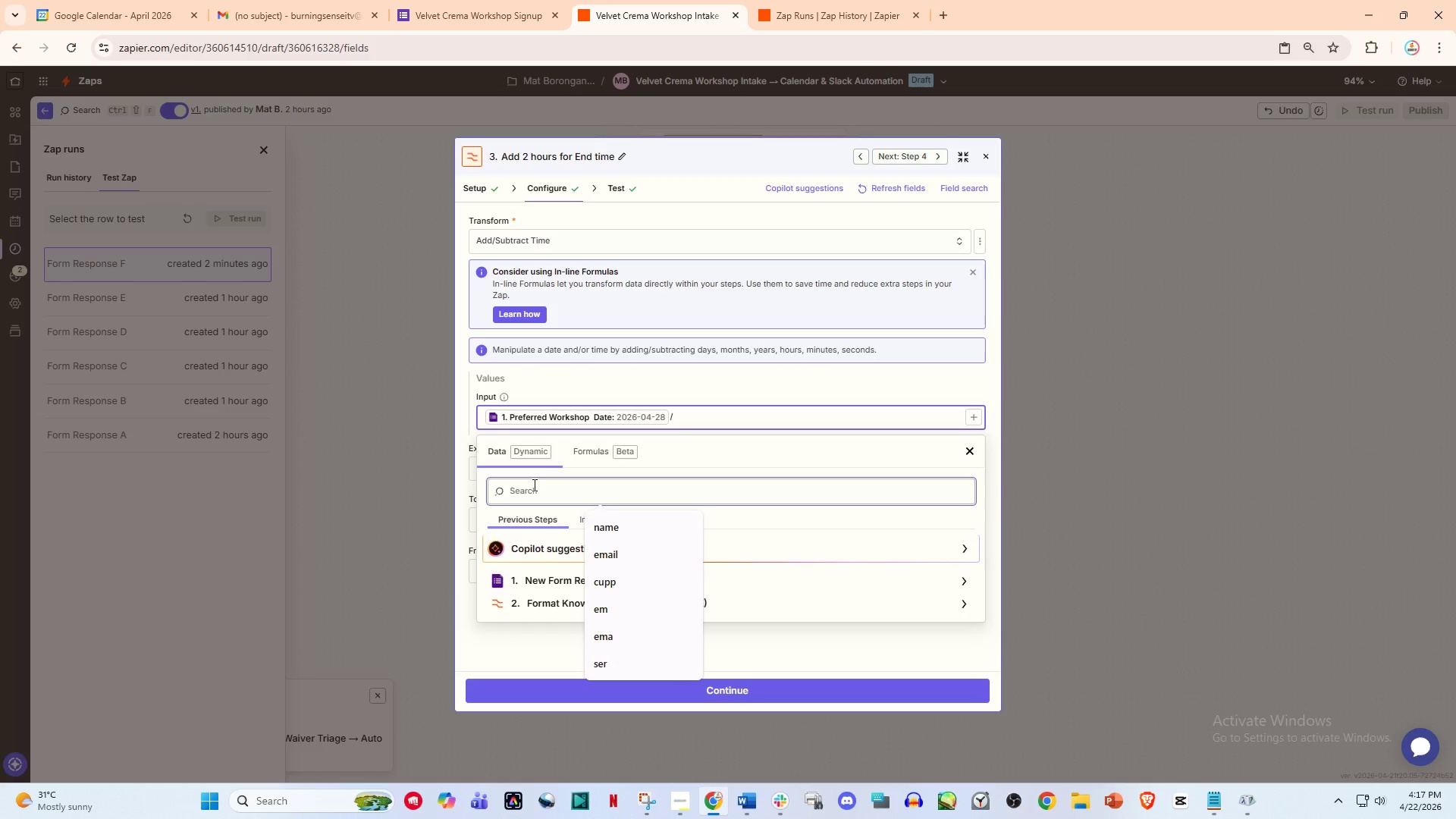 
type(time)
 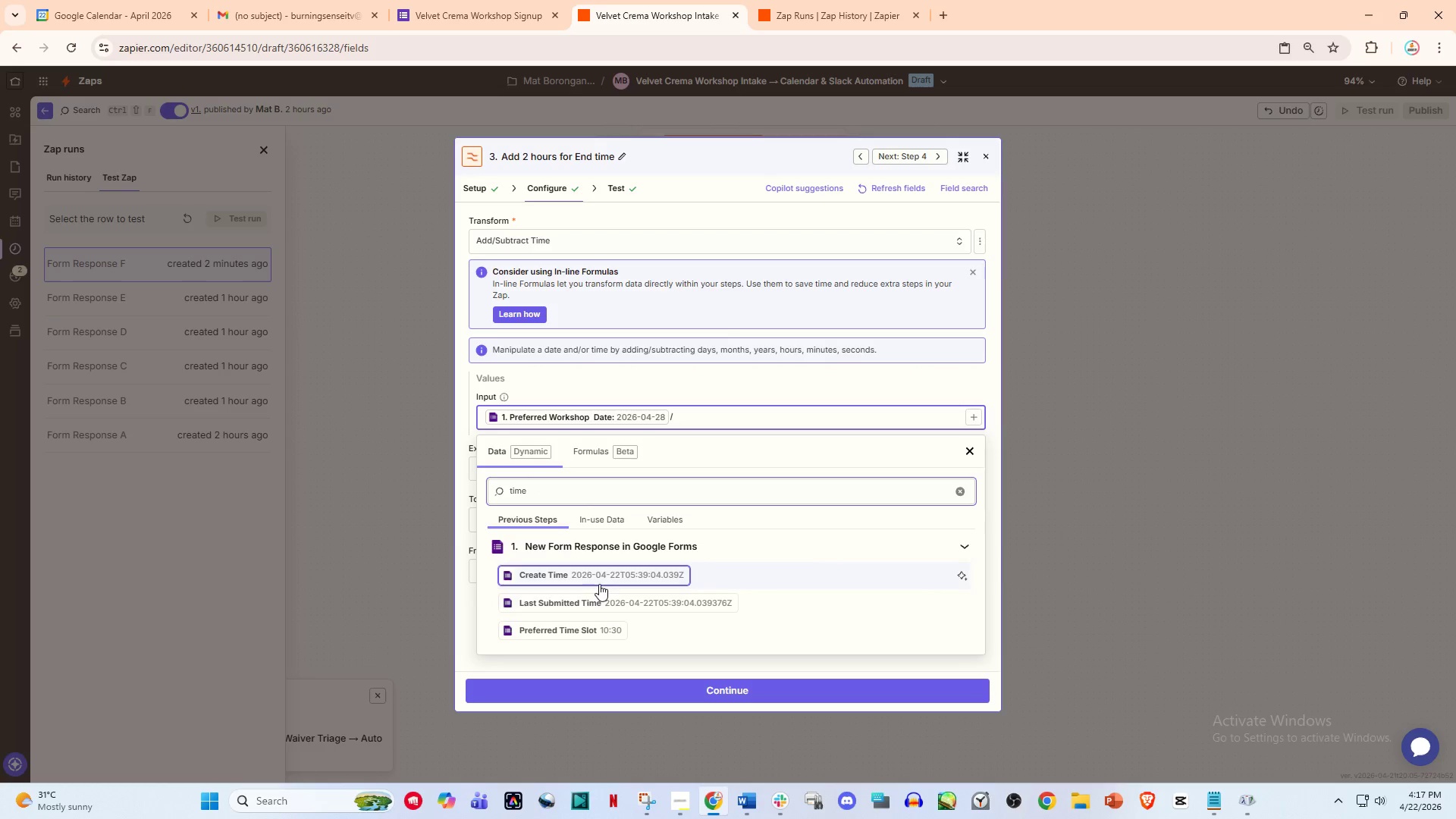 
left_click([598, 626])
 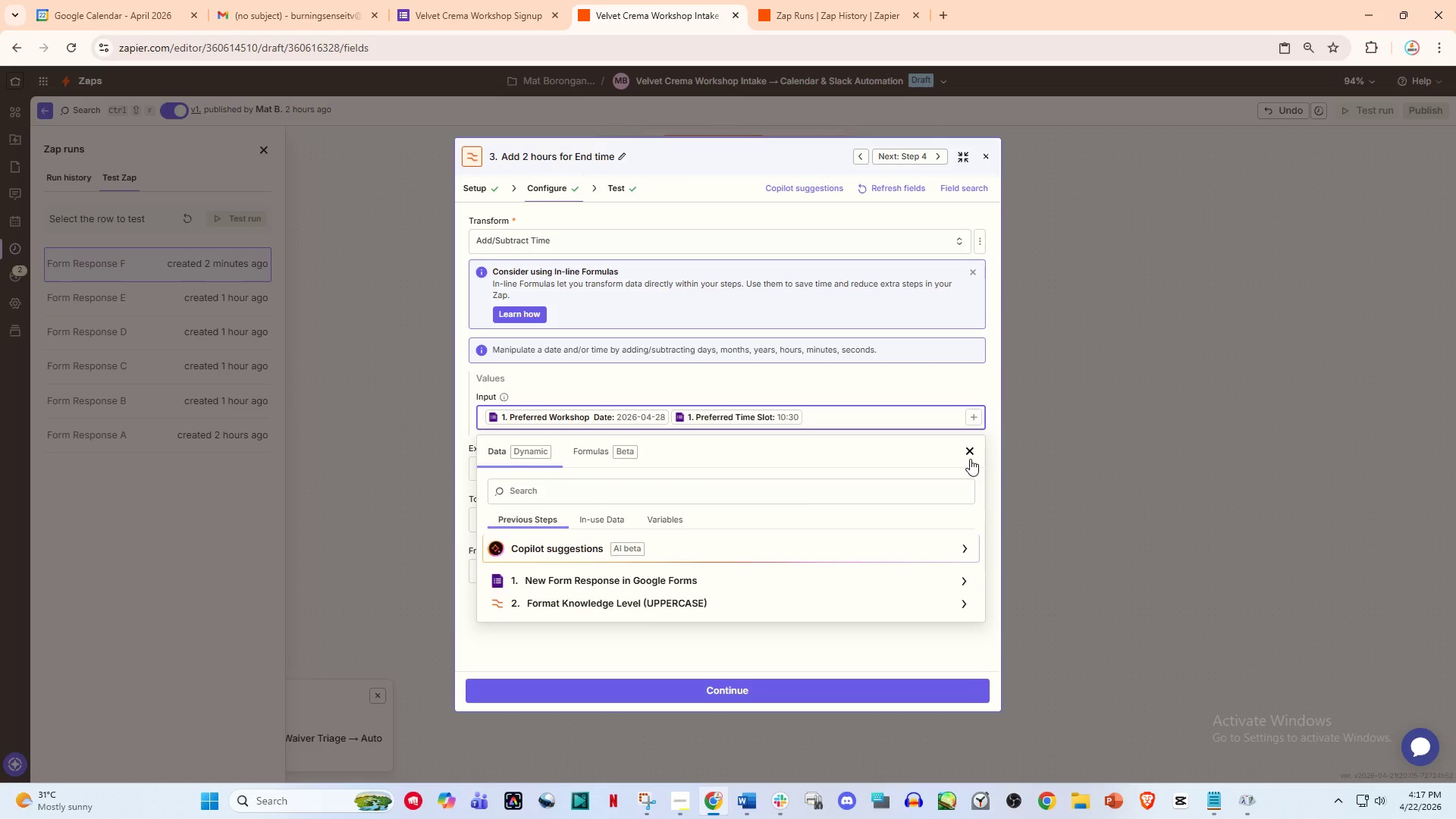 
left_click([974, 450])
 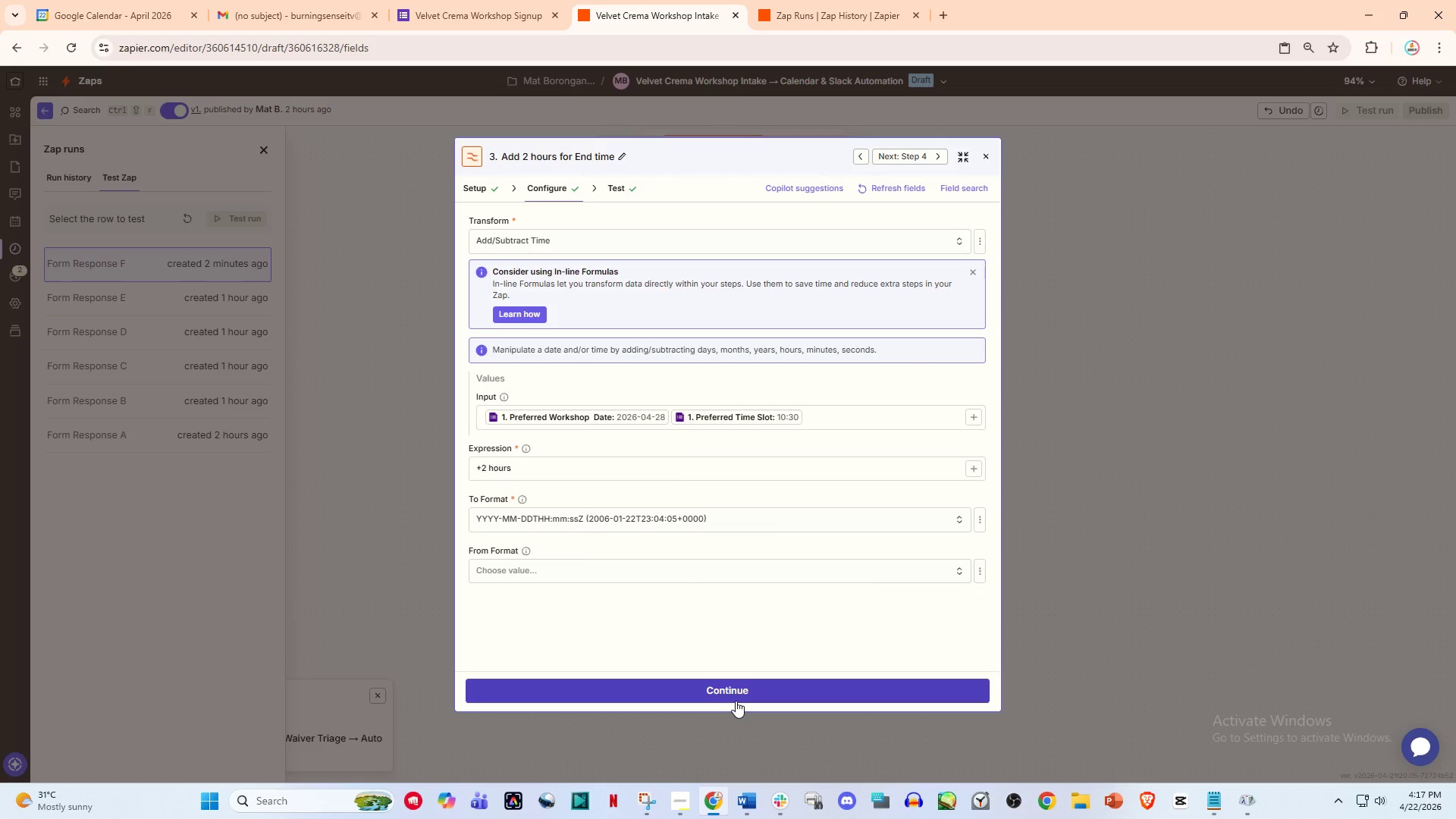 
left_click([736, 701])
 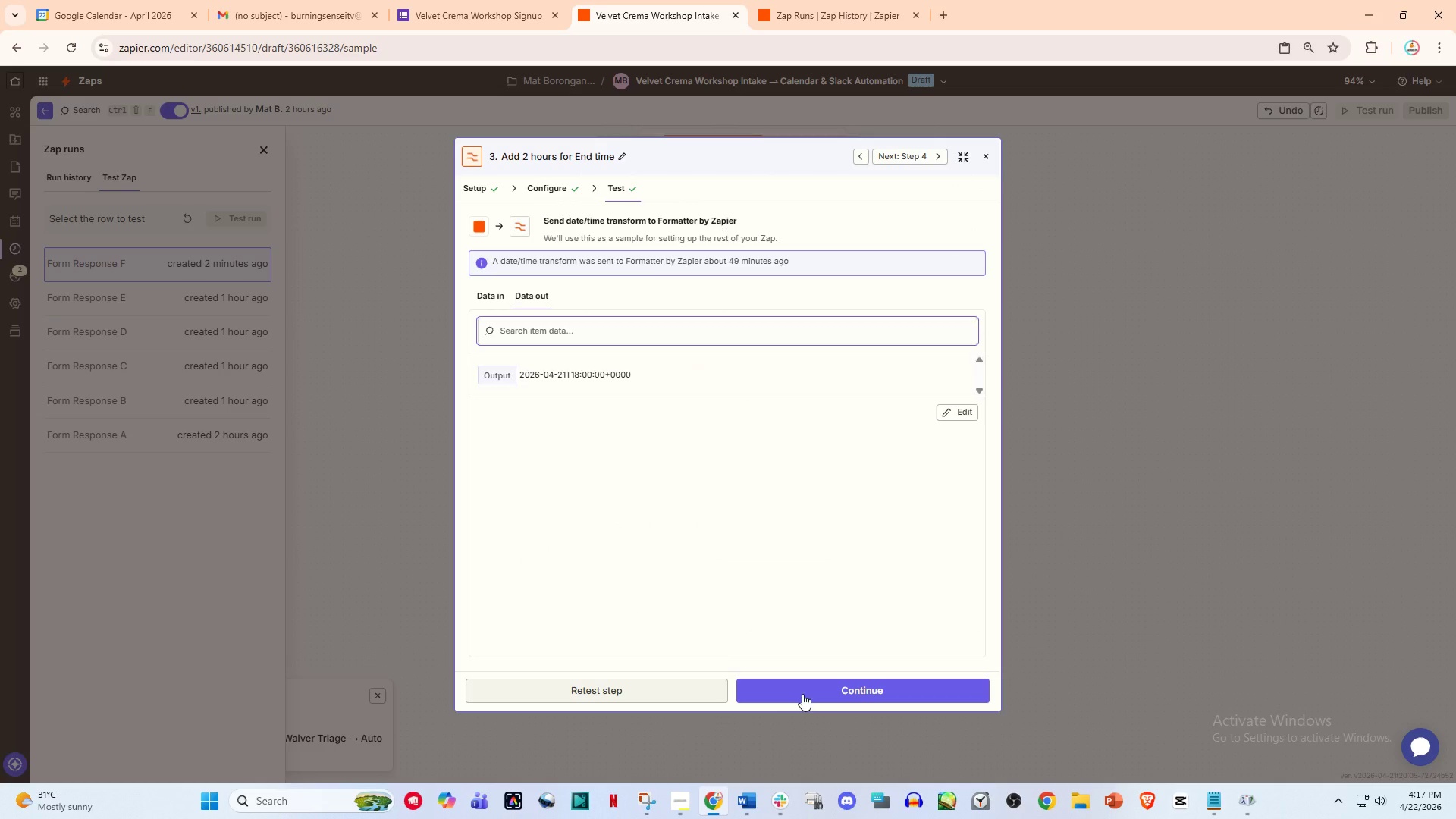 
left_click([646, 691])
 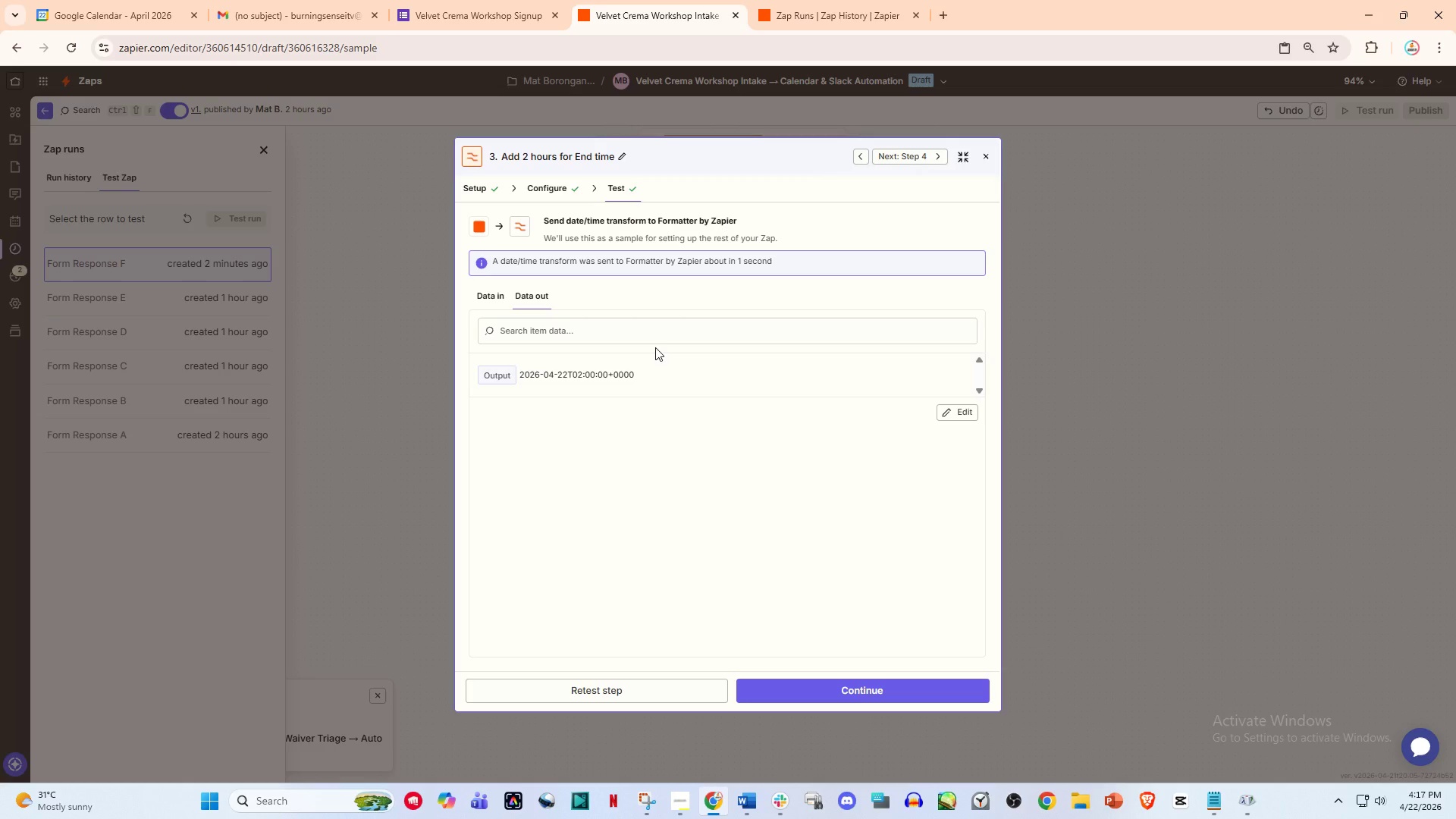 
left_click([830, 688])
 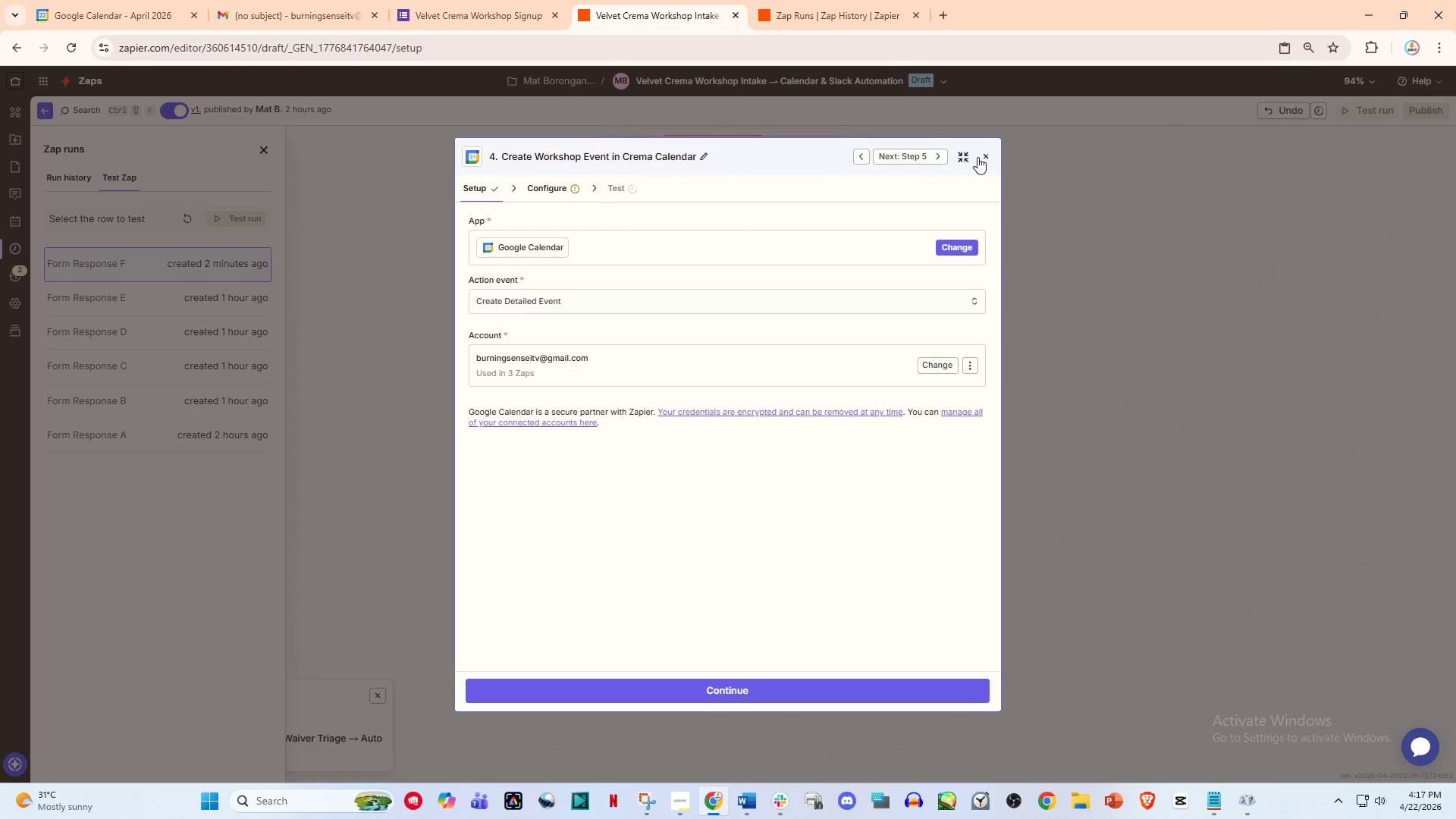 
left_click([977, 154])
 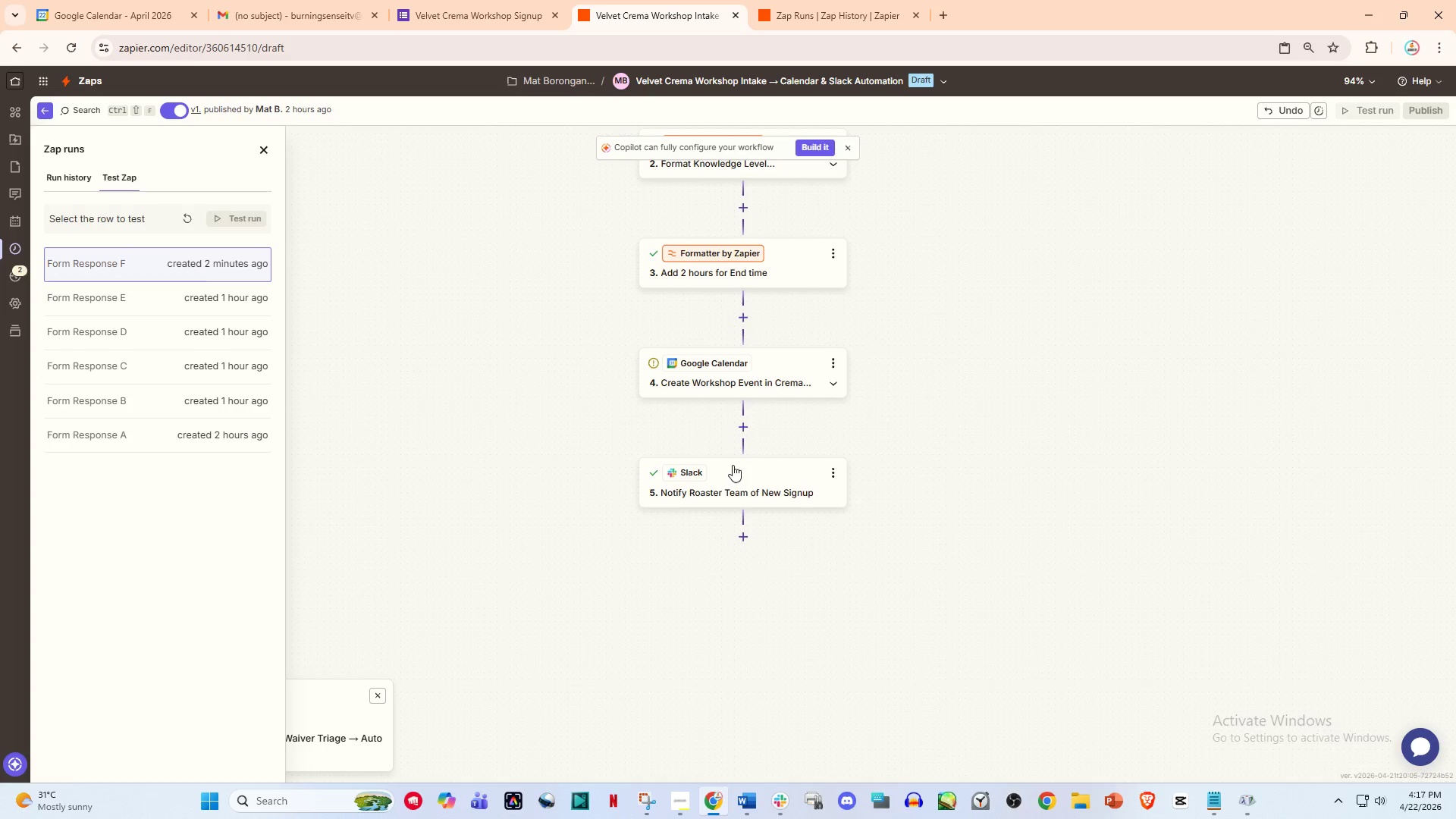 
left_click([729, 471])
 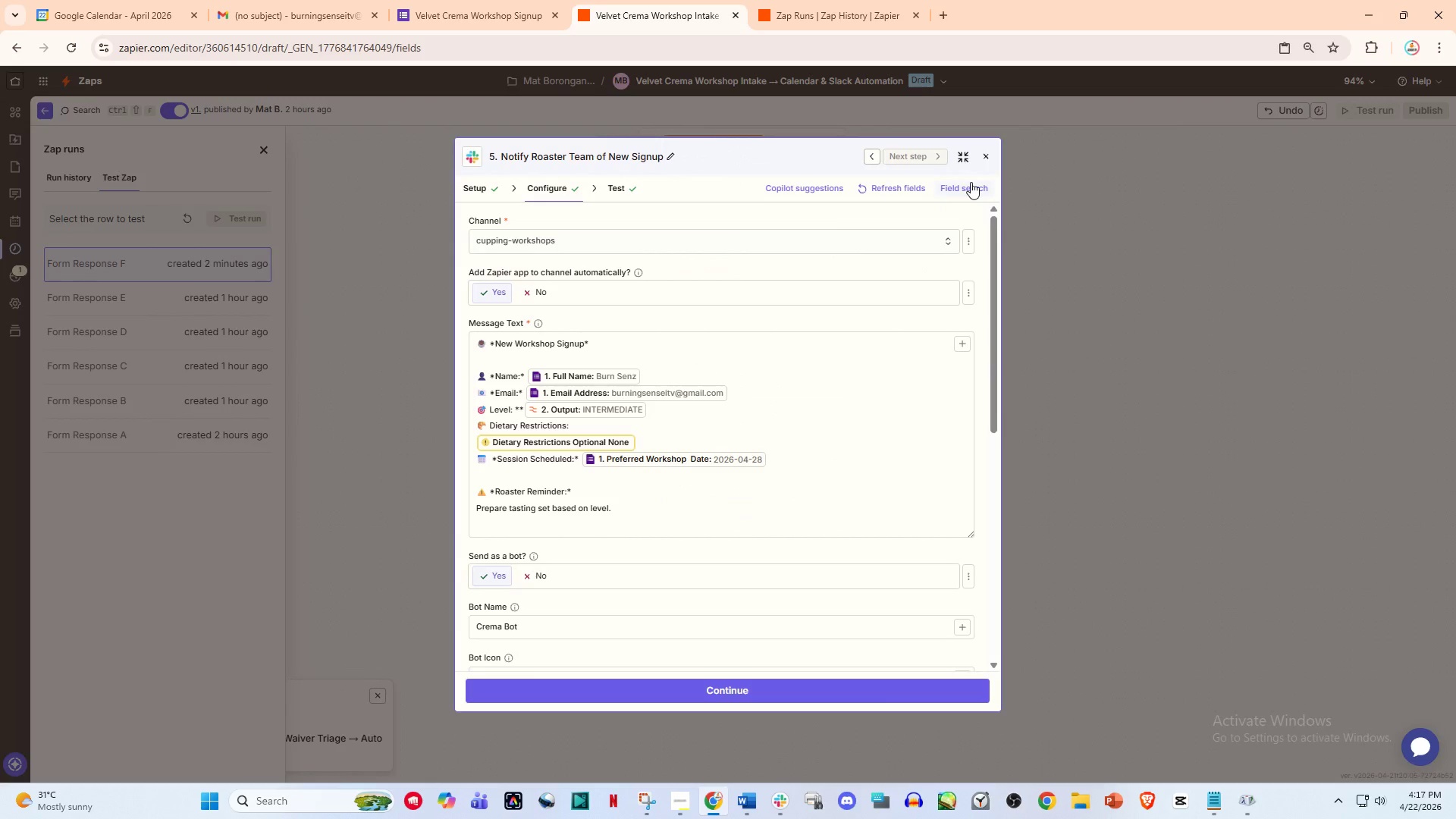 
left_click([986, 148])
 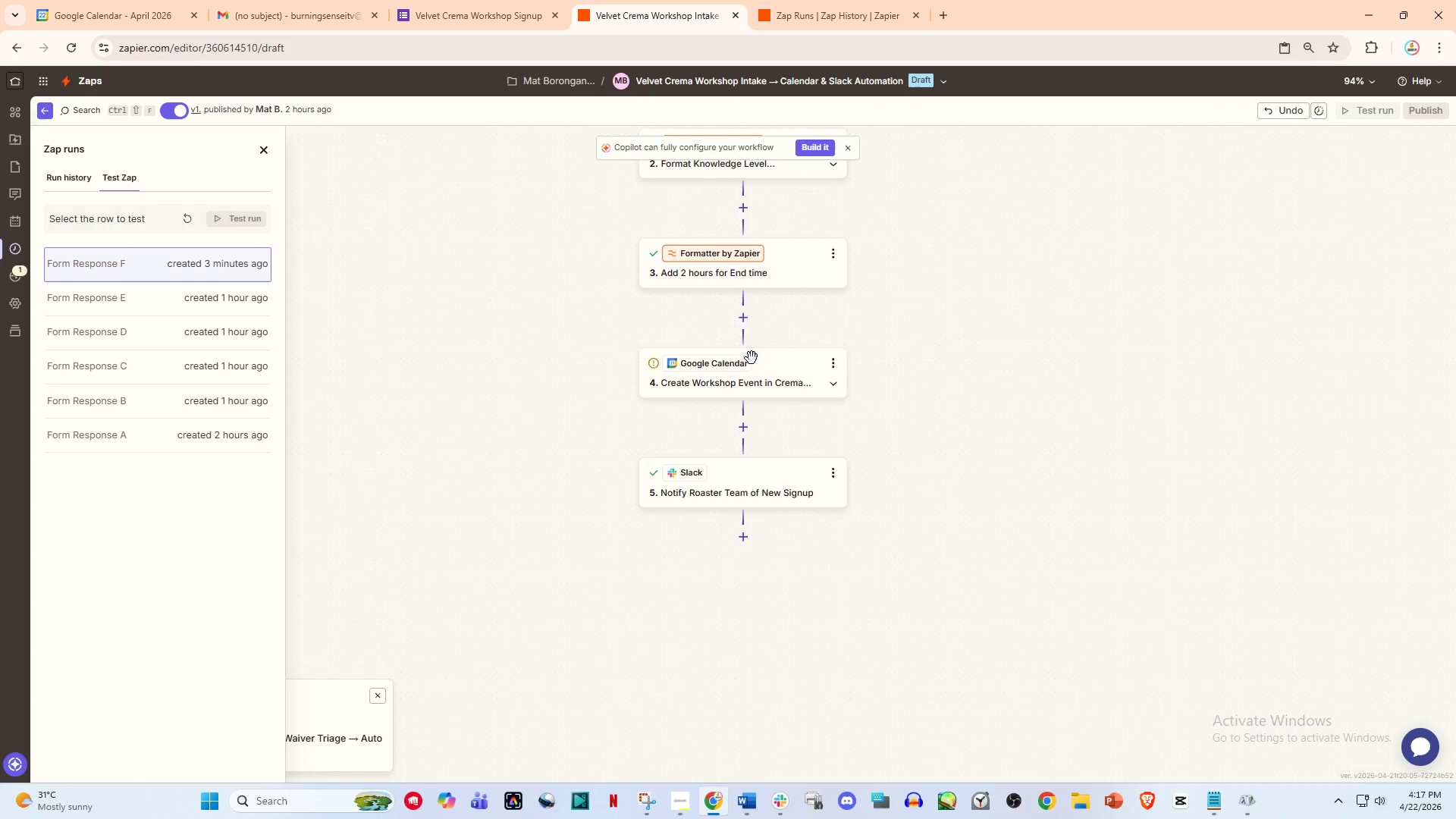 
left_click([729, 378])
 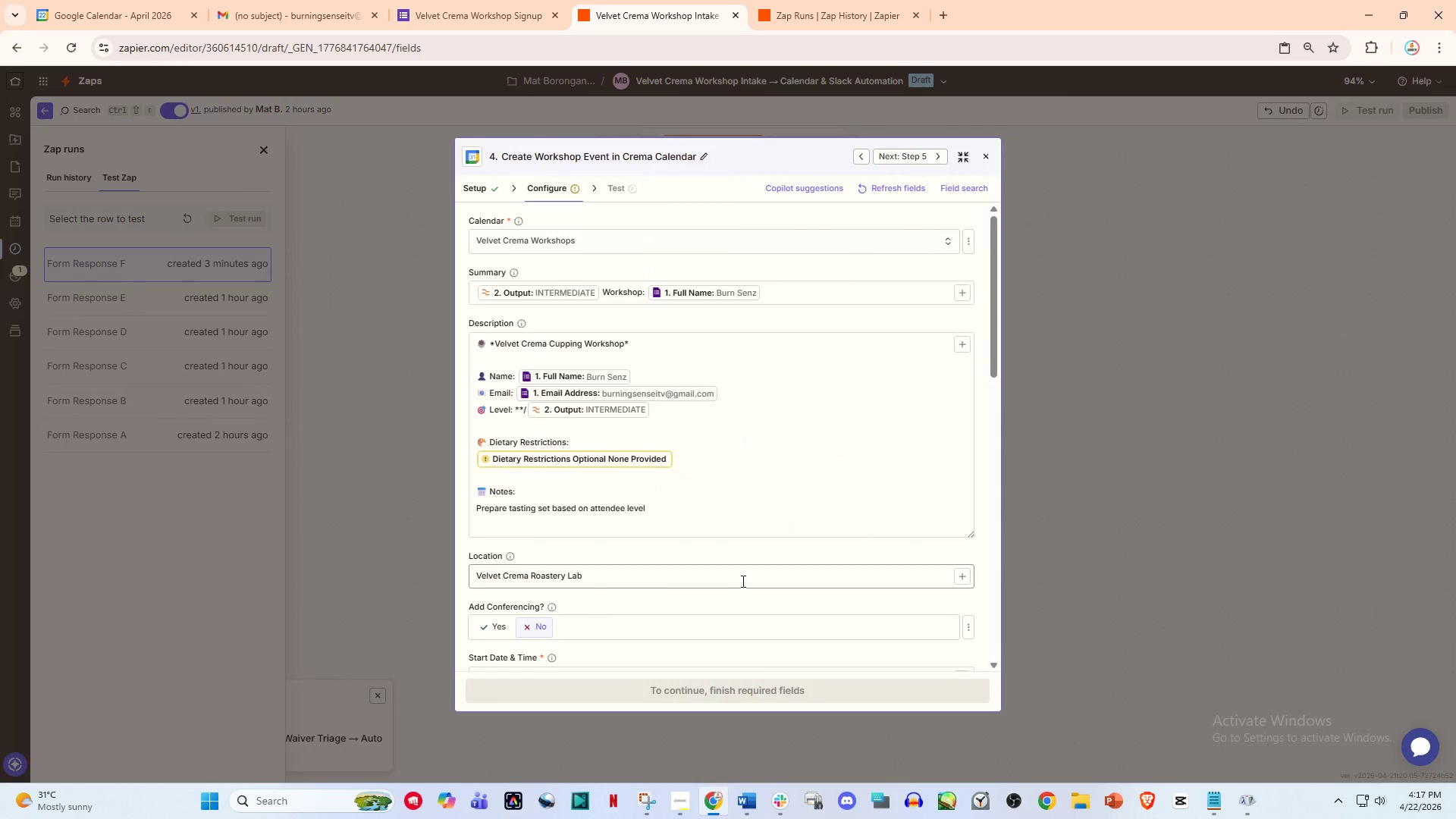 
scroll: coordinate [736, 590], scroll_direction: down, amount: 4.0
 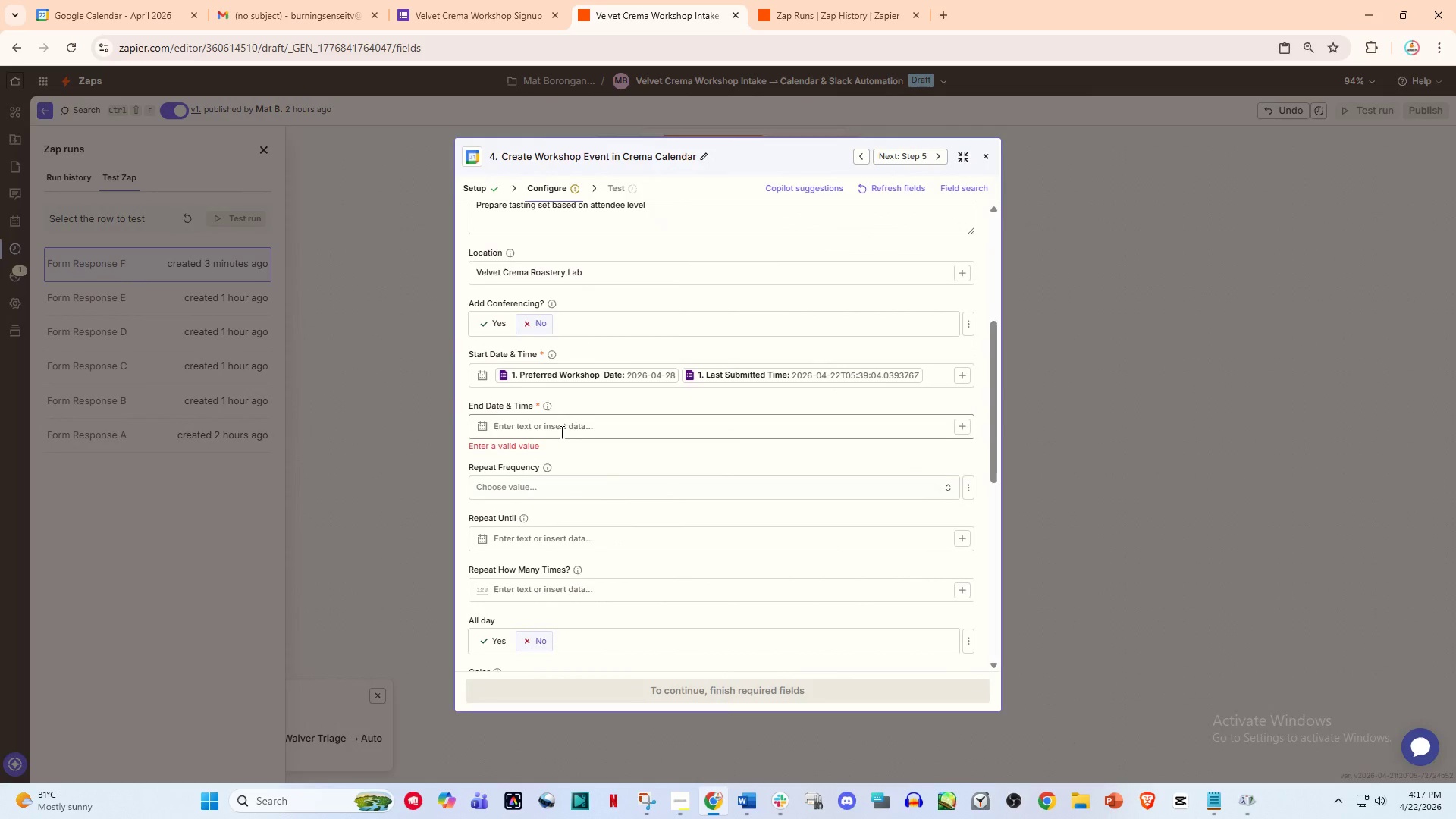 
left_click([576, 428])
 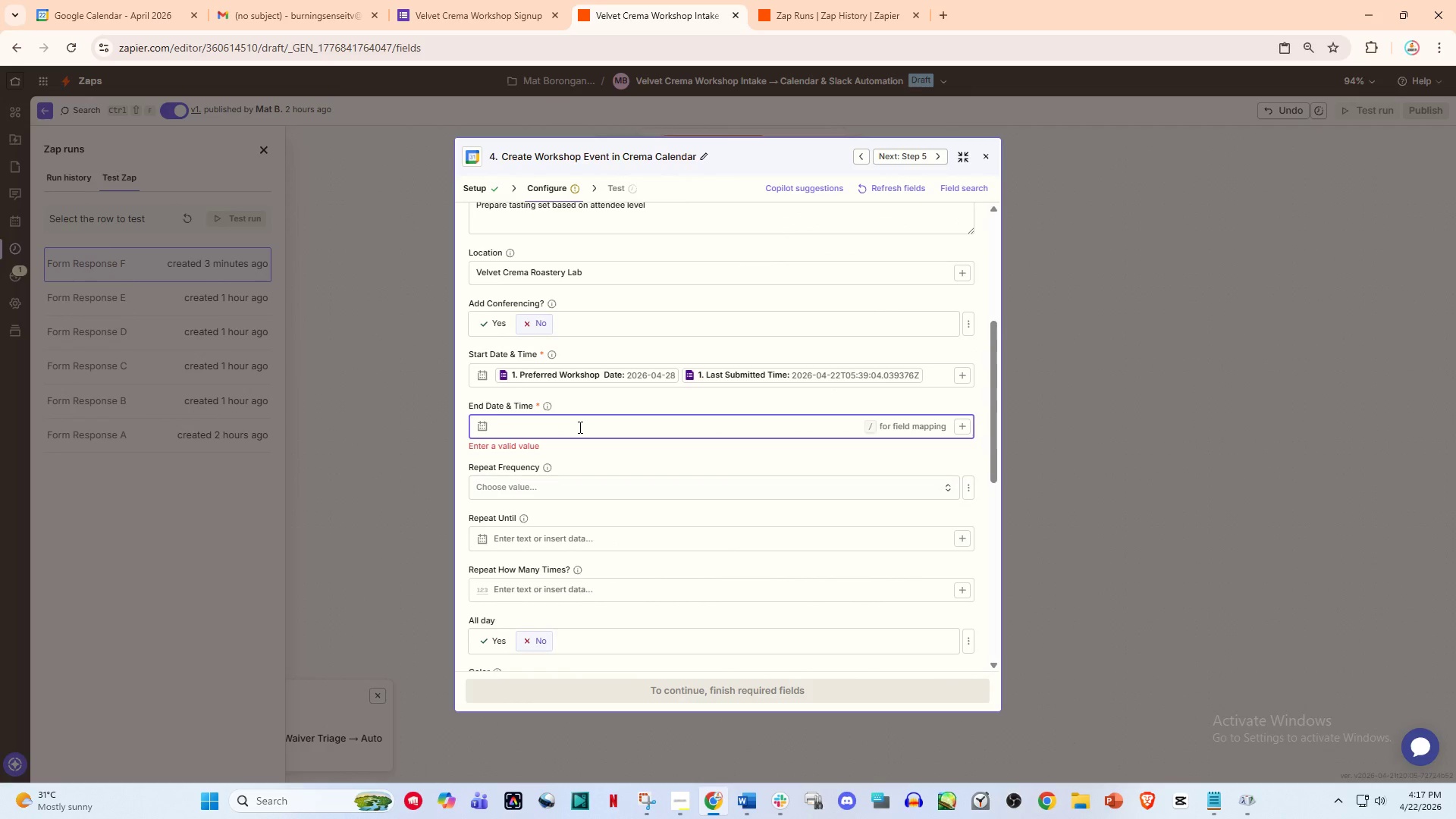 
key(Period)
 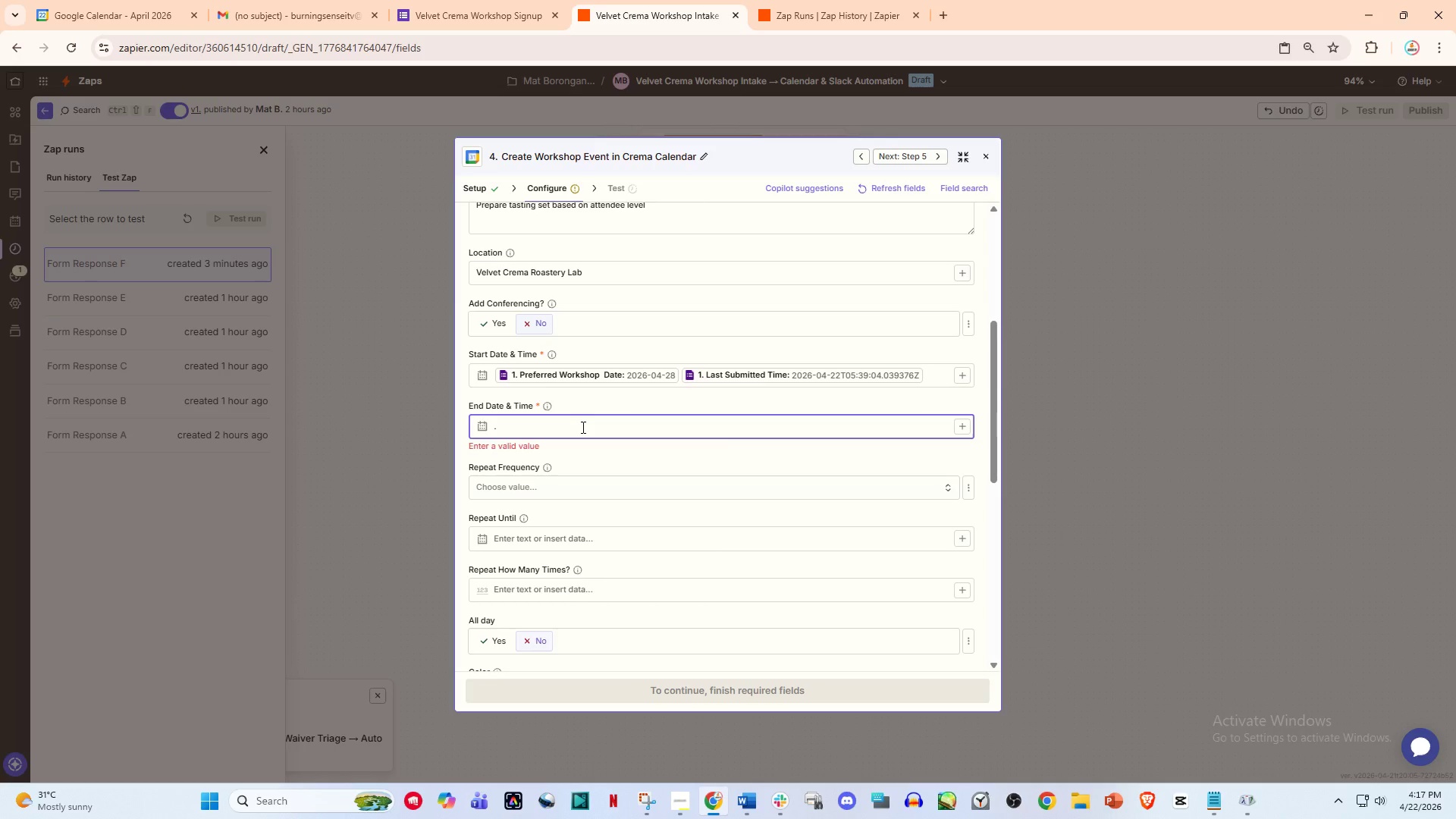 
key(Backspace)
 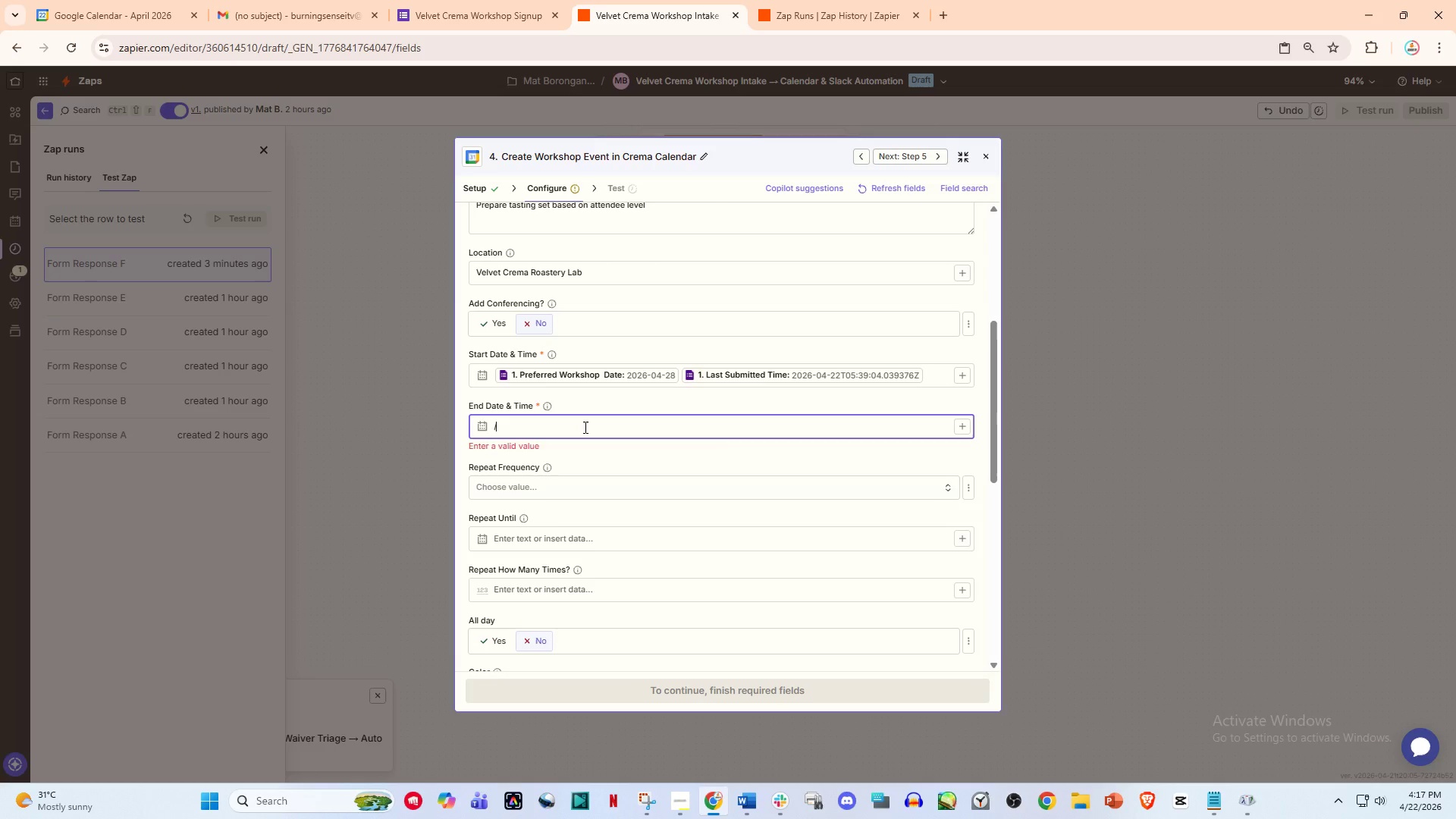 
key(Slash)
 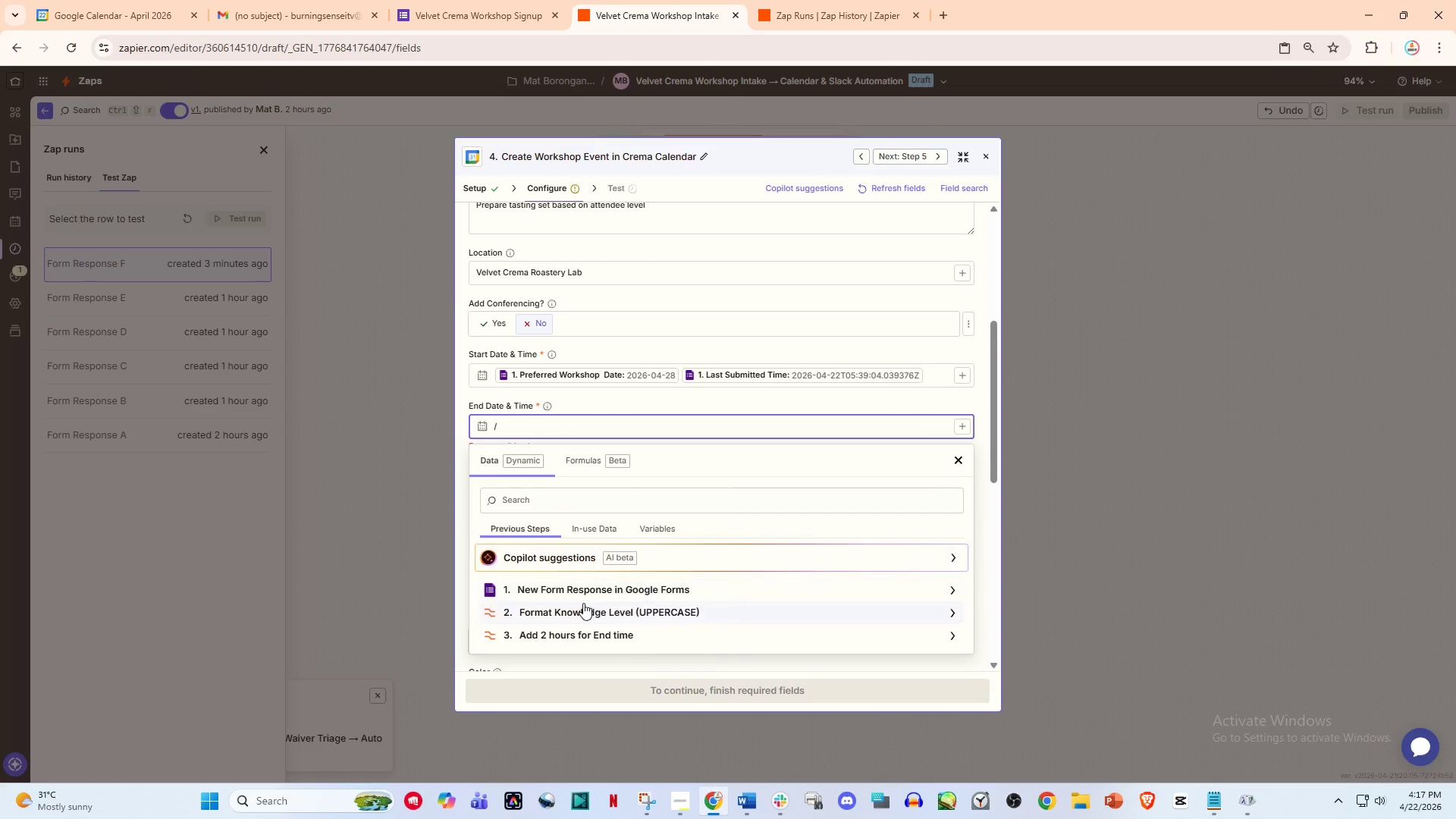 
left_click([583, 607])
 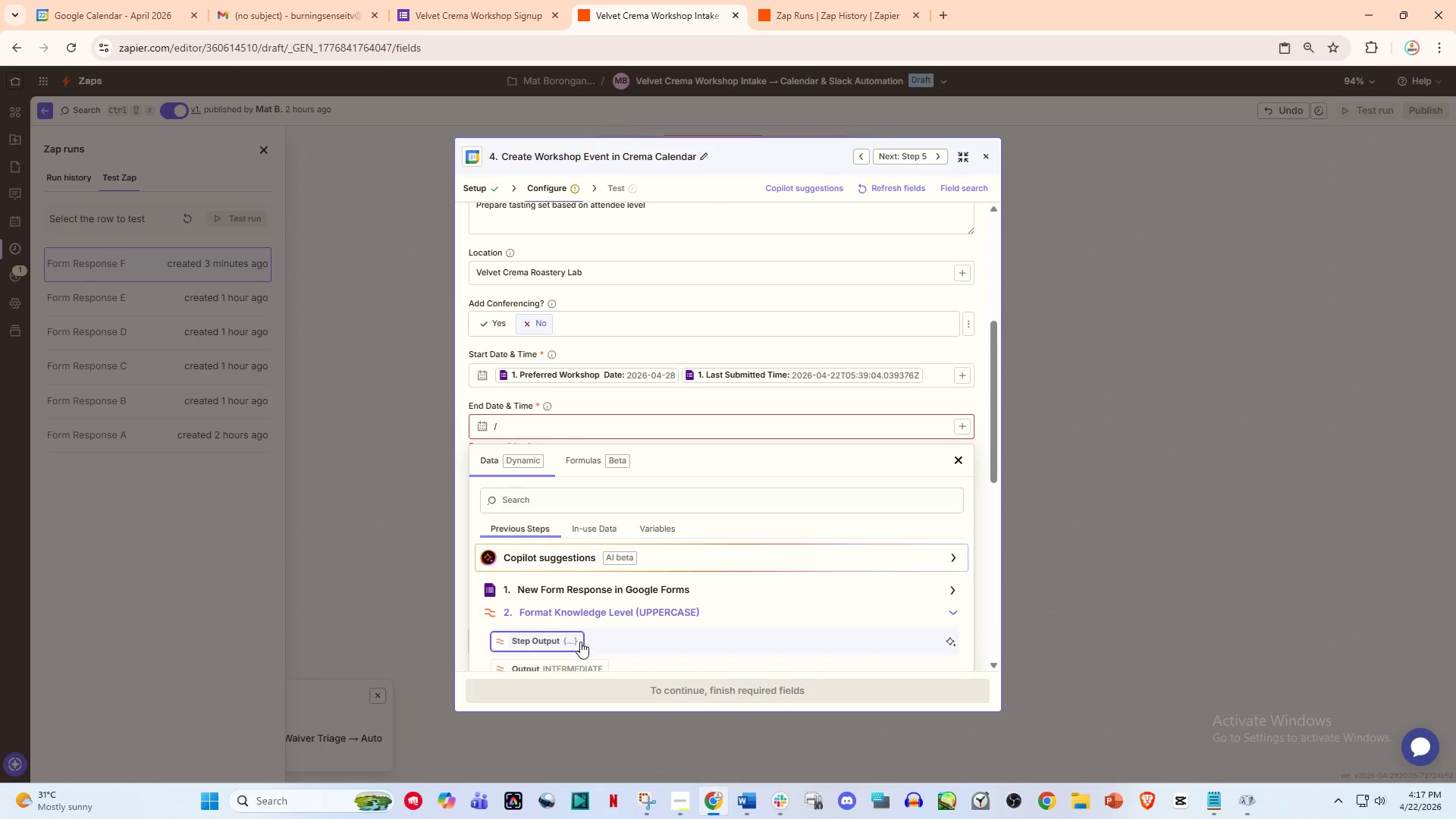 
scroll: coordinate [585, 584], scroll_direction: down, amount: 2.0
 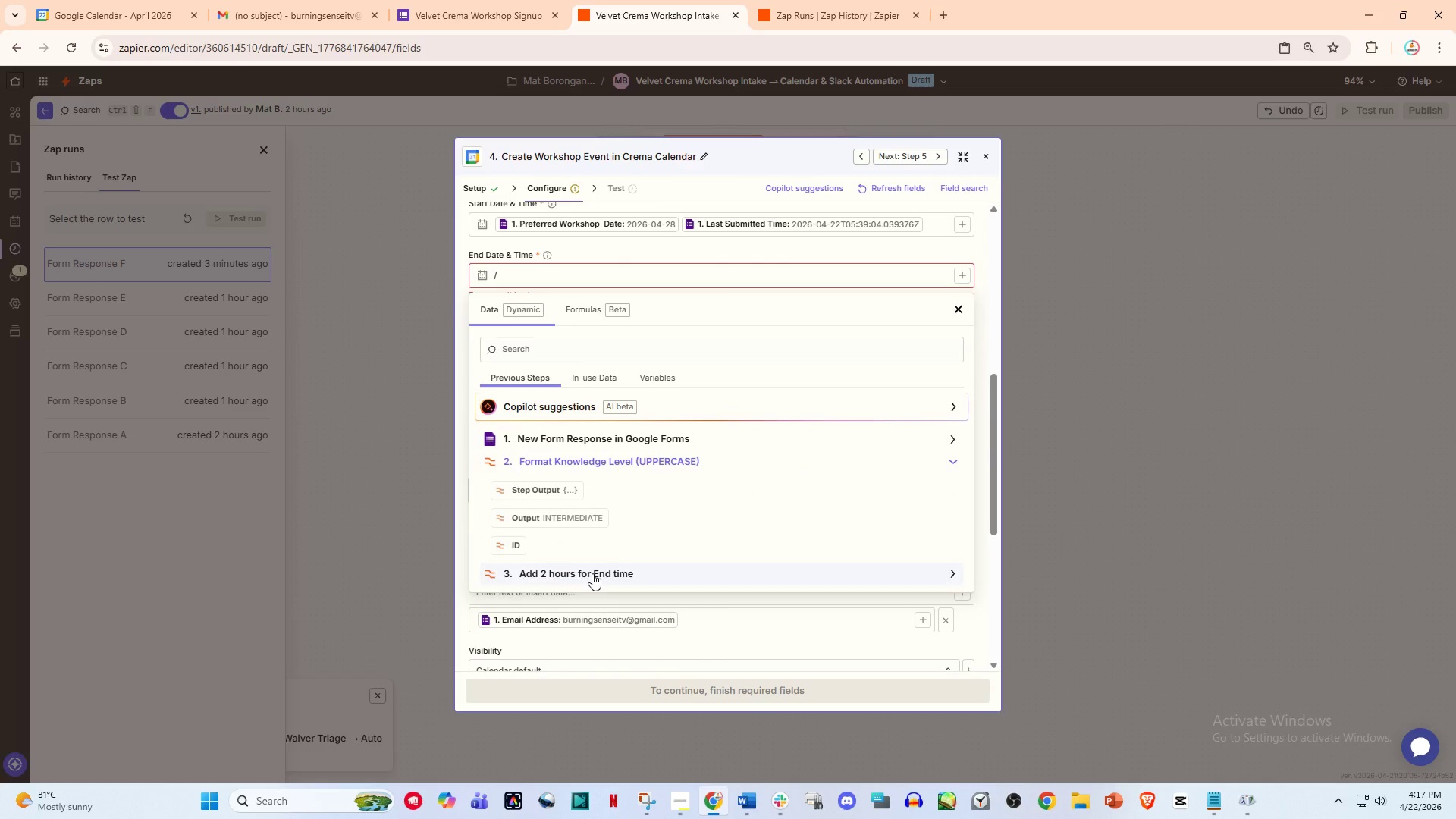 
left_click([593, 573])
 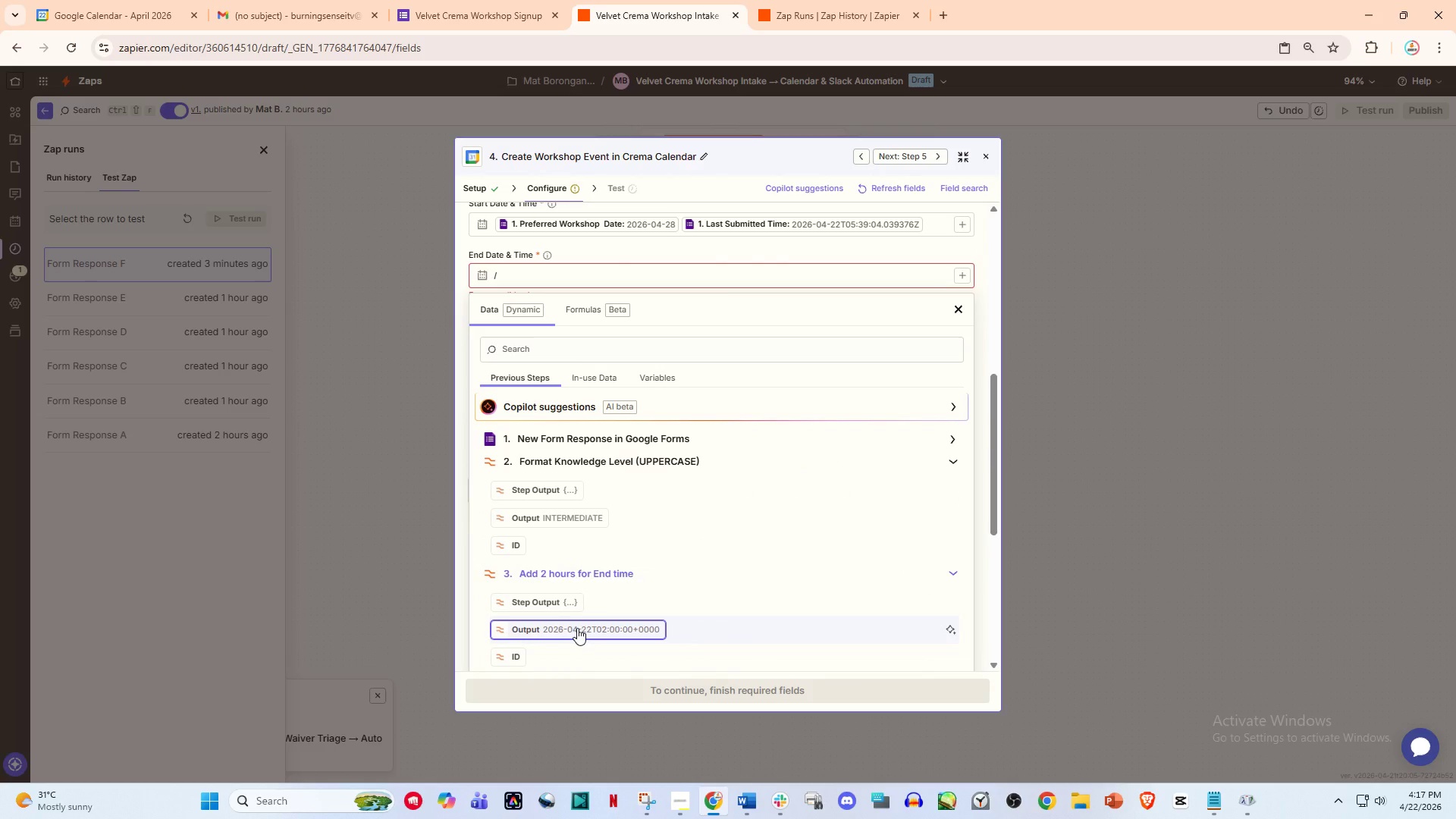 
left_click([577, 628])
 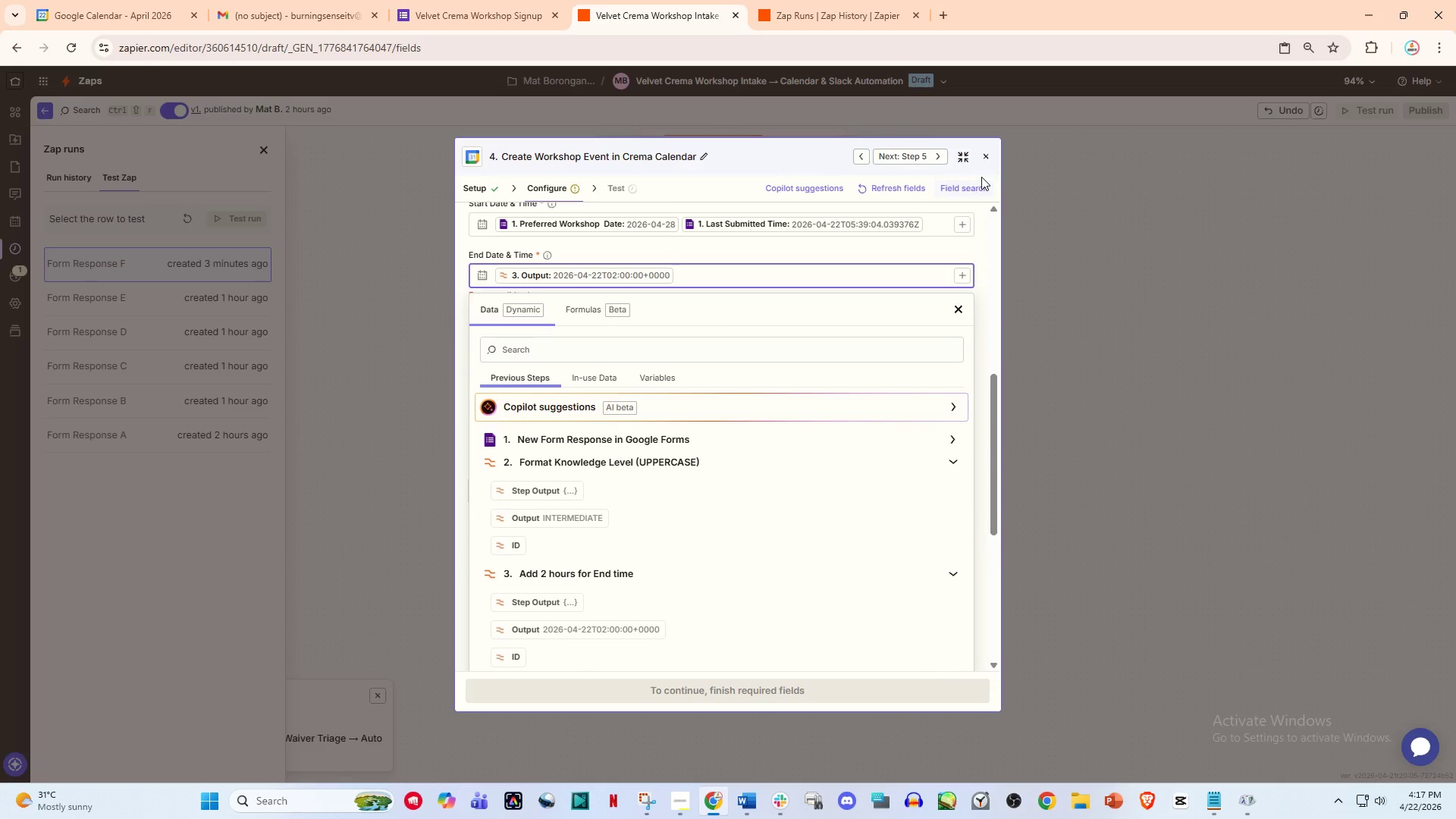 
scroll: coordinate [724, 563], scroll_direction: down, amount: 3.0
 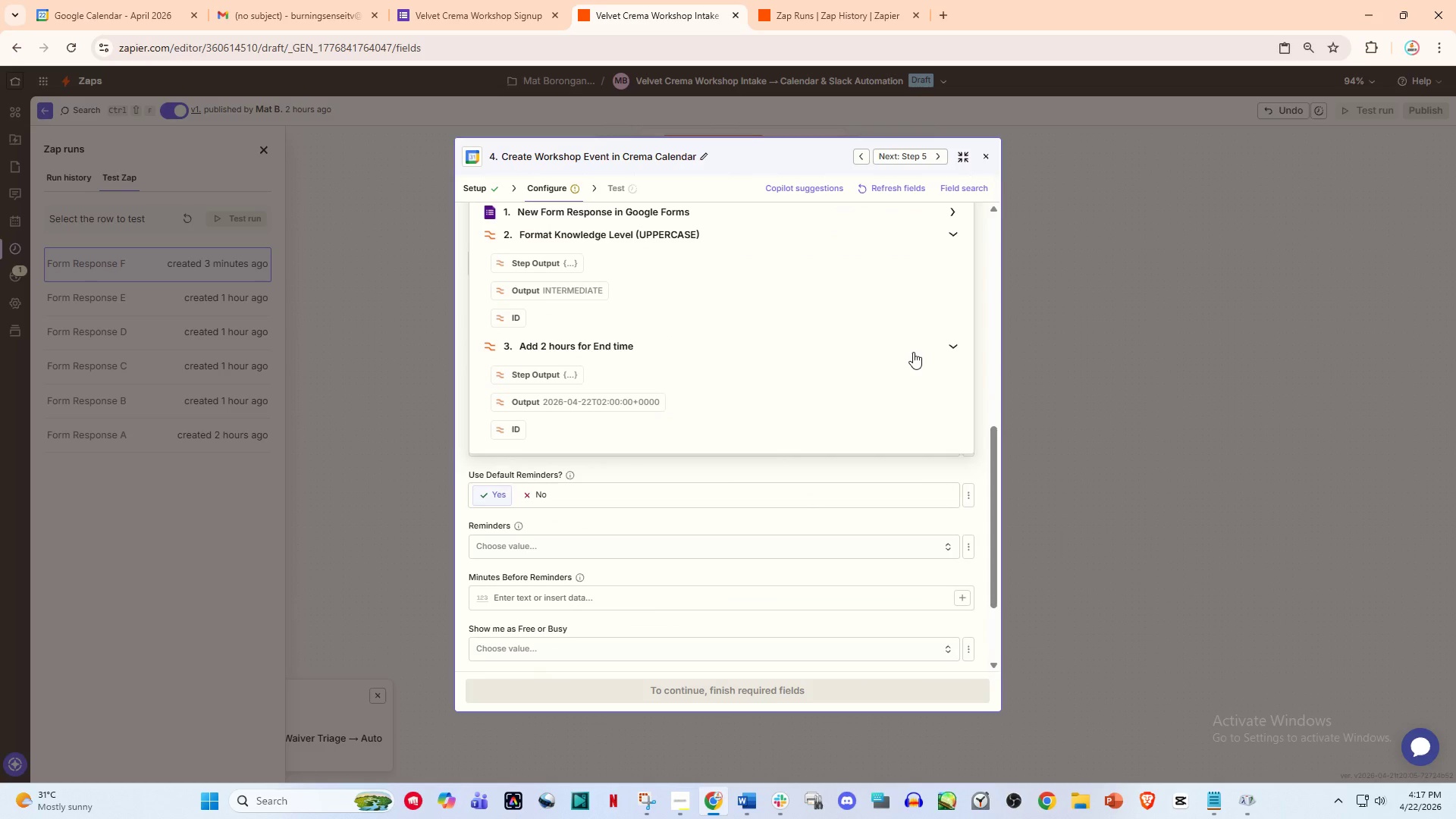 
scroll: coordinate [946, 281], scroll_direction: up, amount: 2.0
 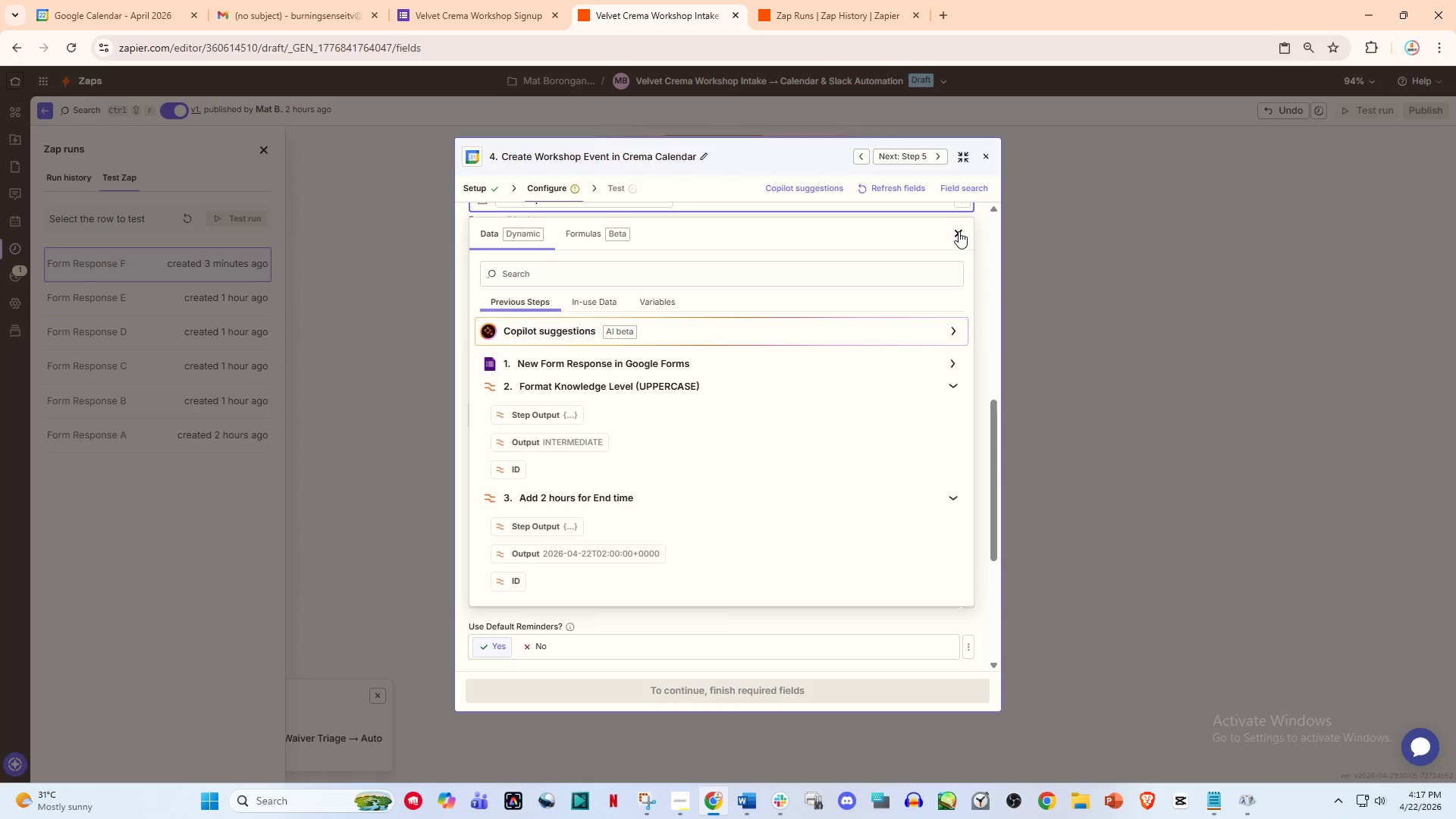 
left_click([959, 231])
 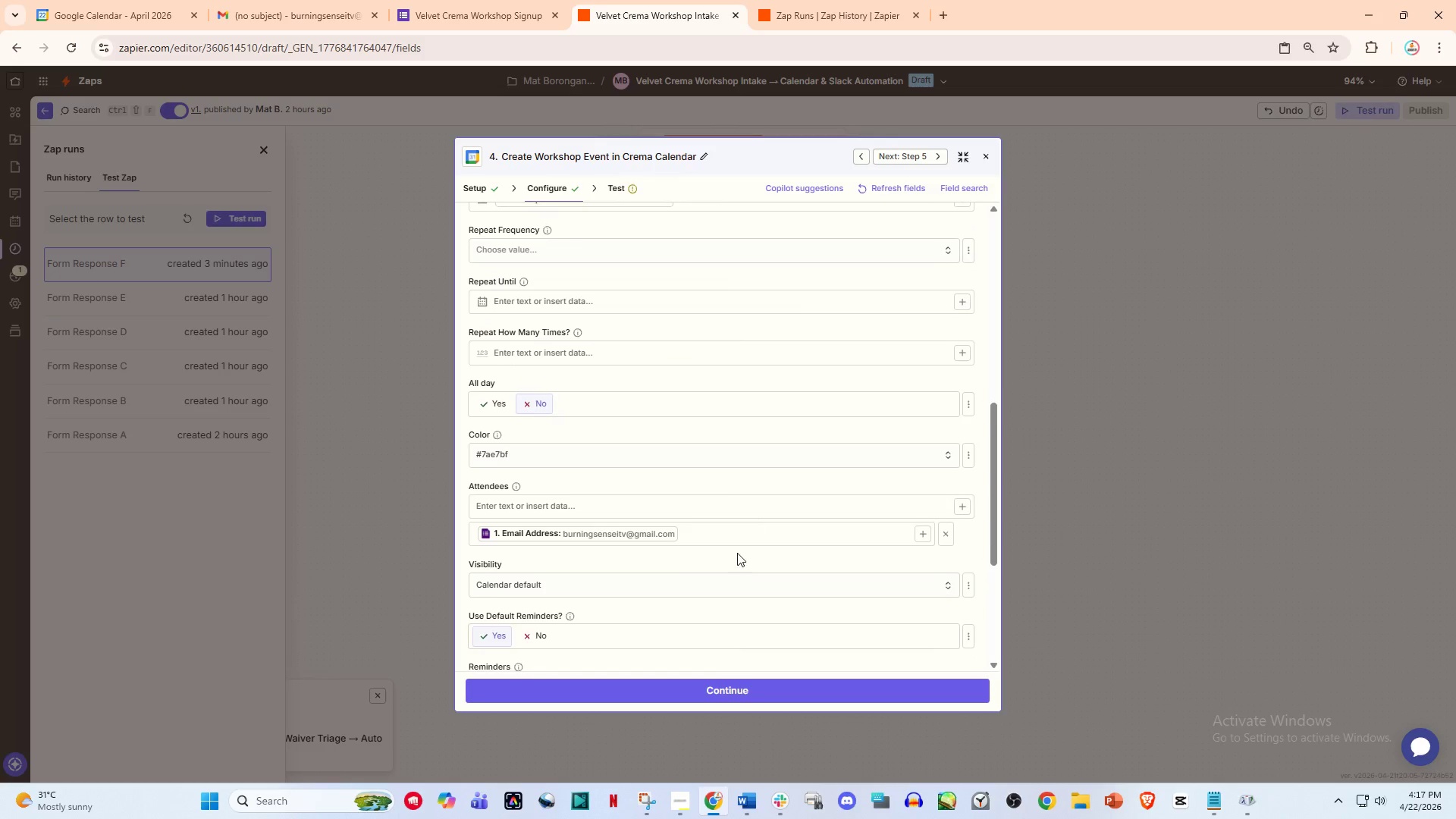 
scroll: coordinate [737, 553], scroll_direction: down, amount: 2.0
 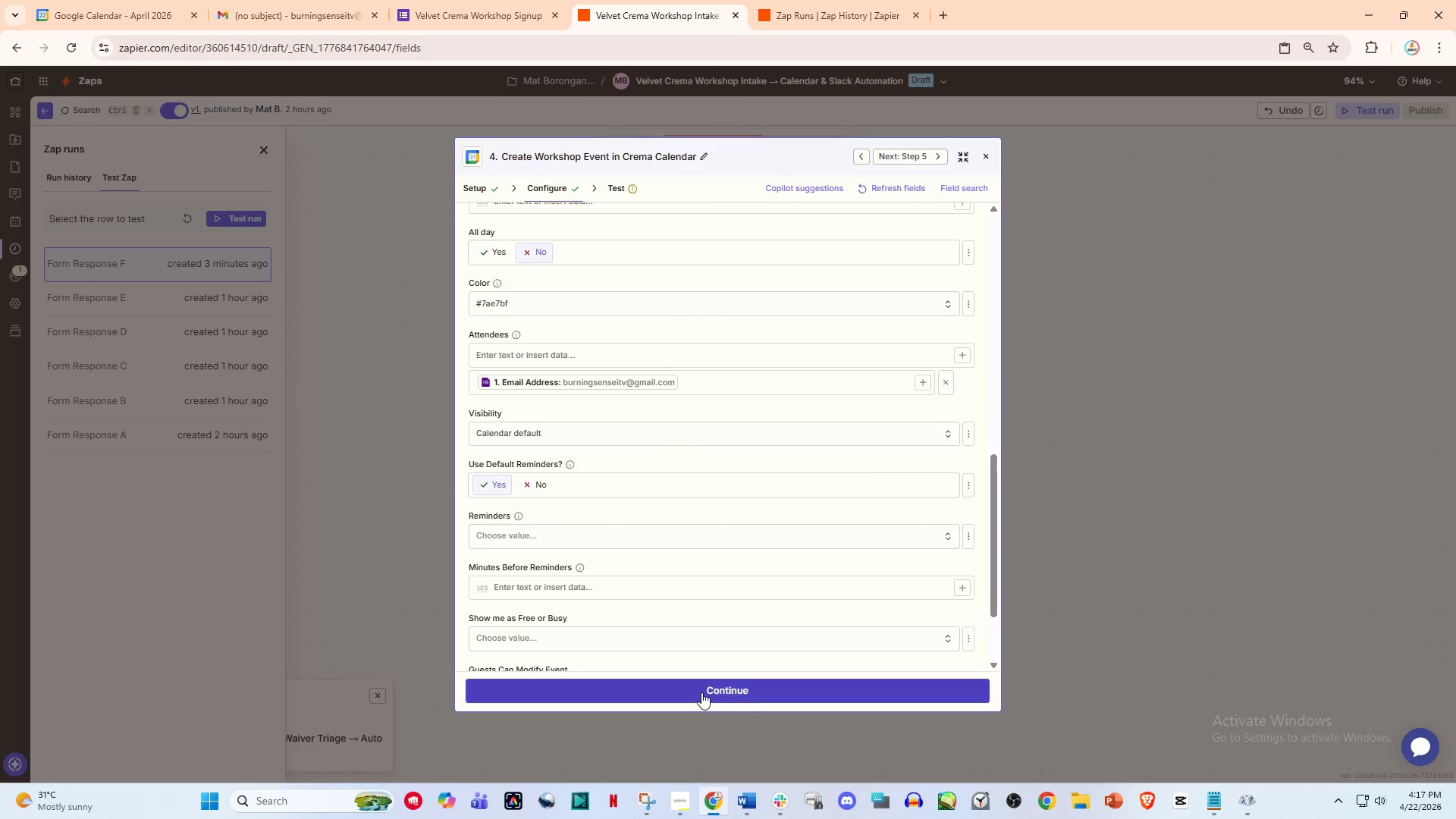 
left_click([701, 692])
 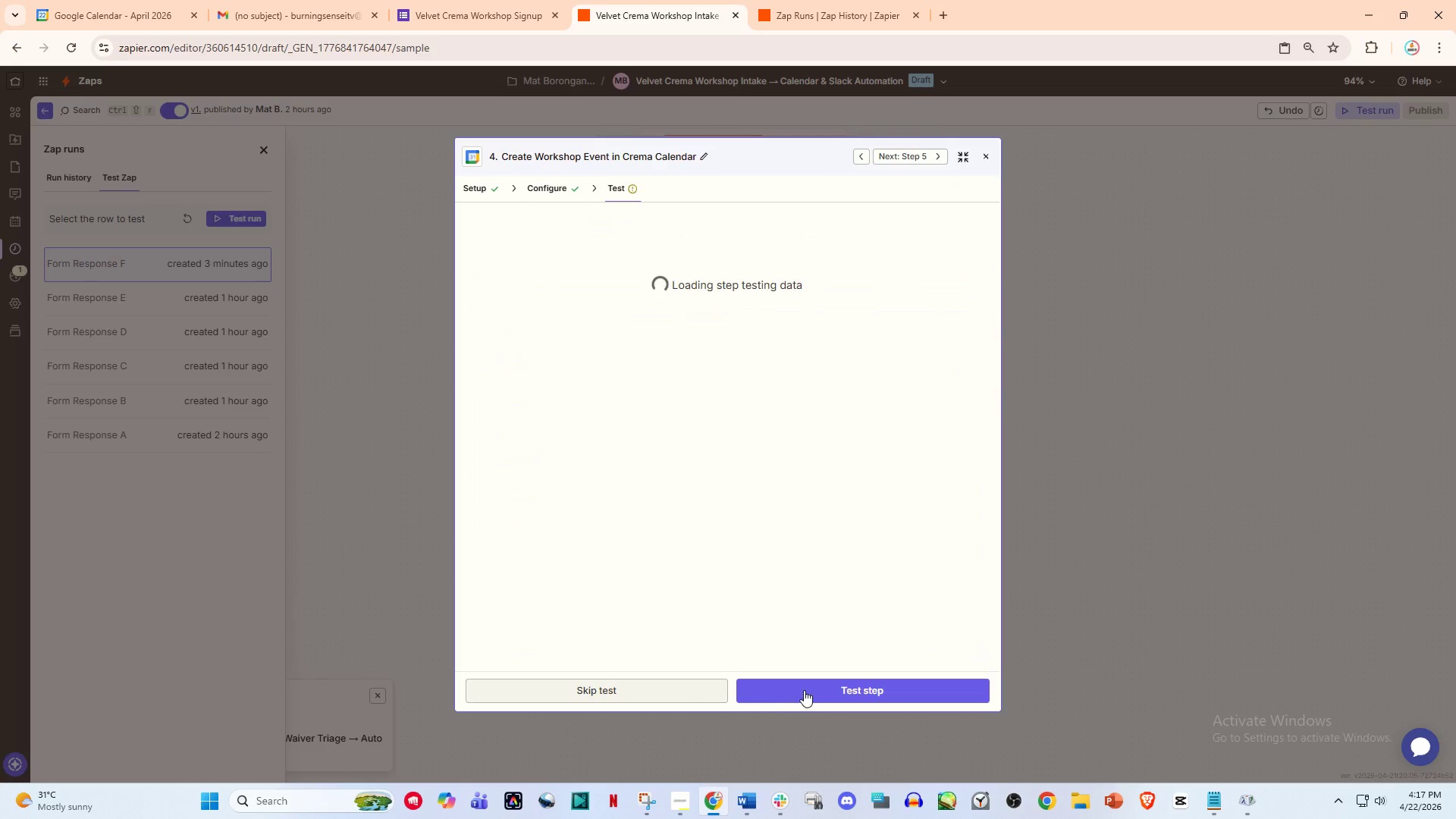 
left_click([804, 690])
 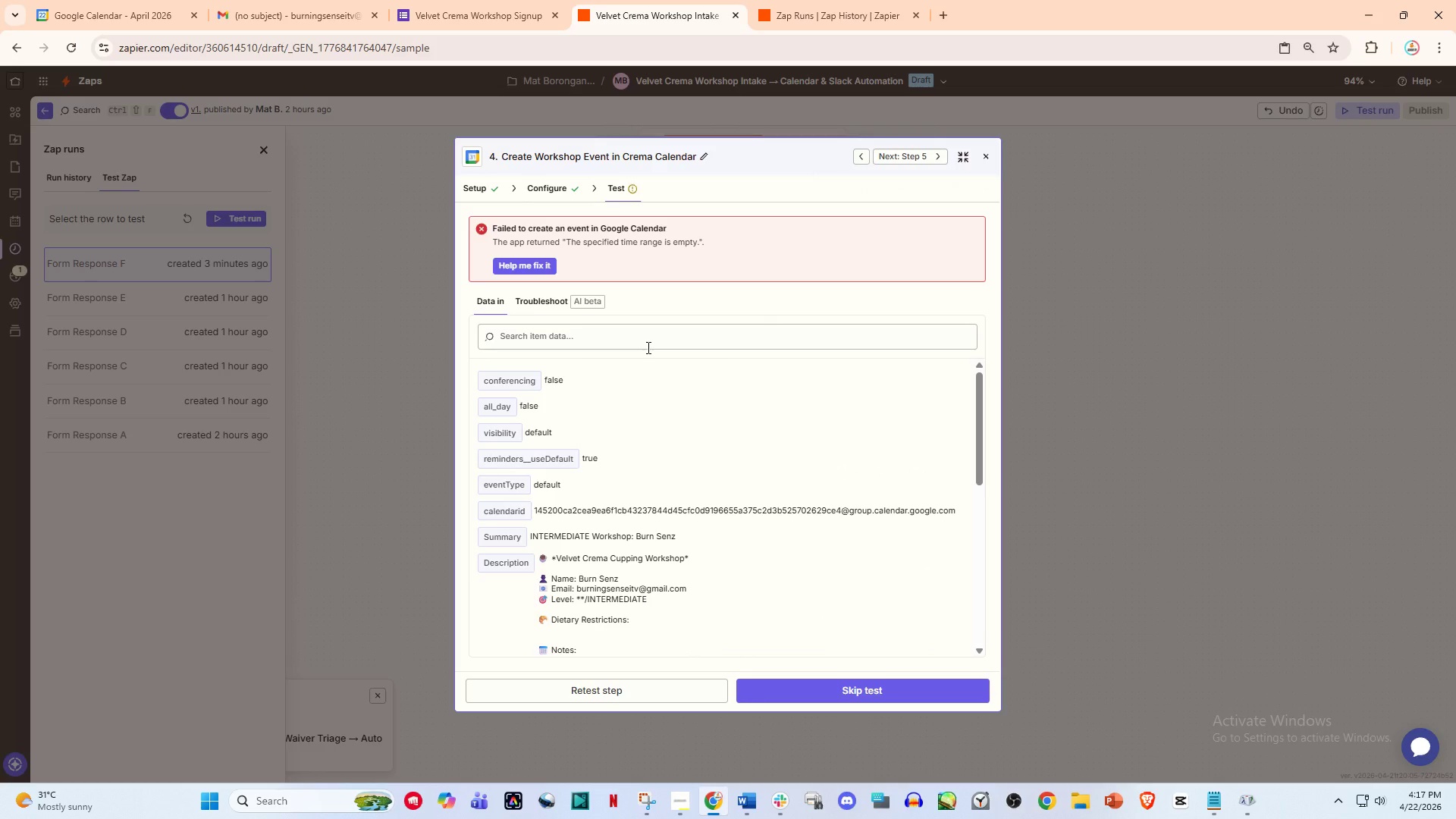 
scroll: coordinate [600, 416], scroll_direction: down, amount: 4.0
 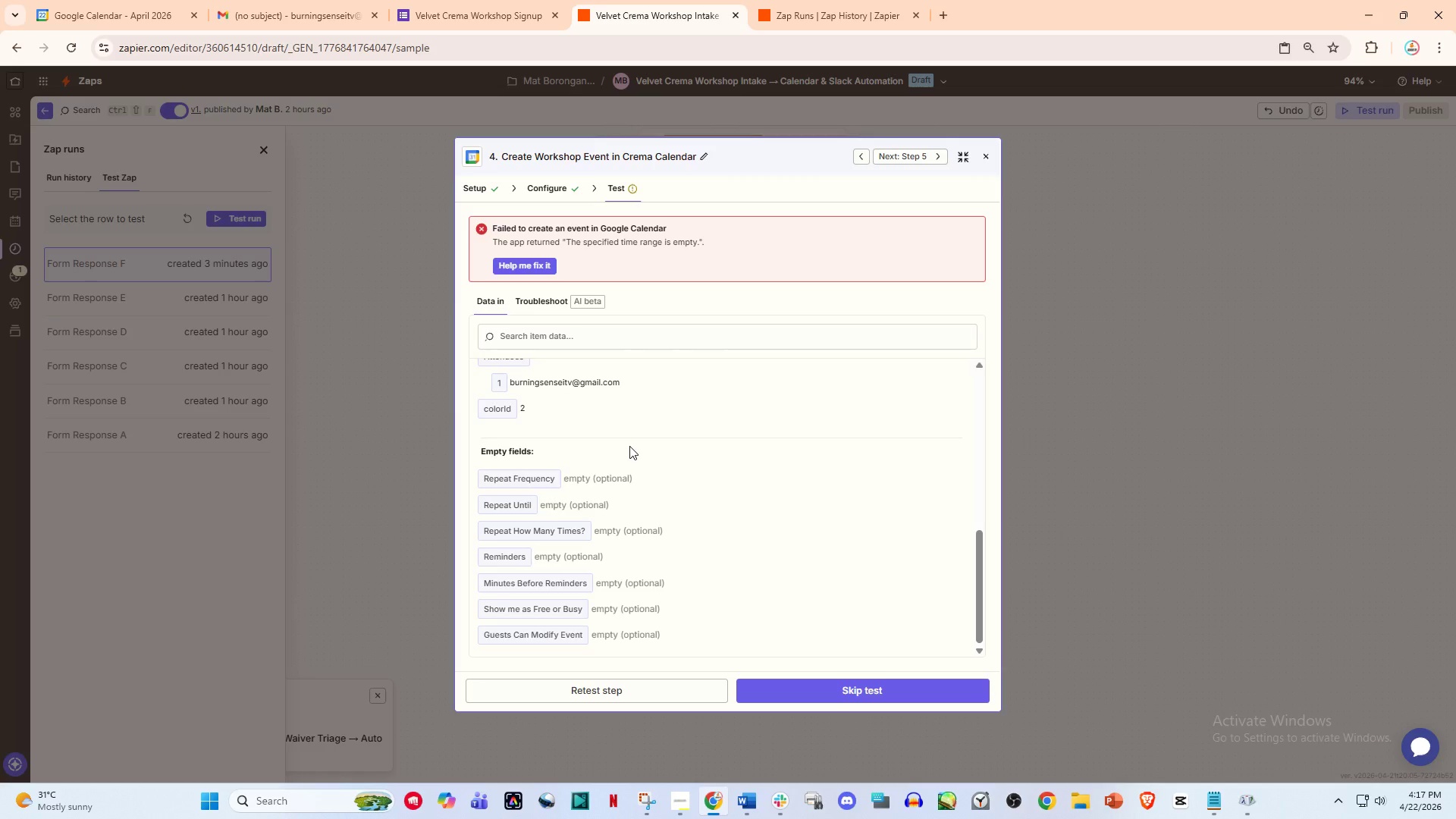 
scroll: coordinate [635, 512], scroll_direction: up, amount: 2.0
 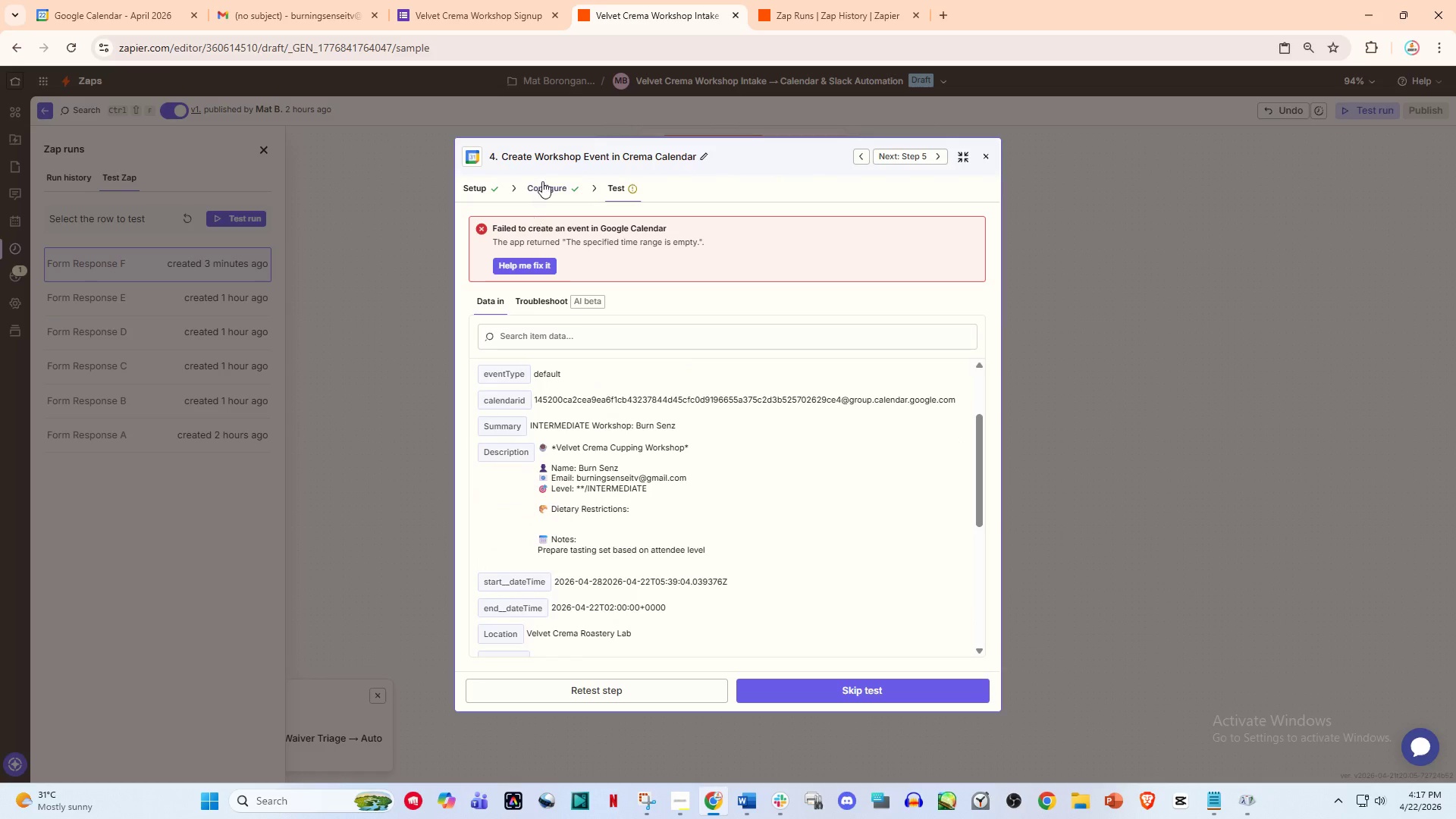 
left_click([542, 181])
 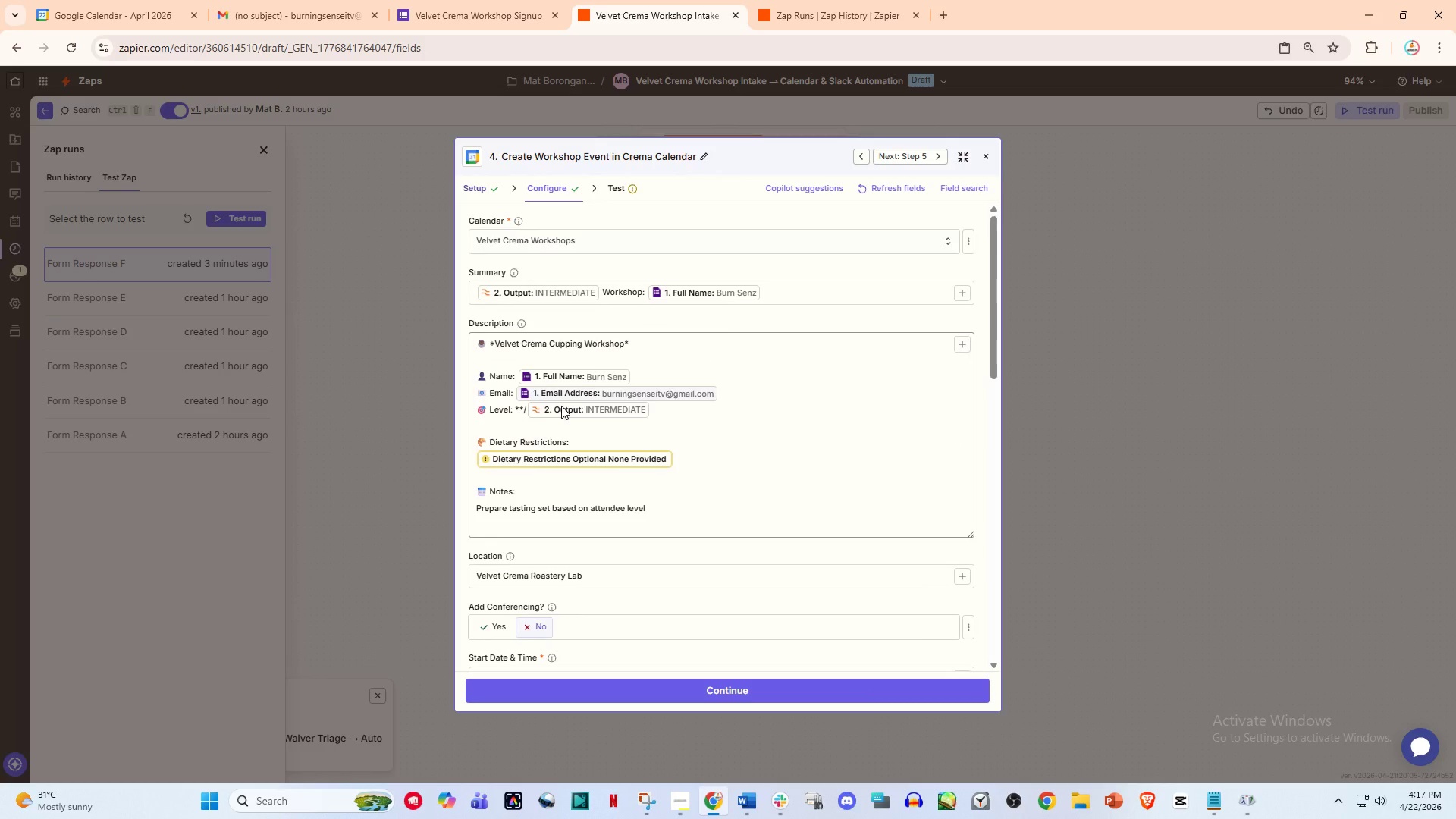 
scroll: coordinate [649, 500], scroll_direction: down, amount: 3.0
 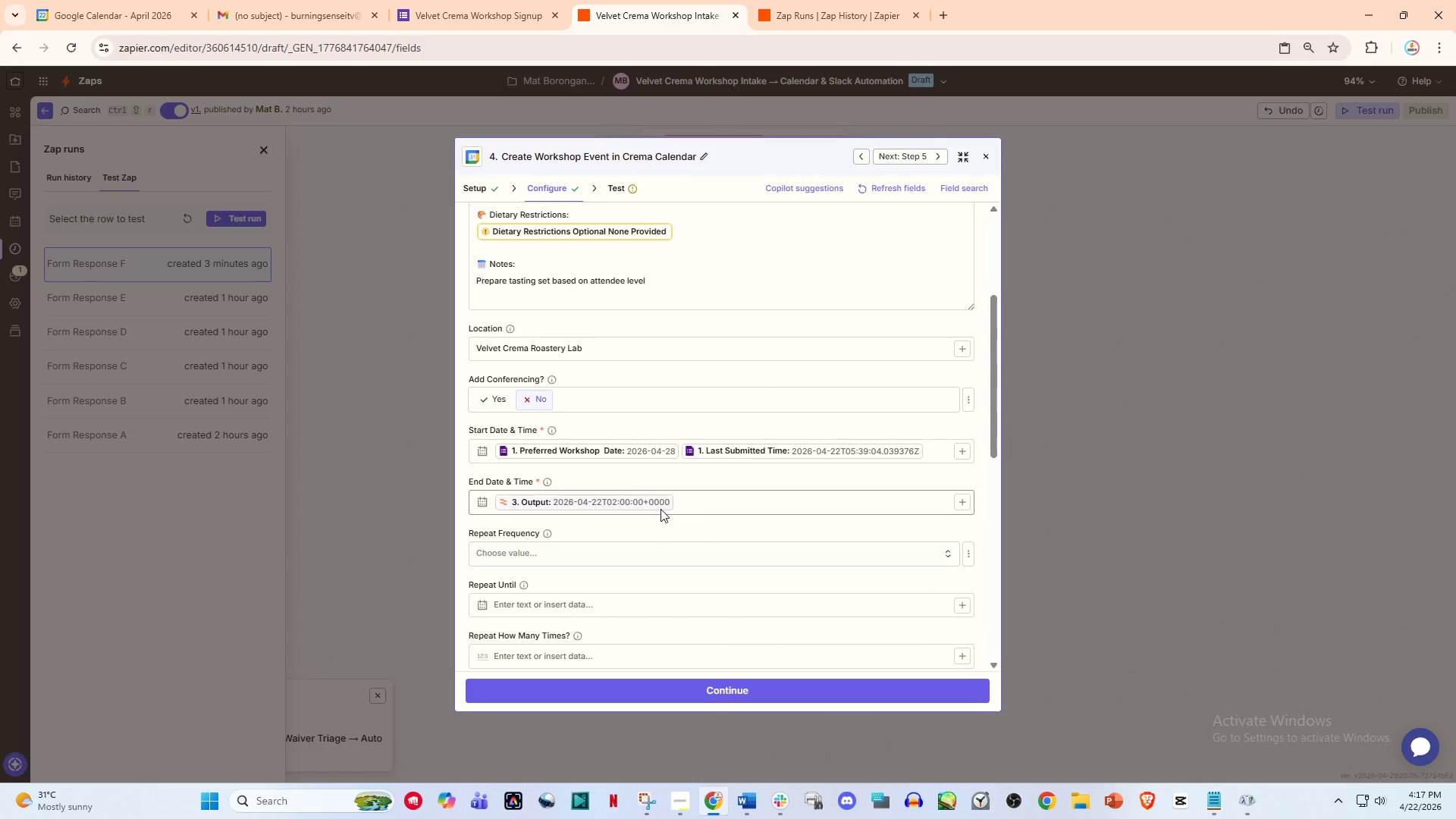 
left_click([691, 505])
 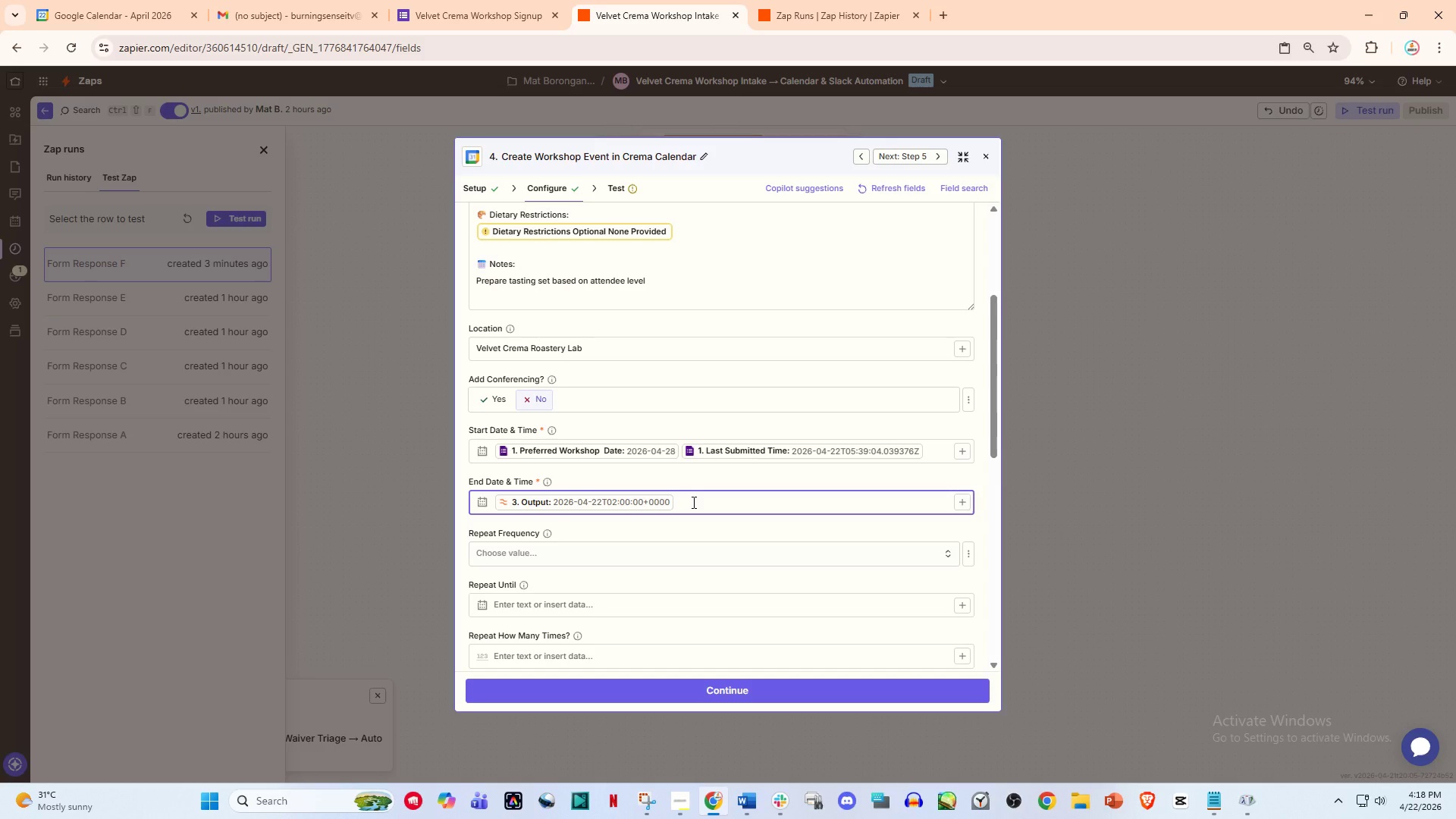 
wait(9.75)
 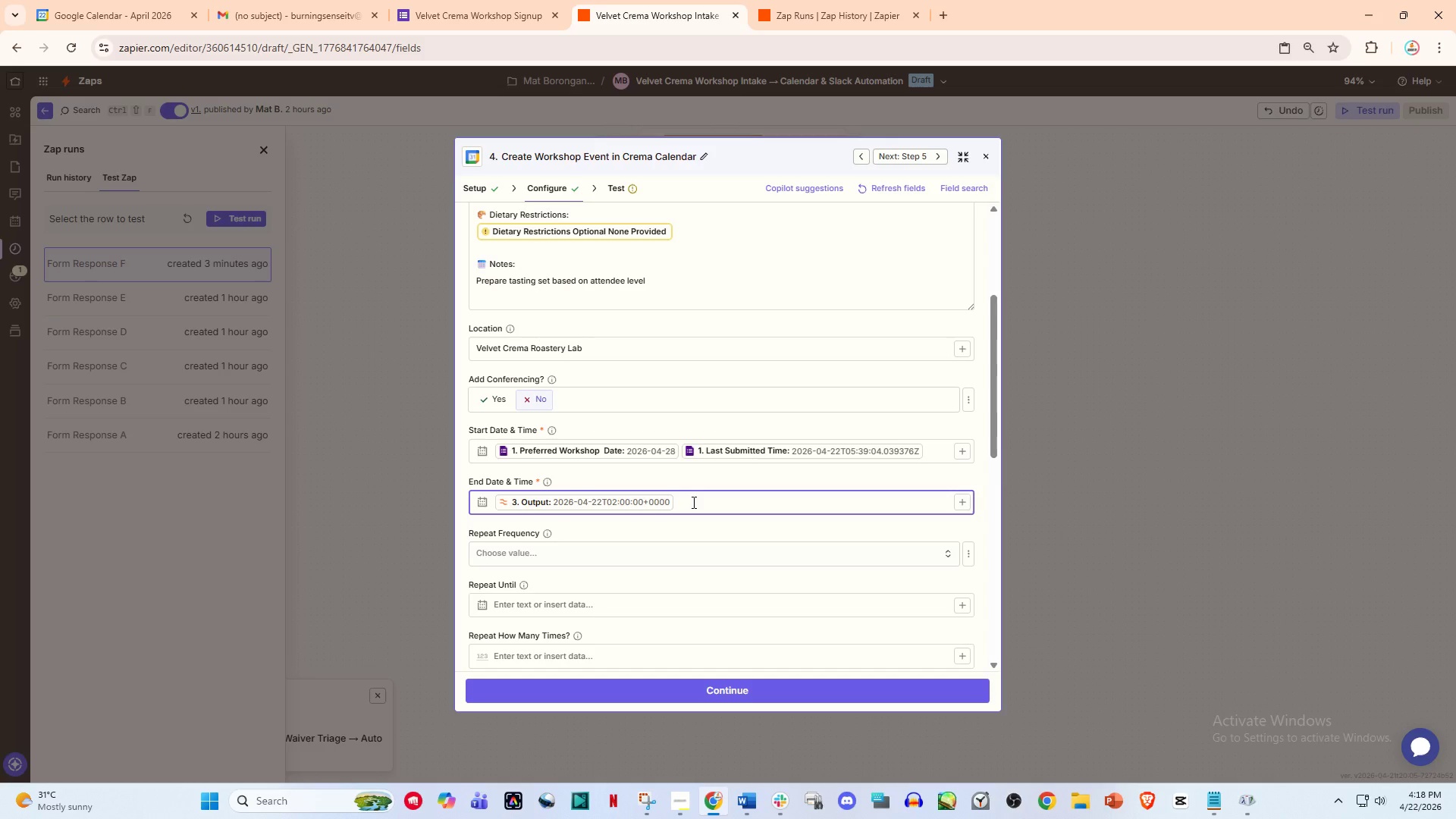 
left_click([679, 452])
 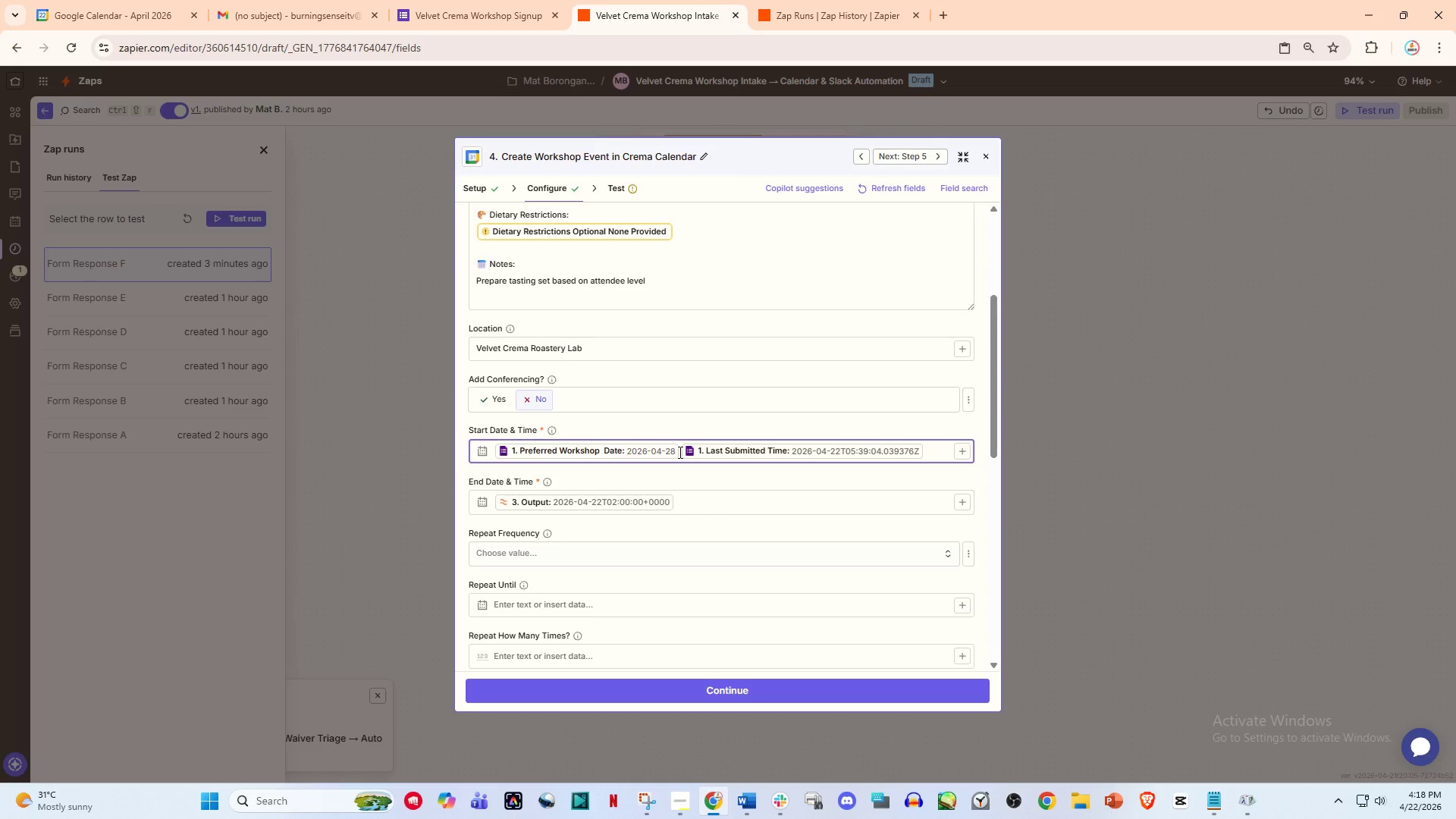 
key(Comma)
 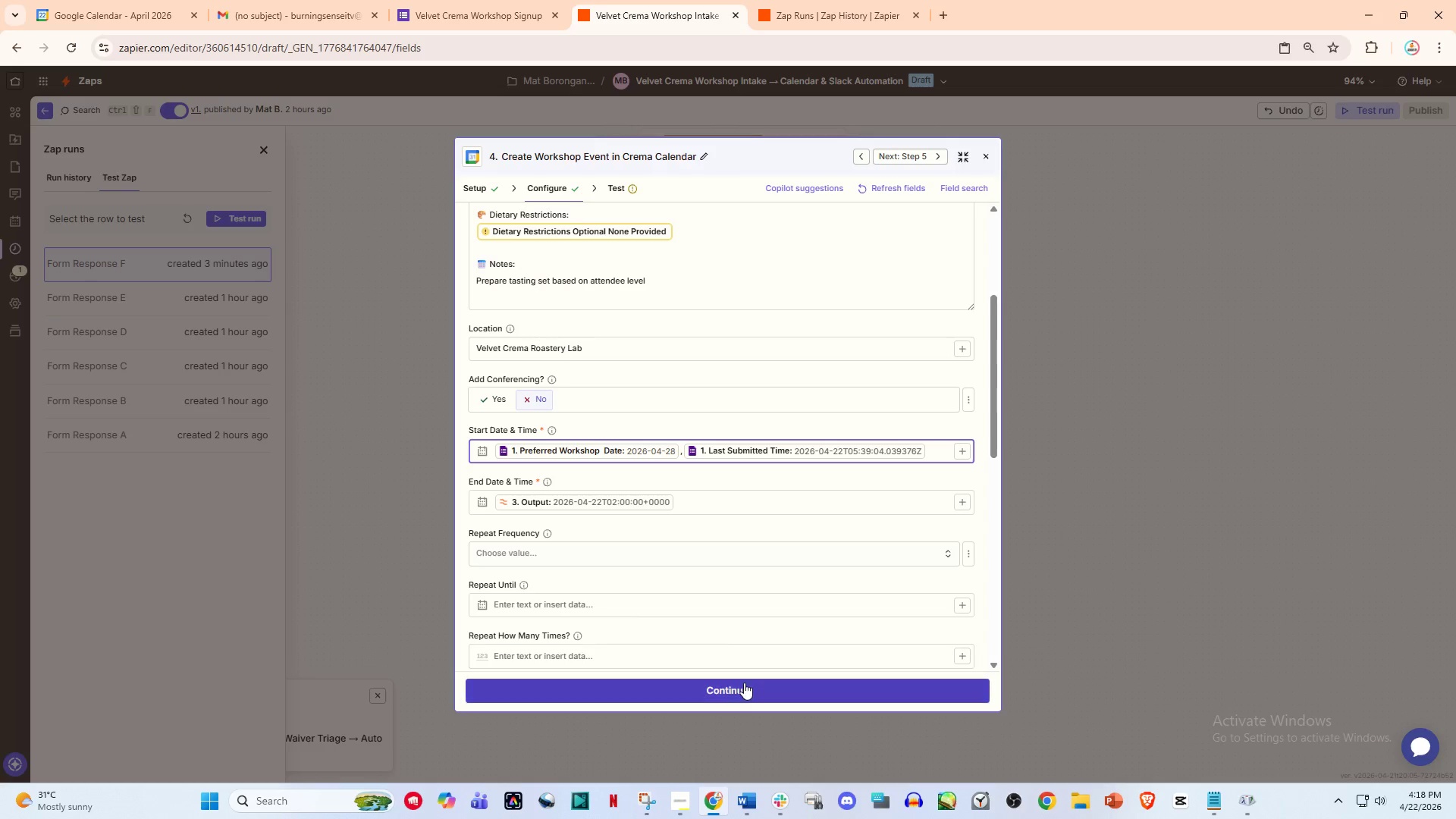 
left_click([742, 695])
 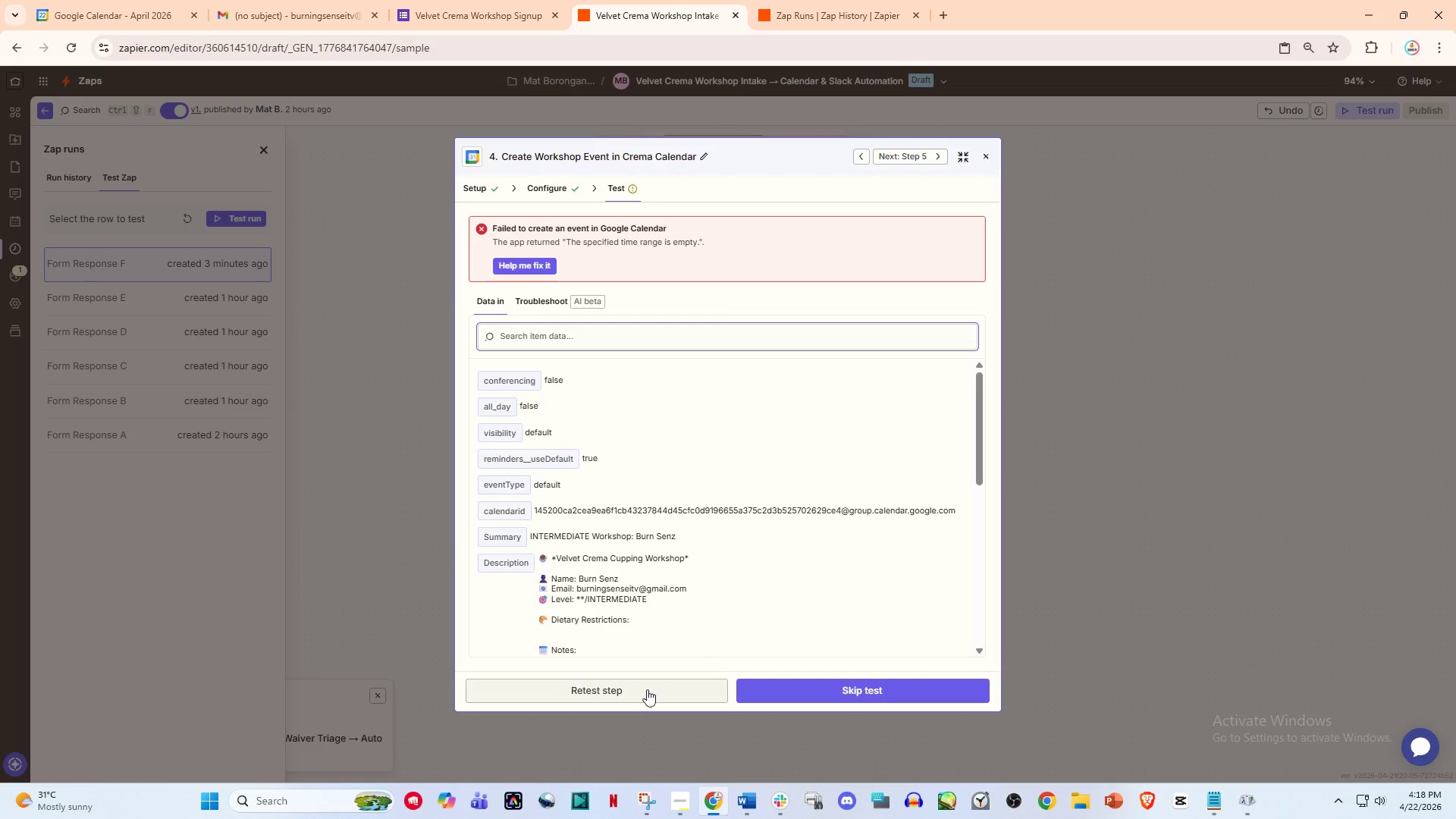 
left_click([647, 689])
 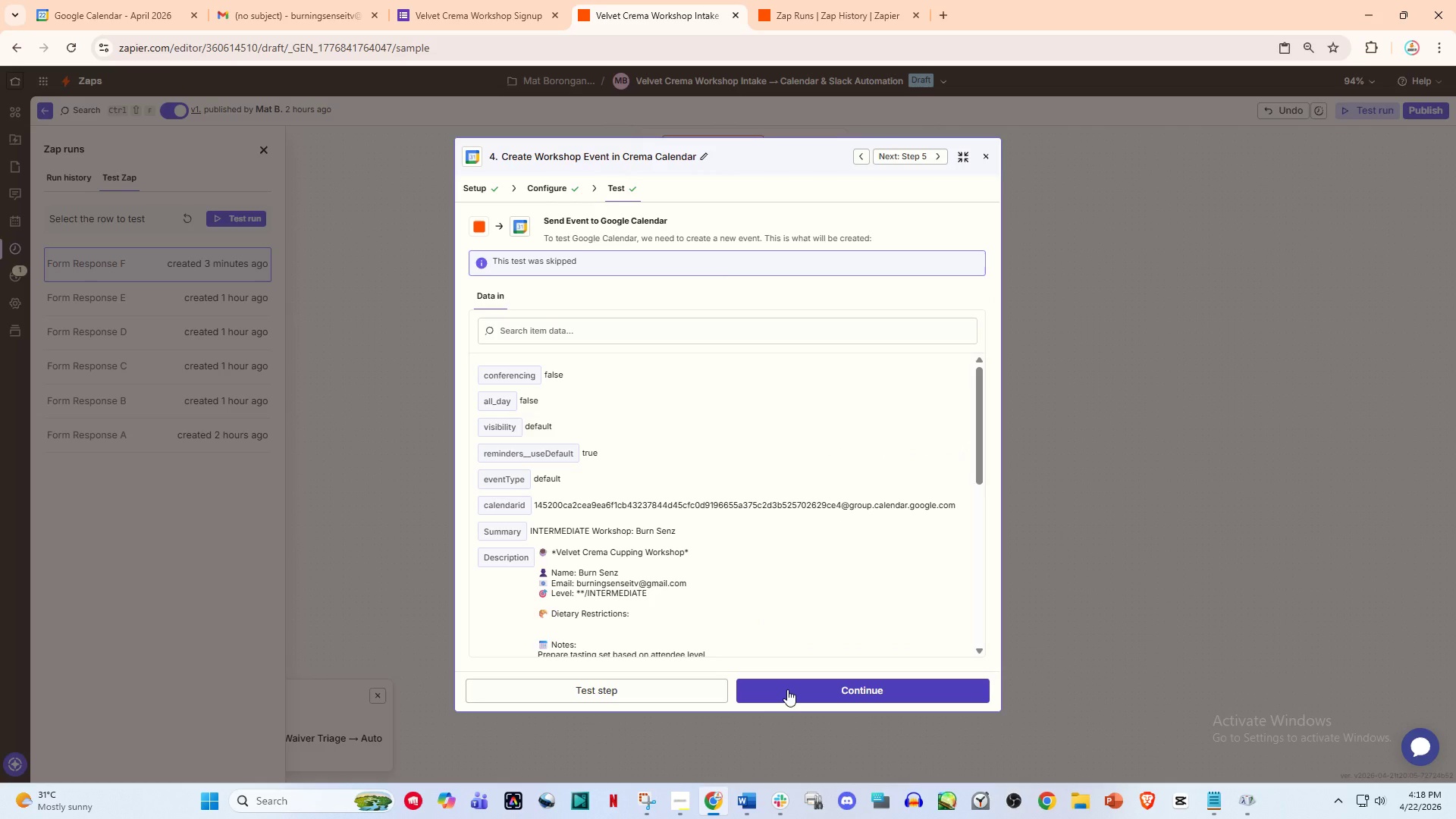 
left_click([661, 691])
 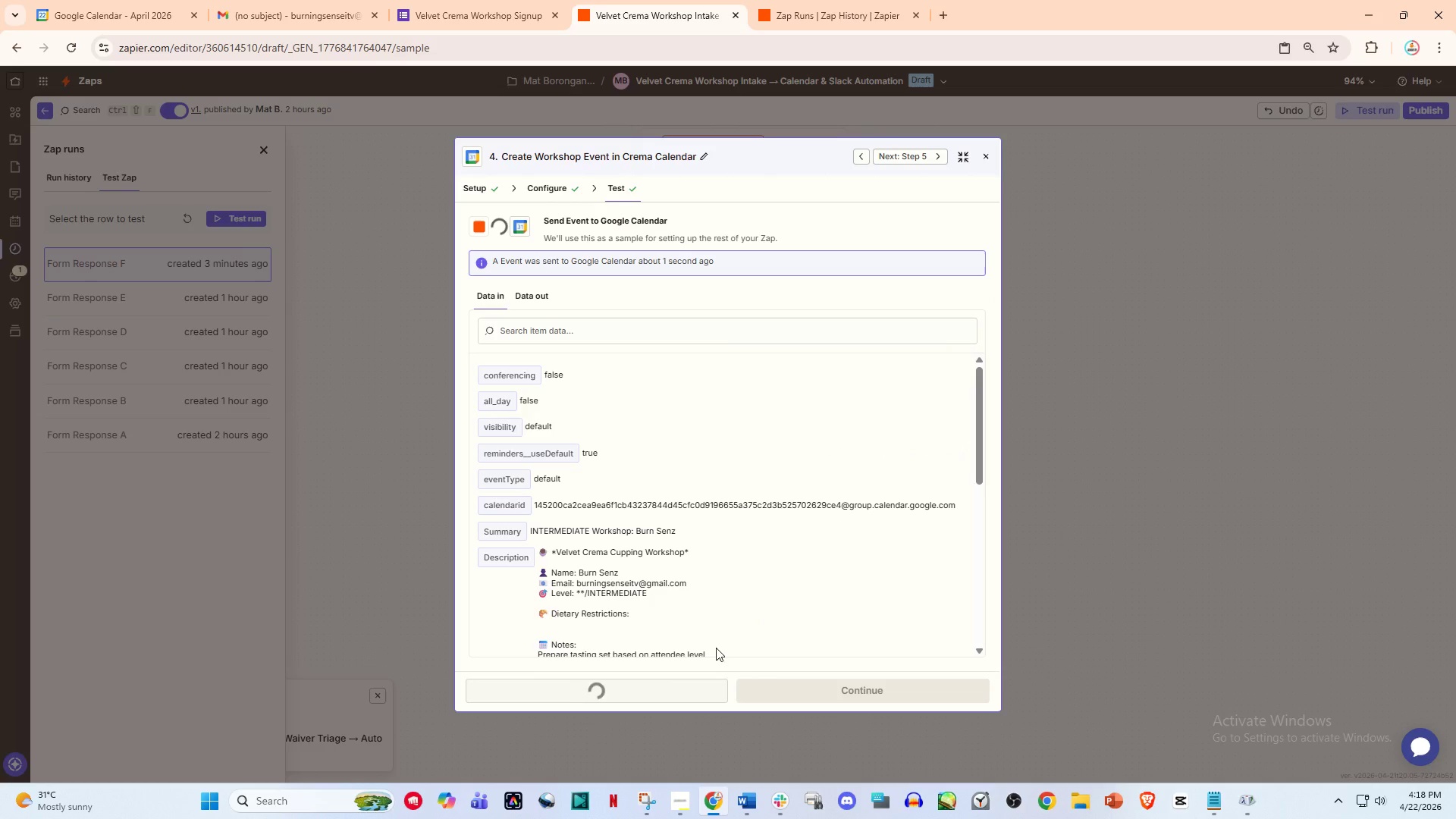 
mouse_move([720, 636])
 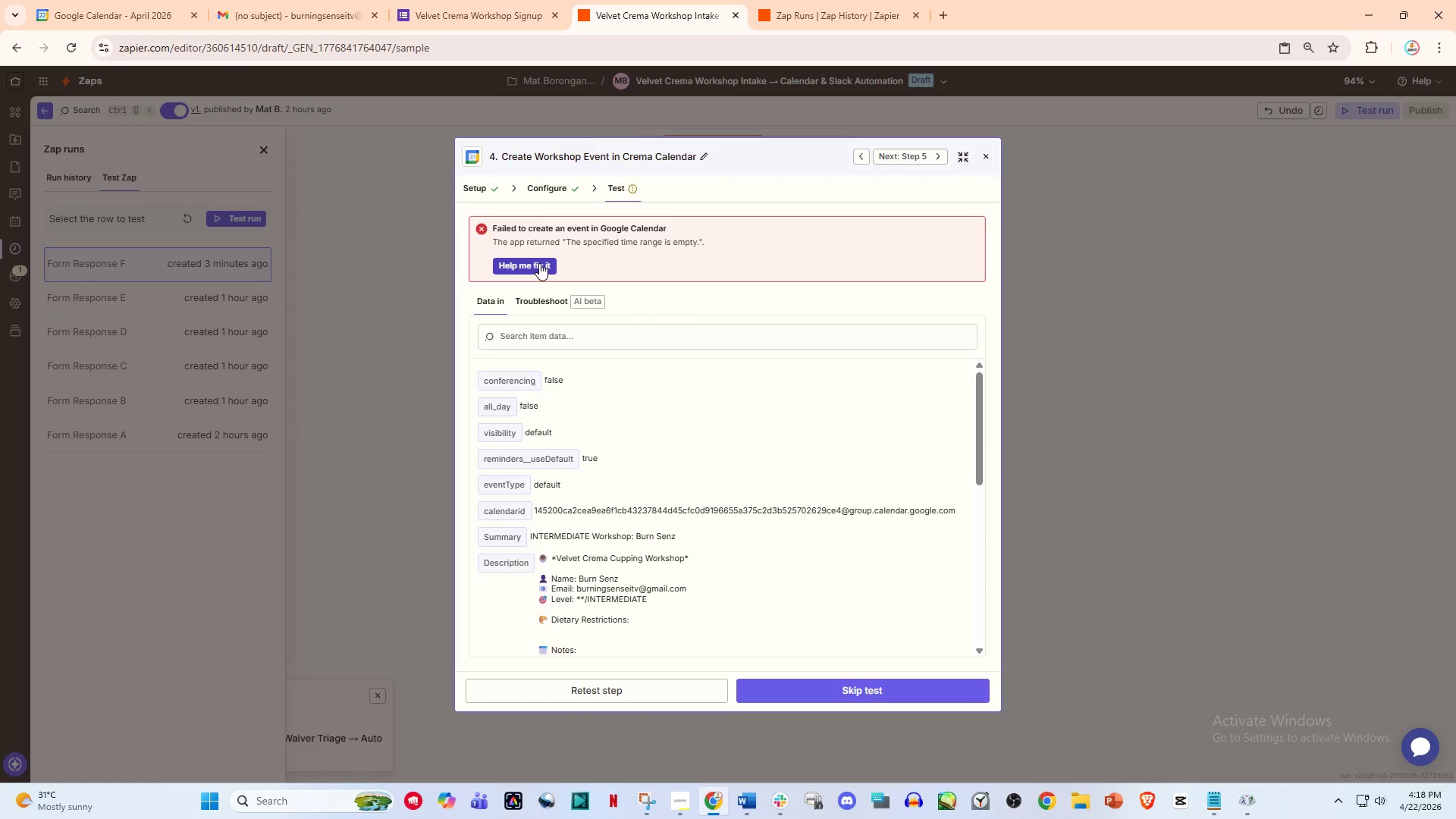 
left_click([538, 262])
 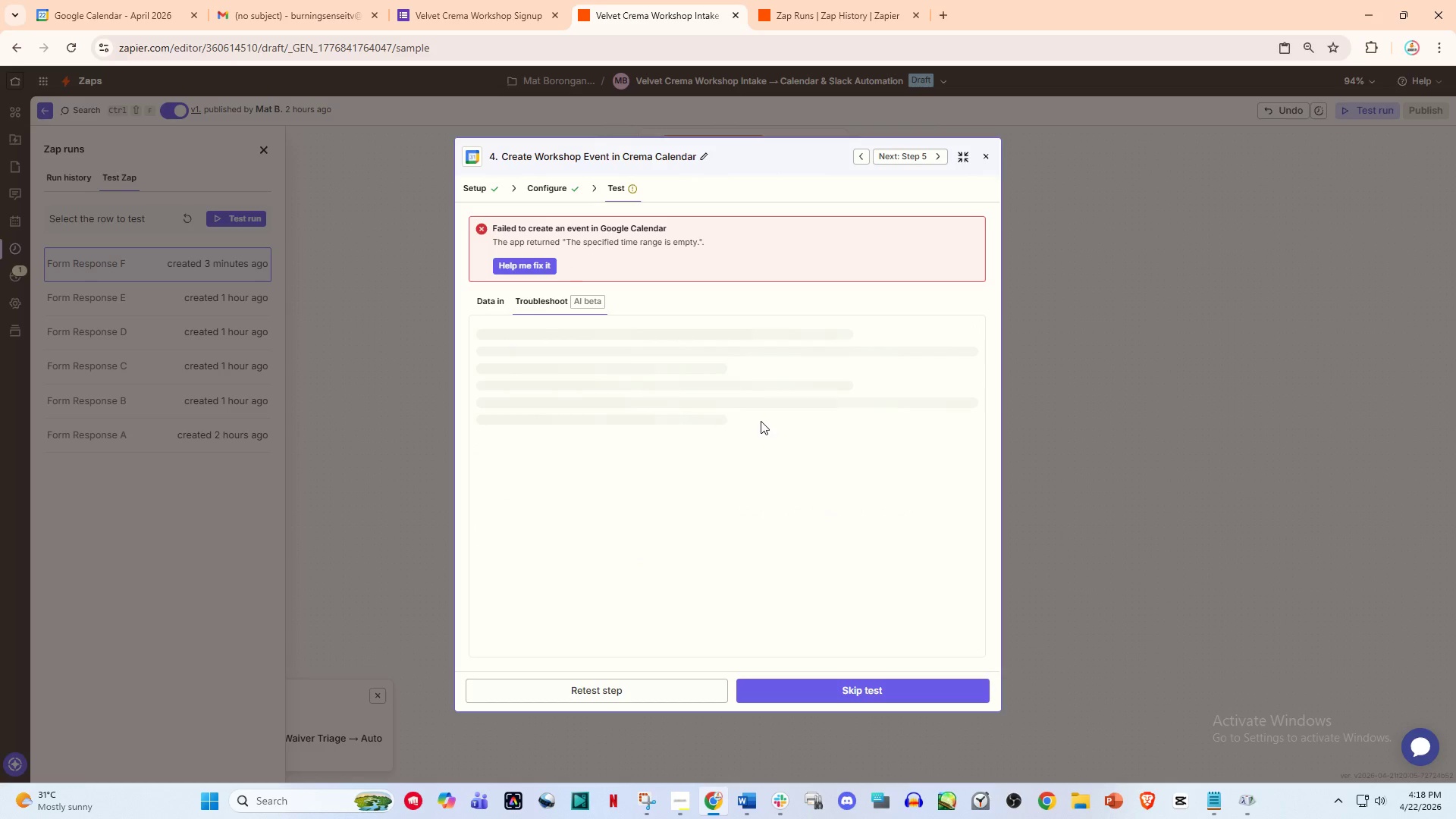 
wait(10.73)
 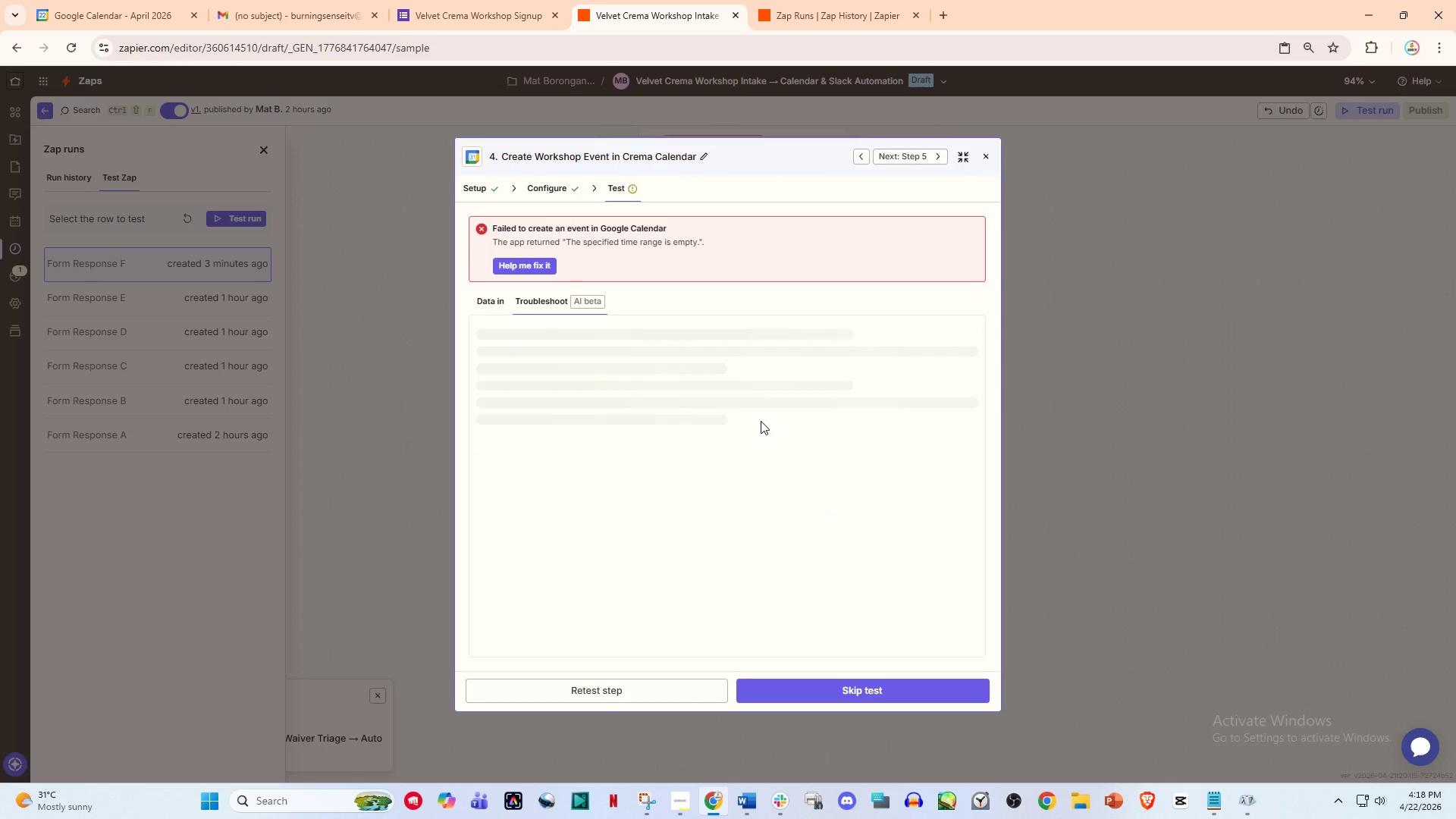 
scroll: coordinate [622, 554], scroll_direction: down, amount: 2.0
 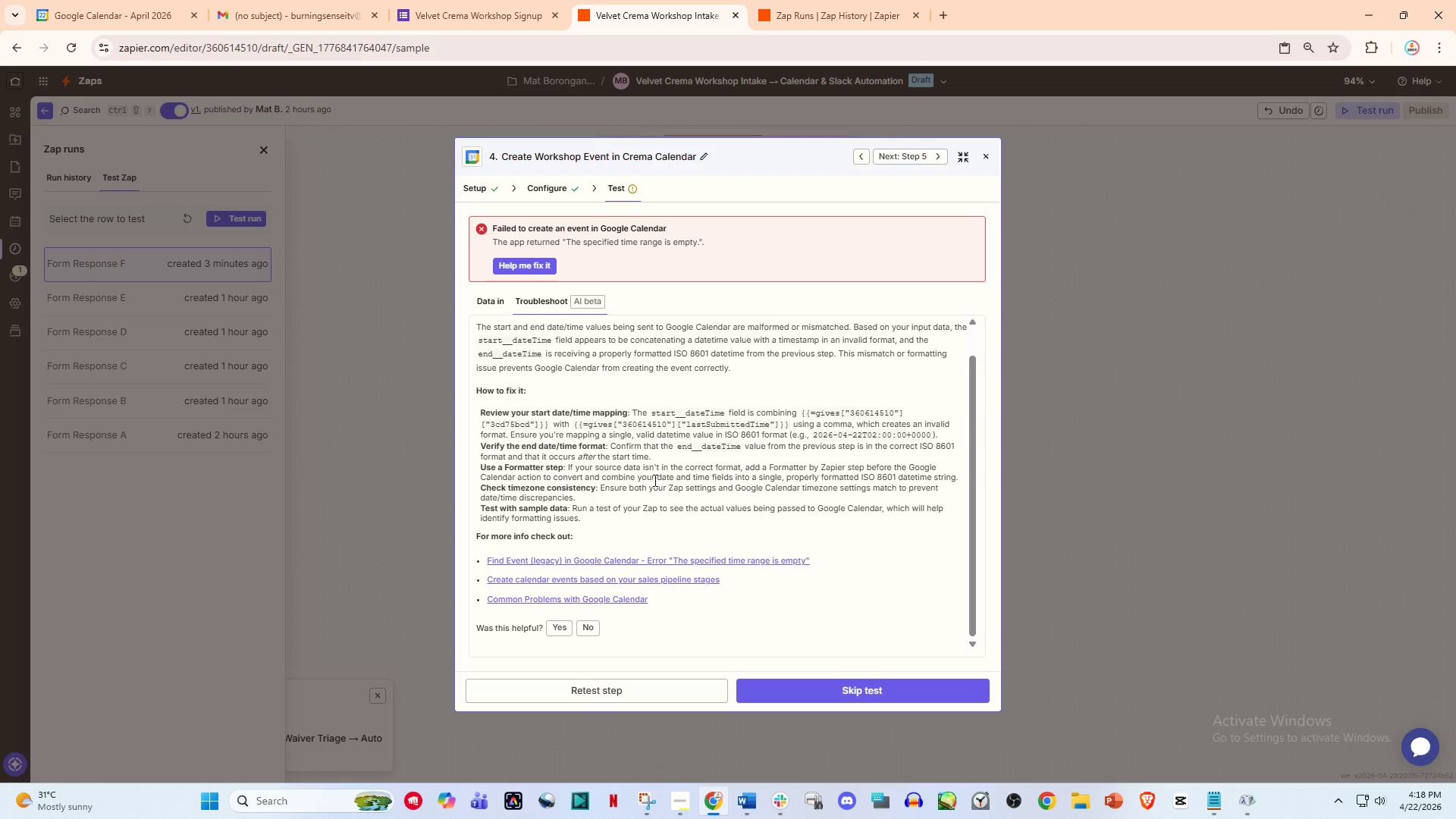 
wait(32.62)
 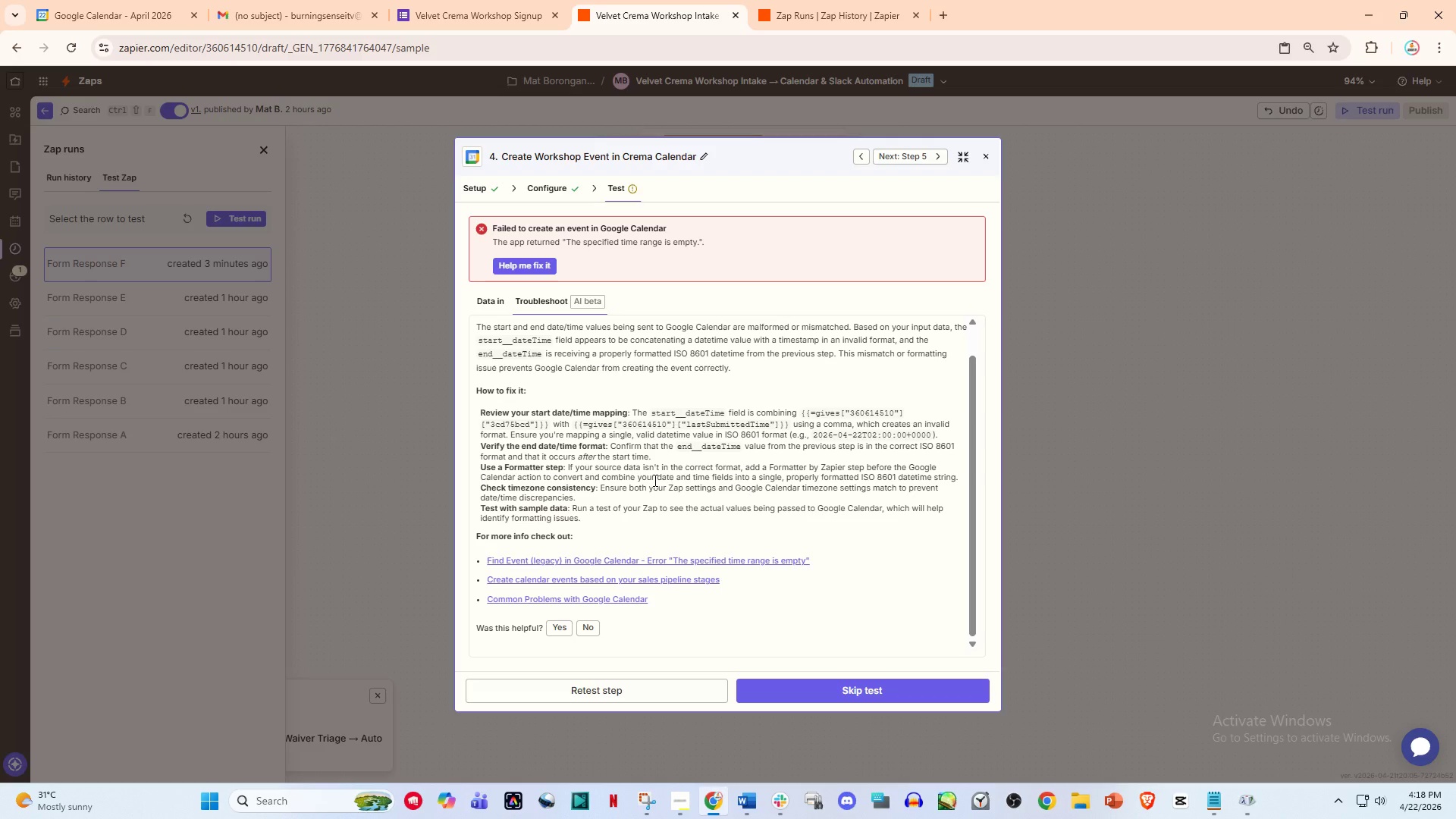 
left_click([987, 148])
 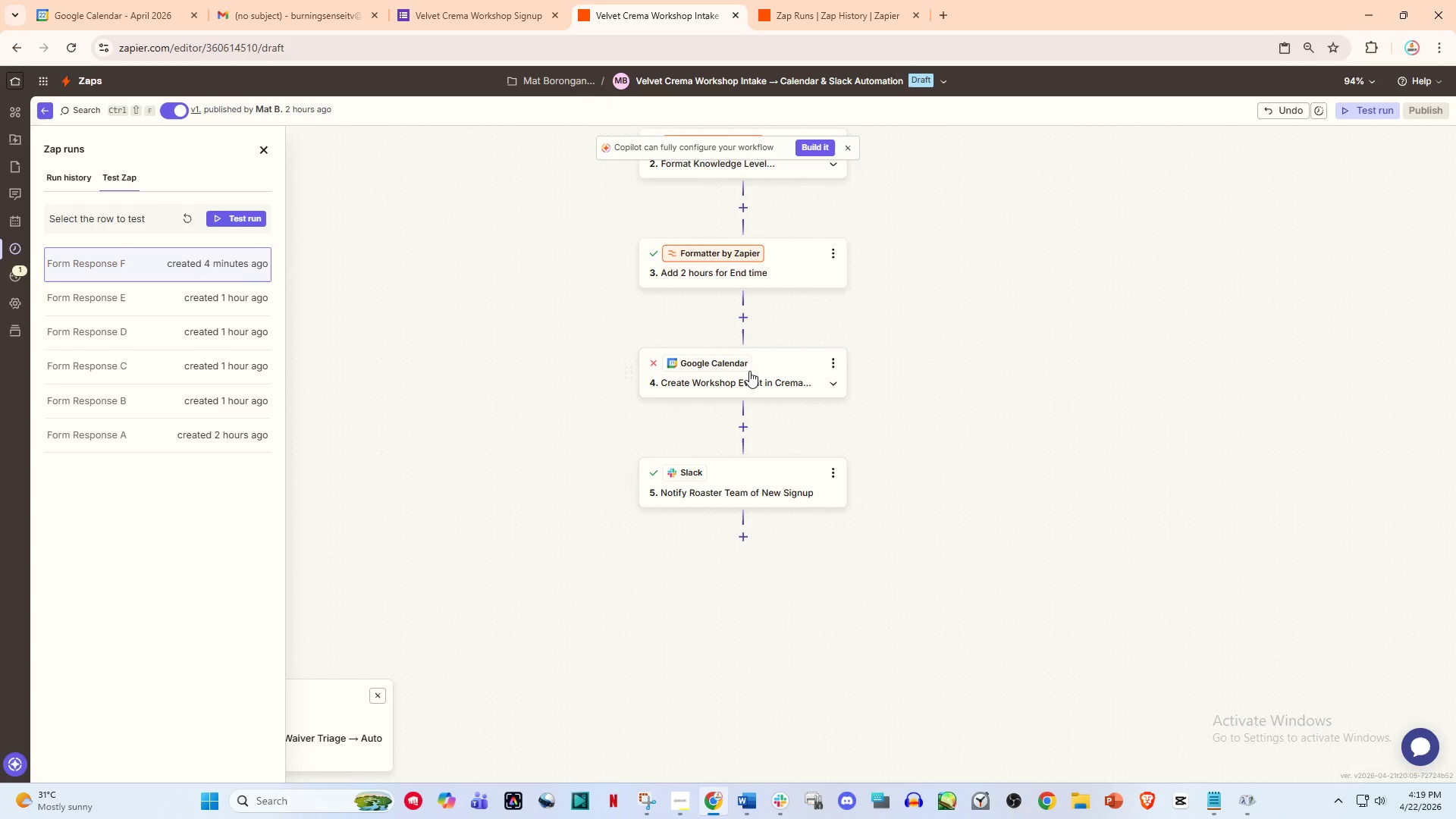 
left_click([750, 368])
 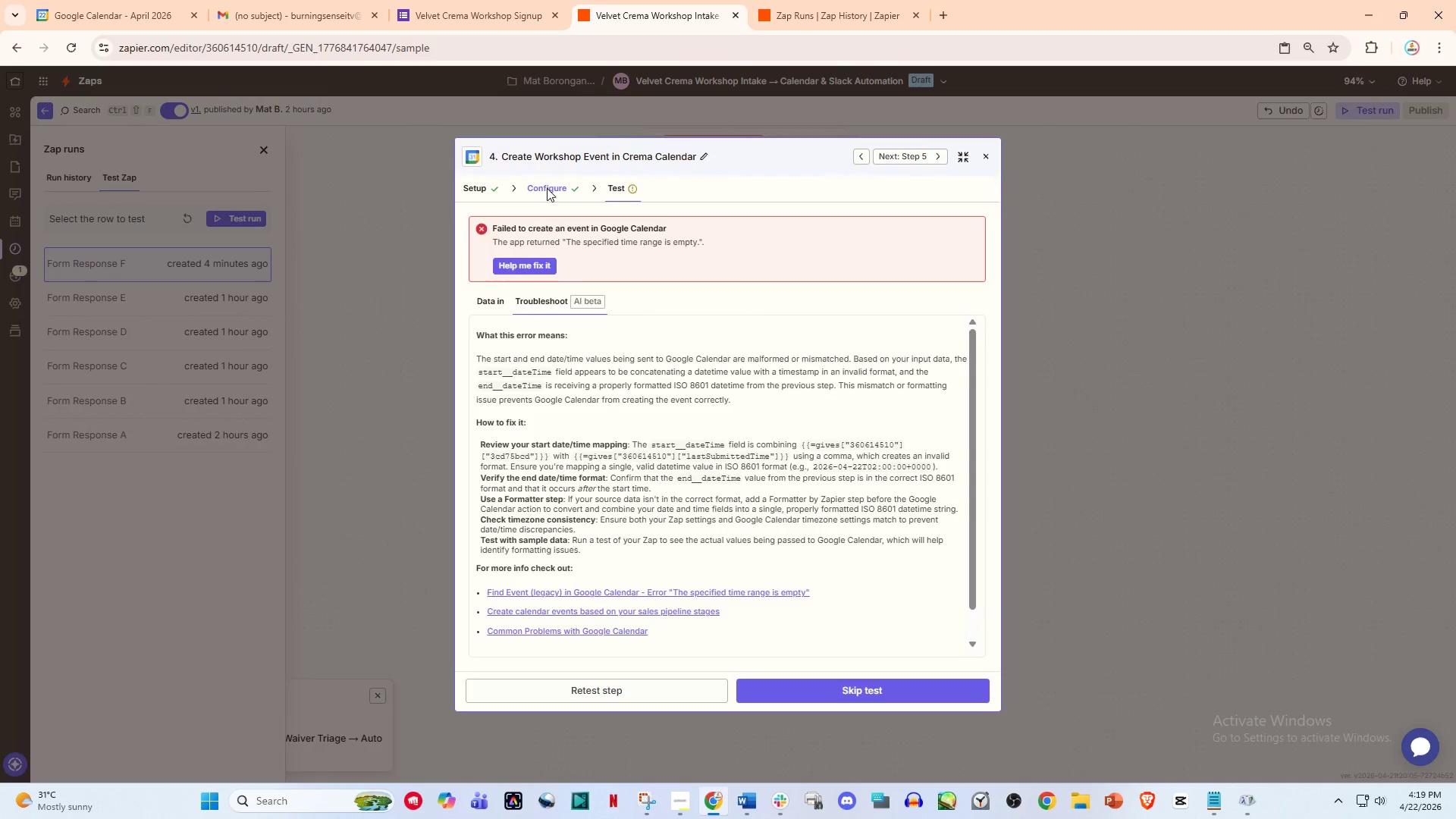 
double_click([622, 188])
 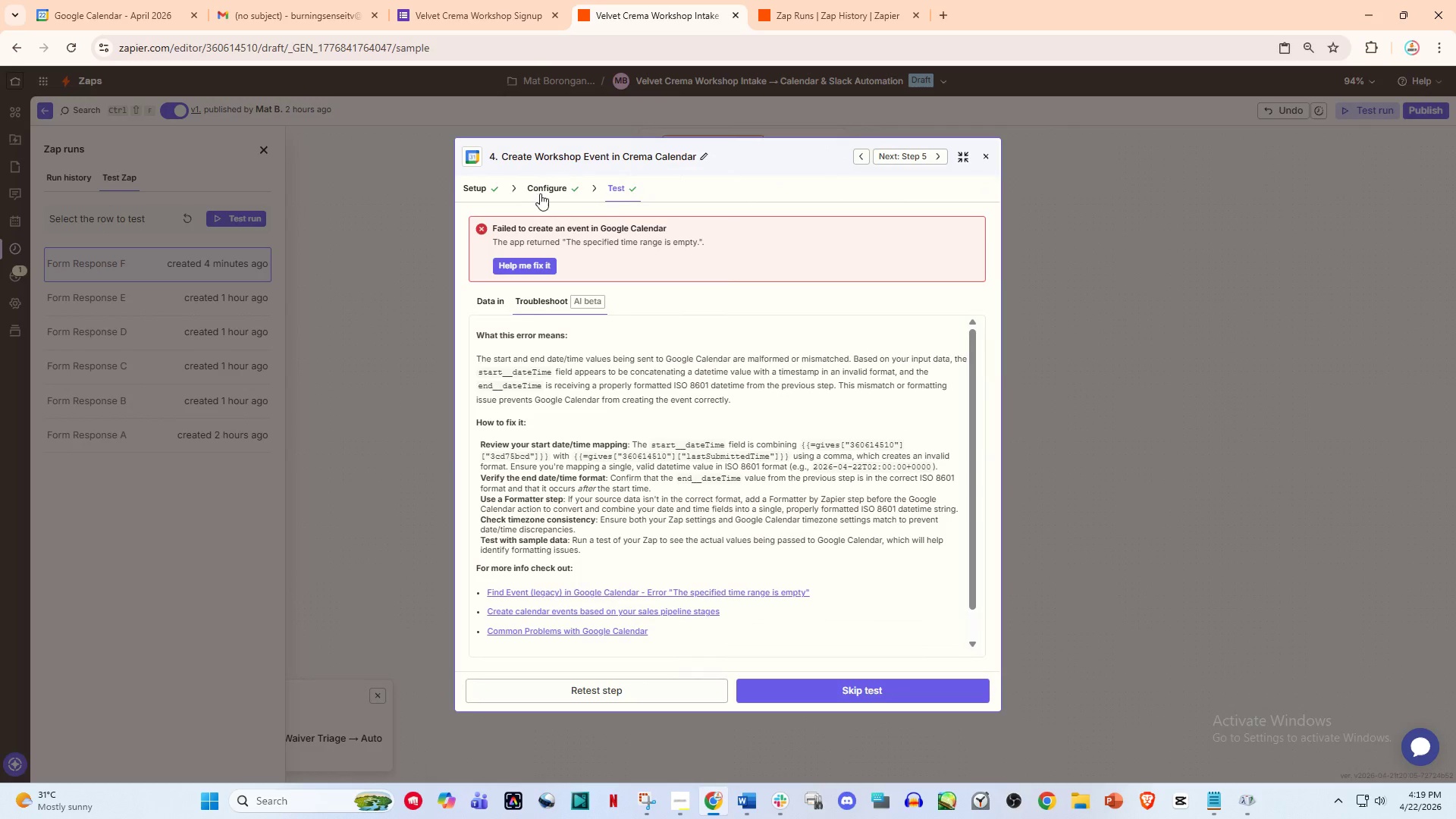 
left_click([538, 193])
 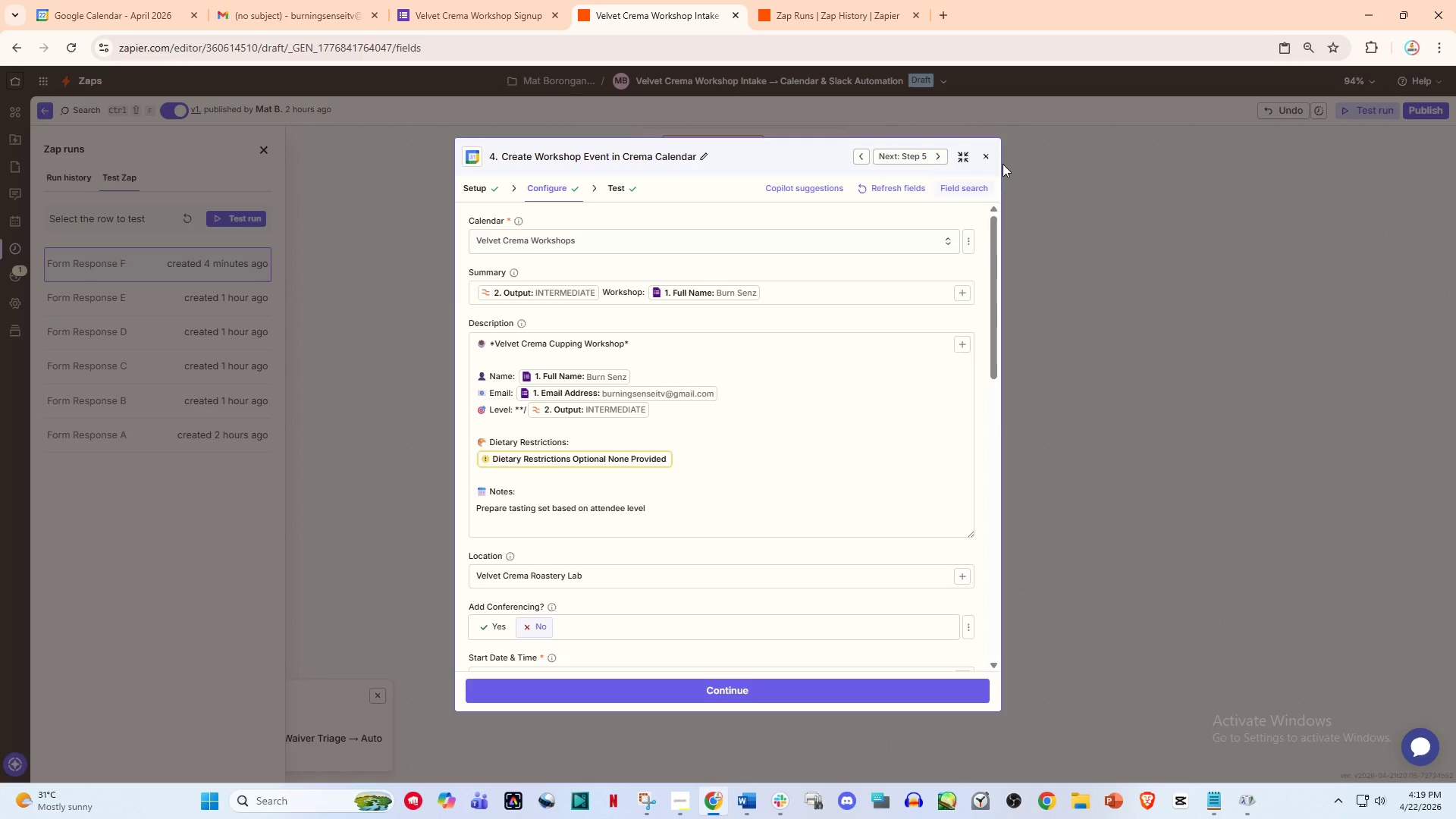 
left_click([990, 153])
 